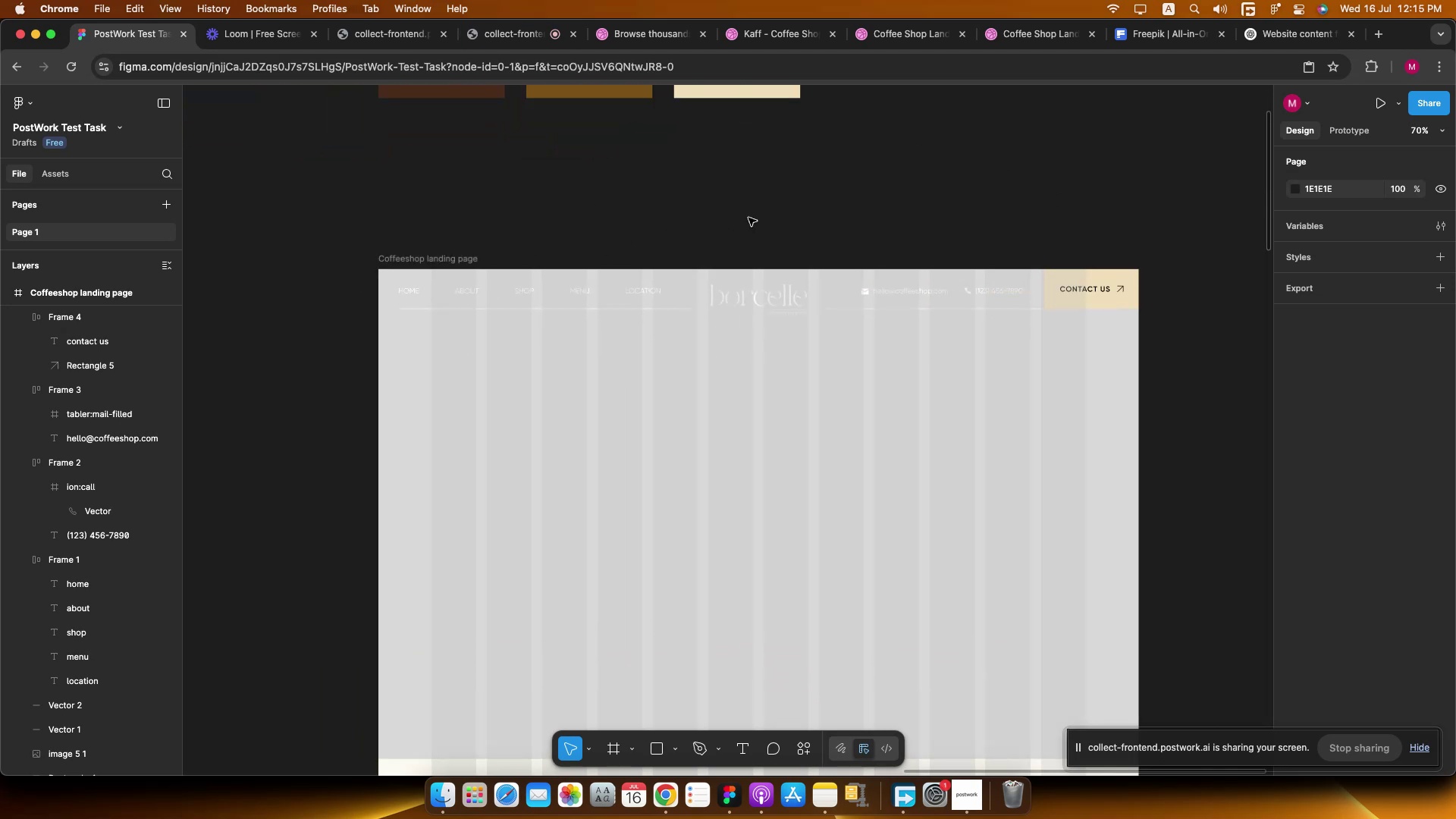 
left_click([748, 218])
 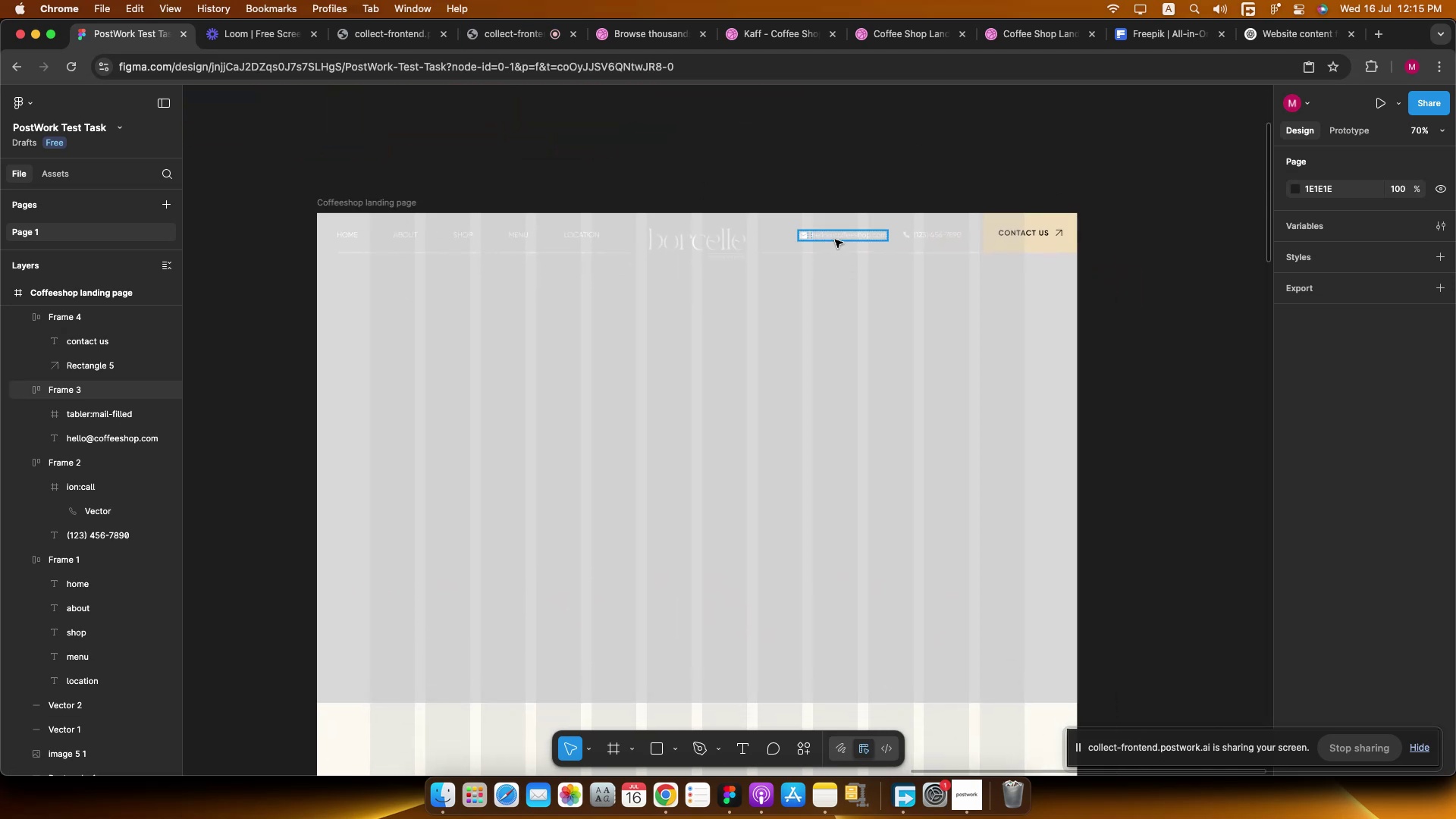 
left_click([833, 239])
 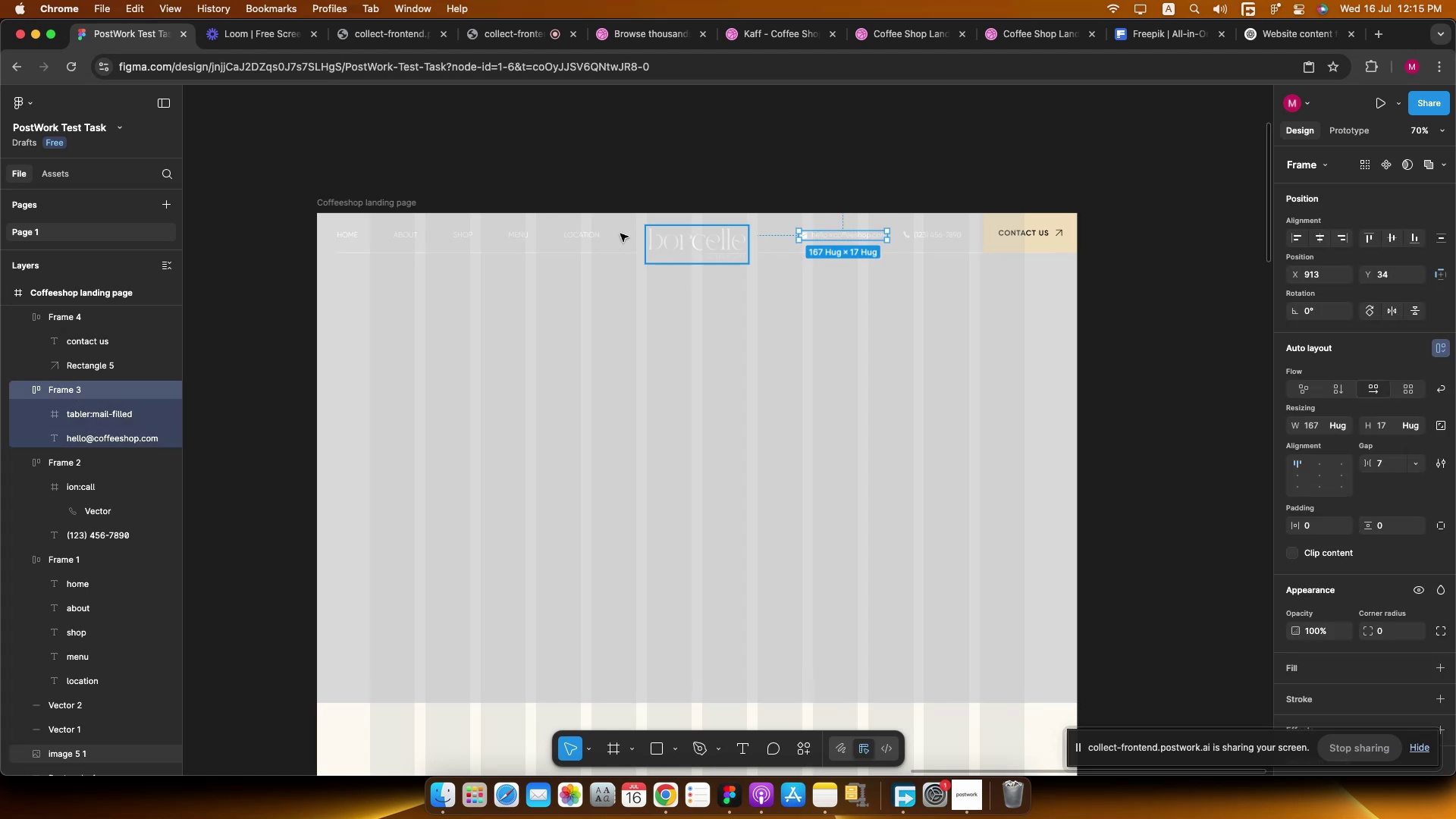 
hold_key(key=ShiftLeft, duration=0.38)
left_click([576, 234])
 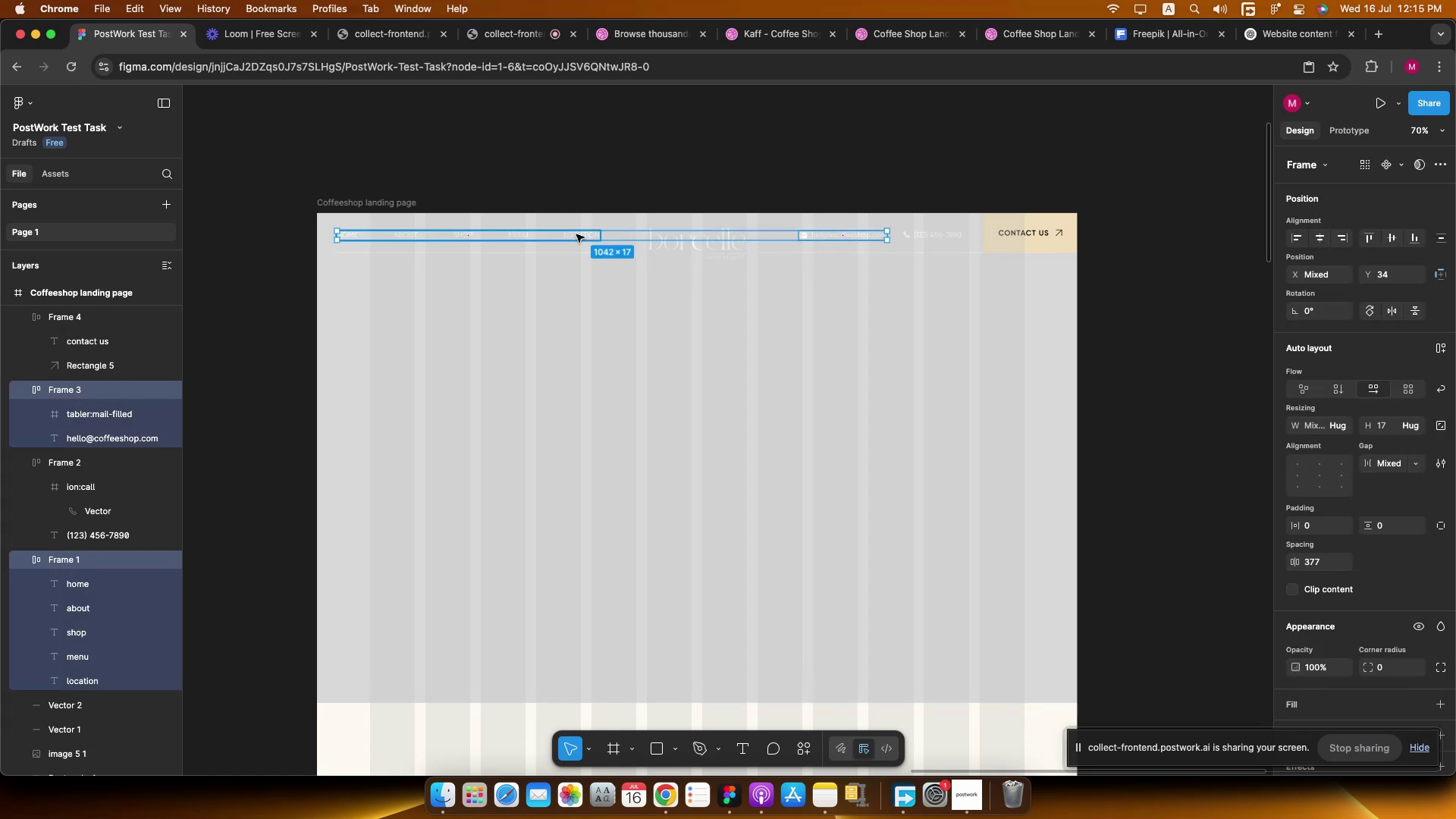 
hold_key(key=CommandLeft, duration=0.35)
scroll: coordinate [576, 234], scroll_direction: up, amount: 2.0
 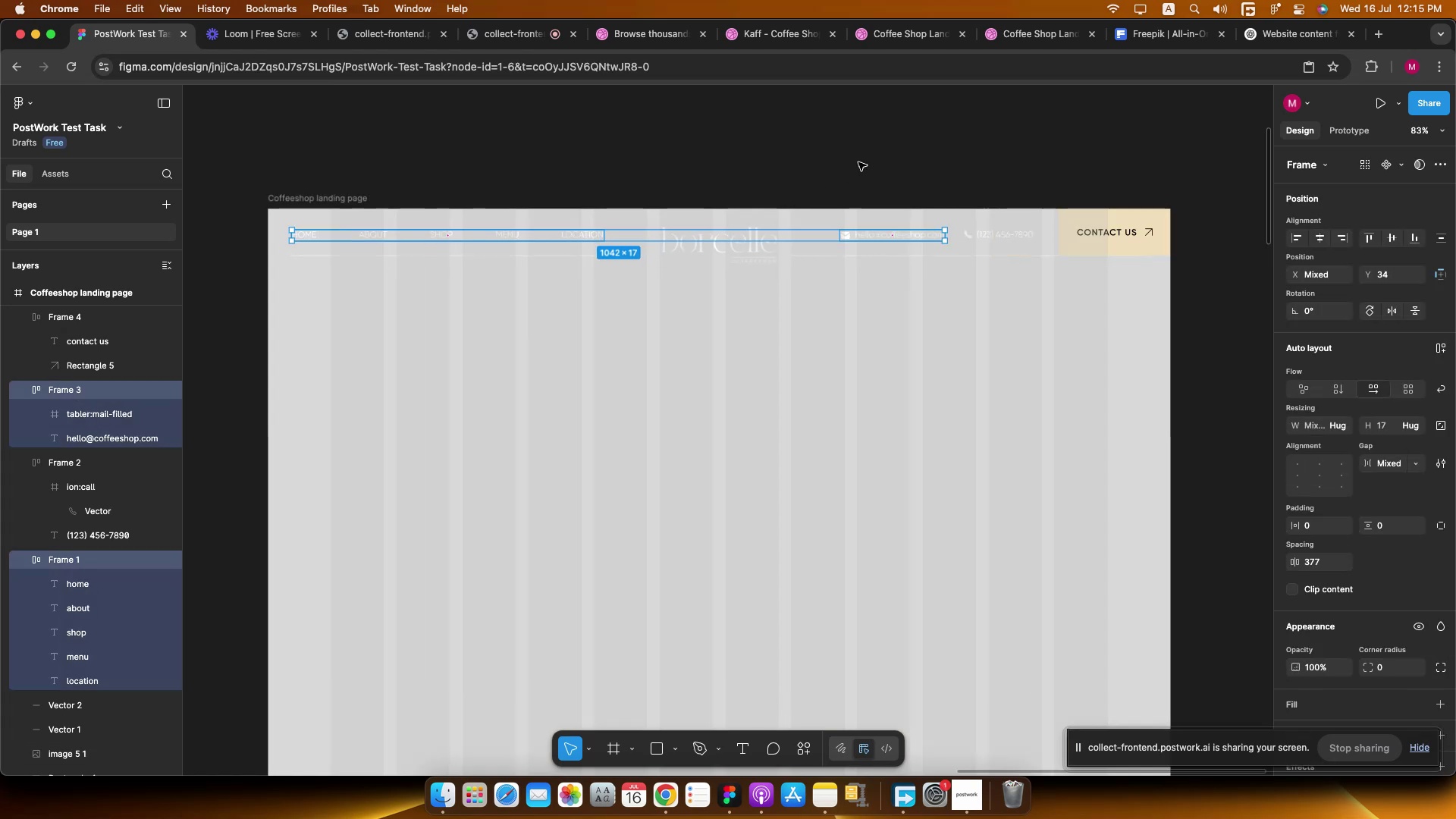 
left_click([861, 158])
 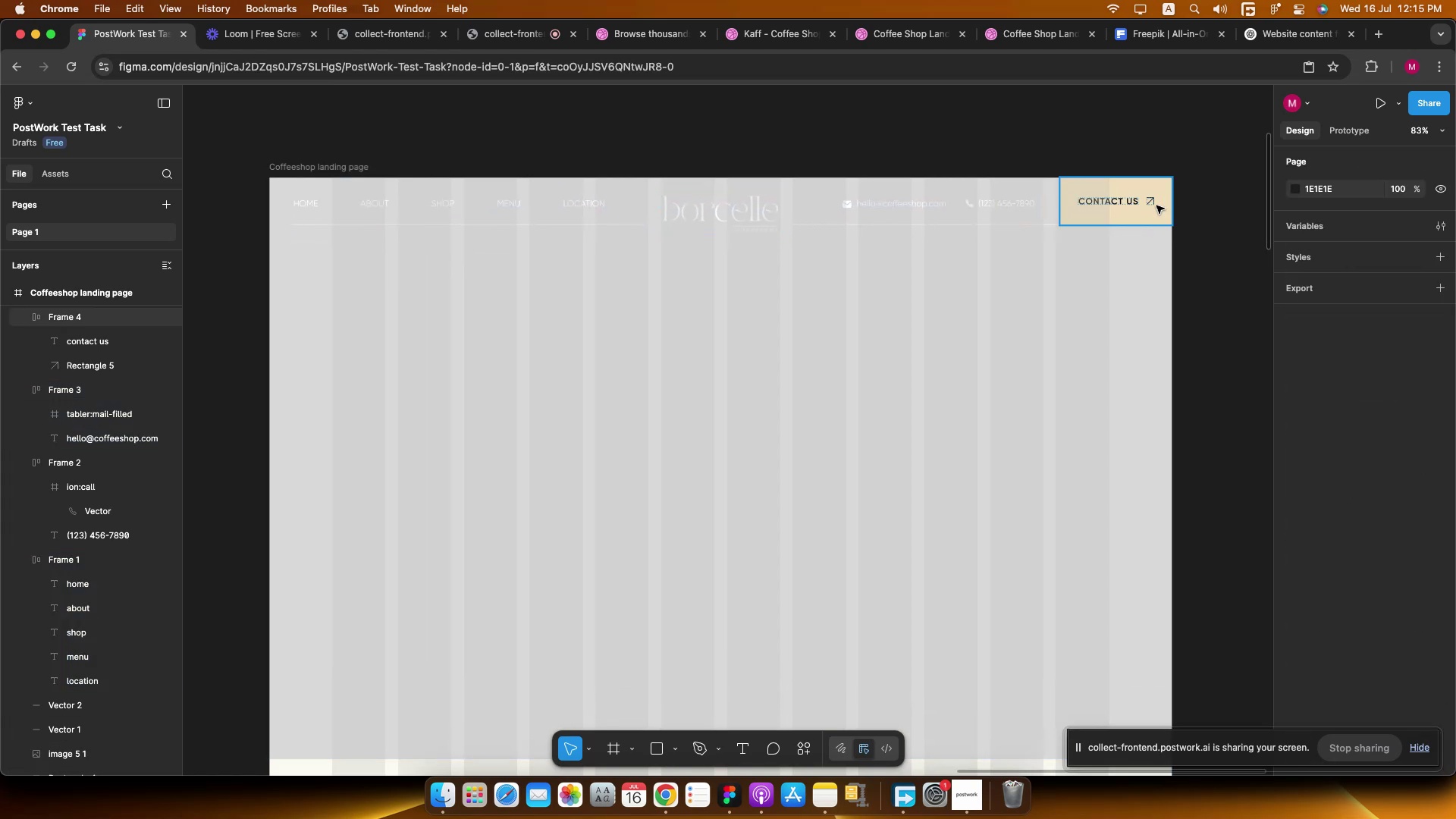 
left_click([1130, 221])
 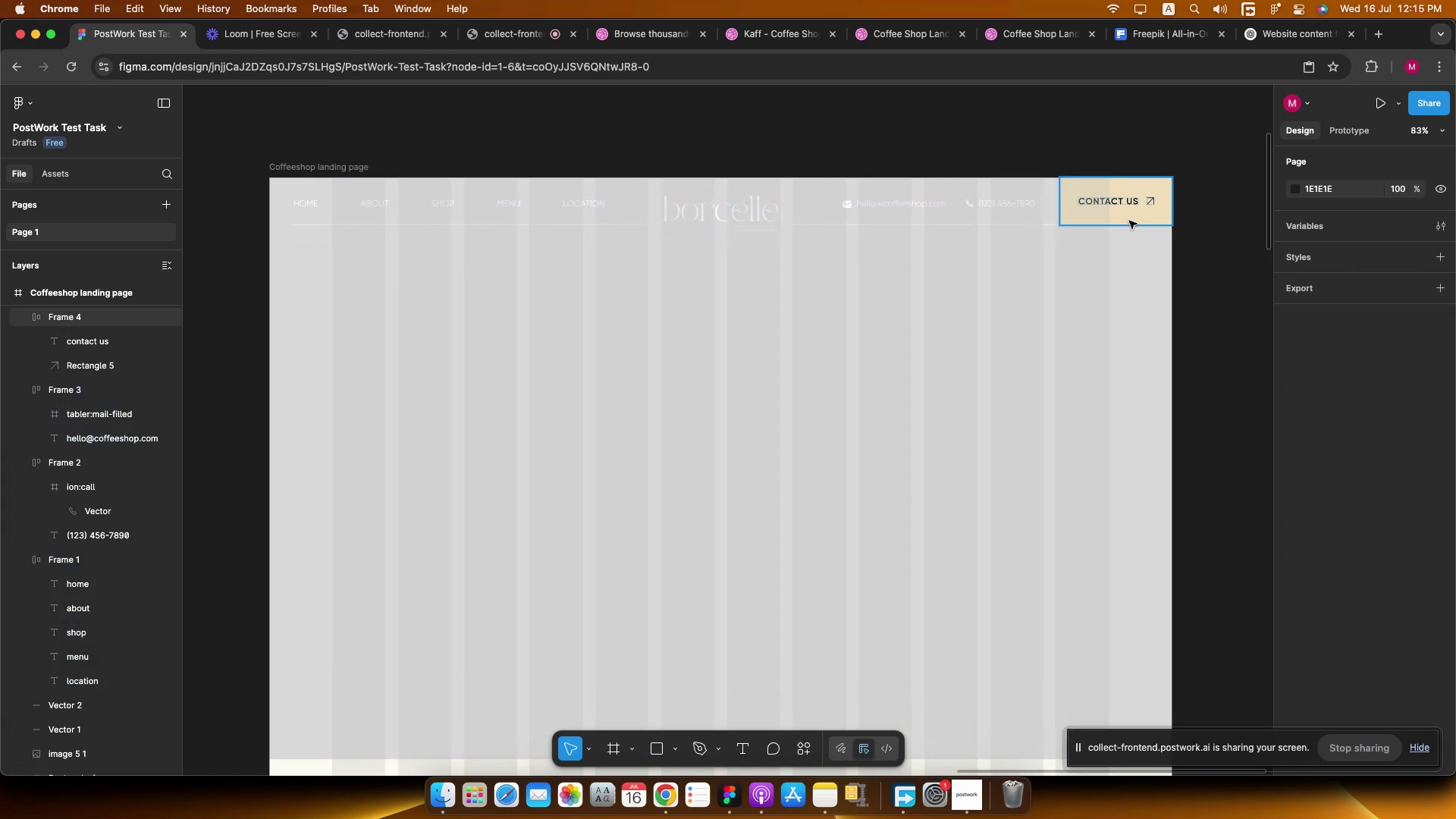 
hold_key(key=CommandLeft, duration=0.5)
scroll: coordinate [814, 161], scroll_direction: down, amount: 5.0
 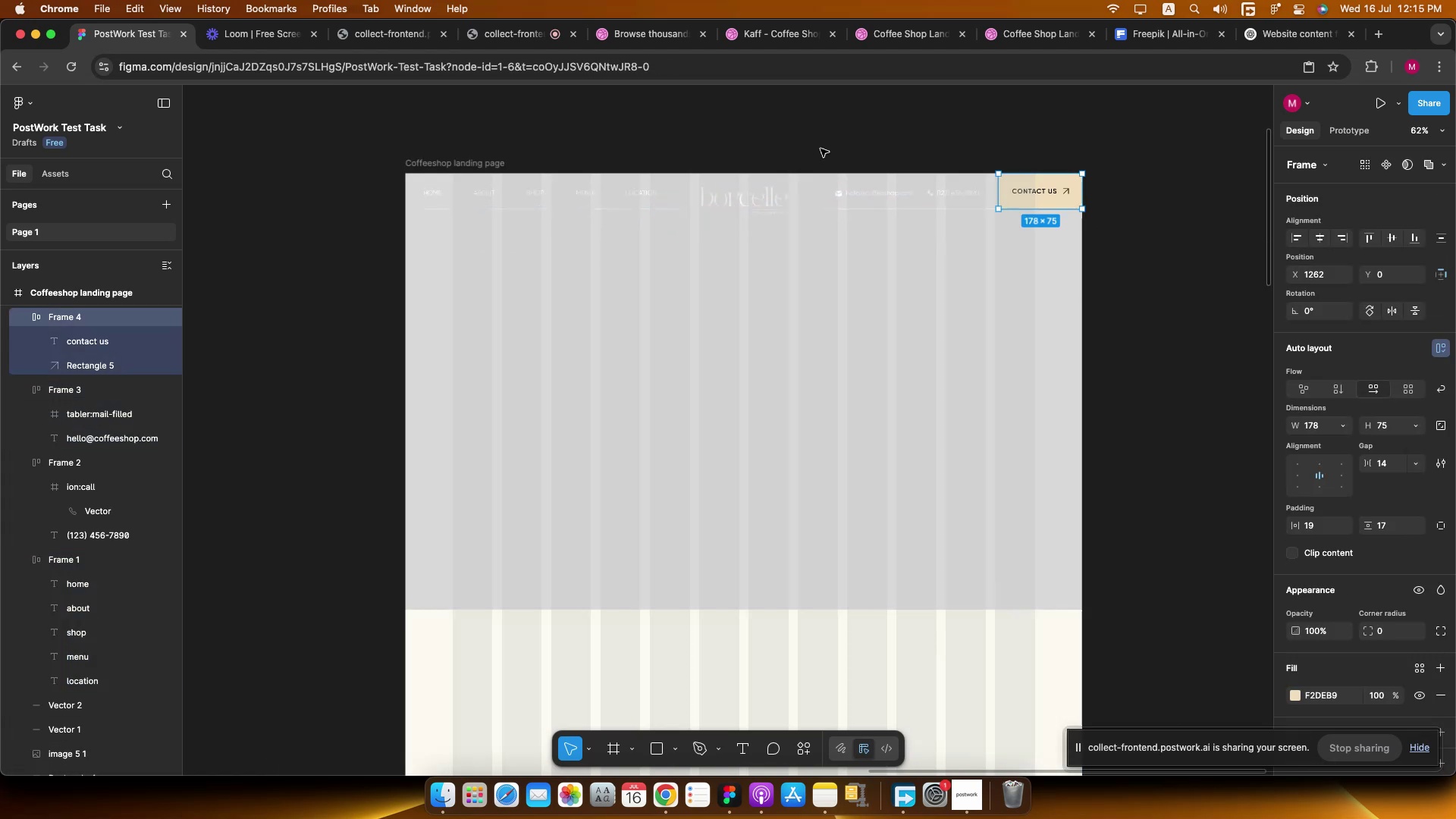 
left_click([821, 149])
 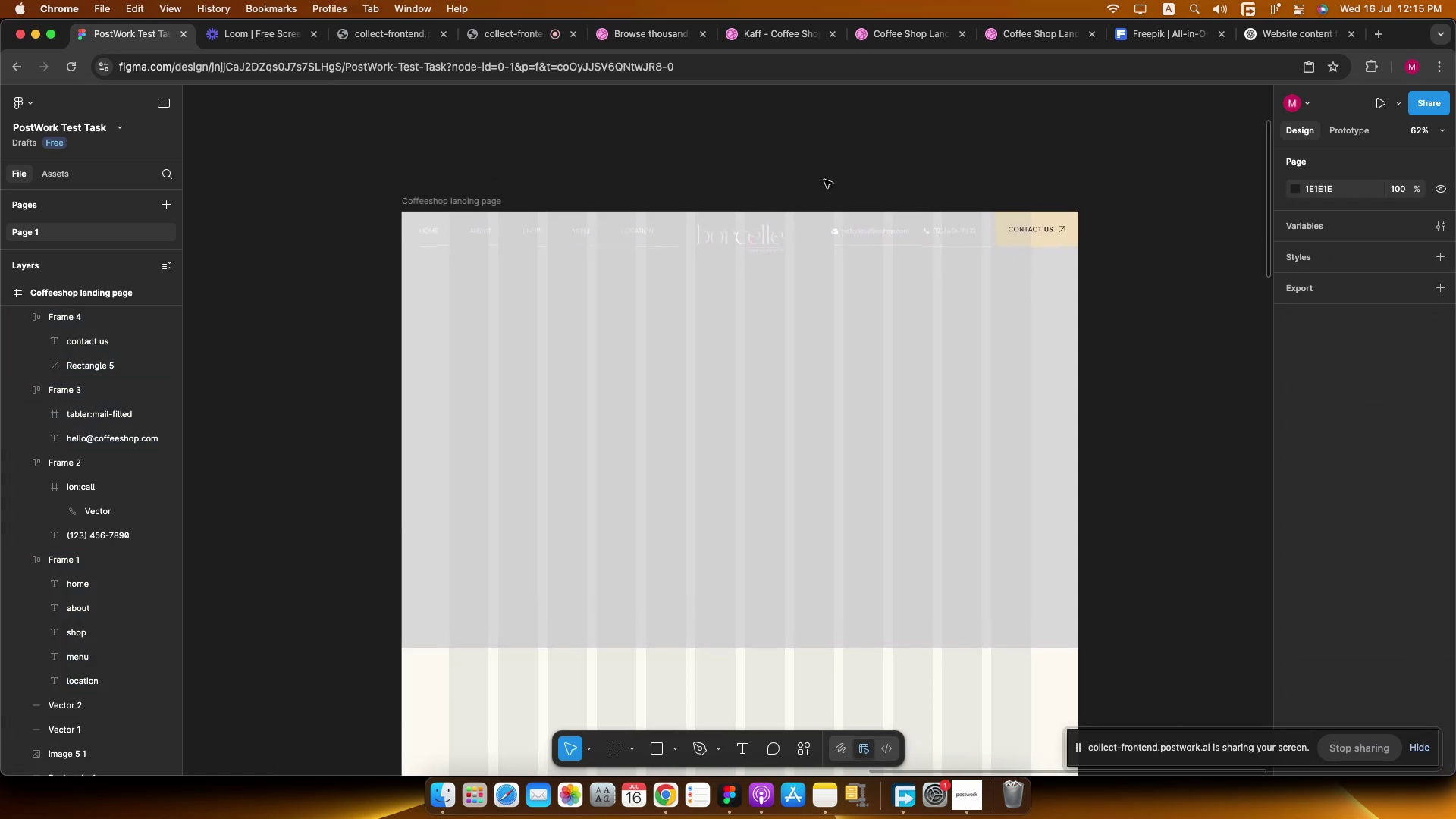 
key(Meta+CommandLeft)
 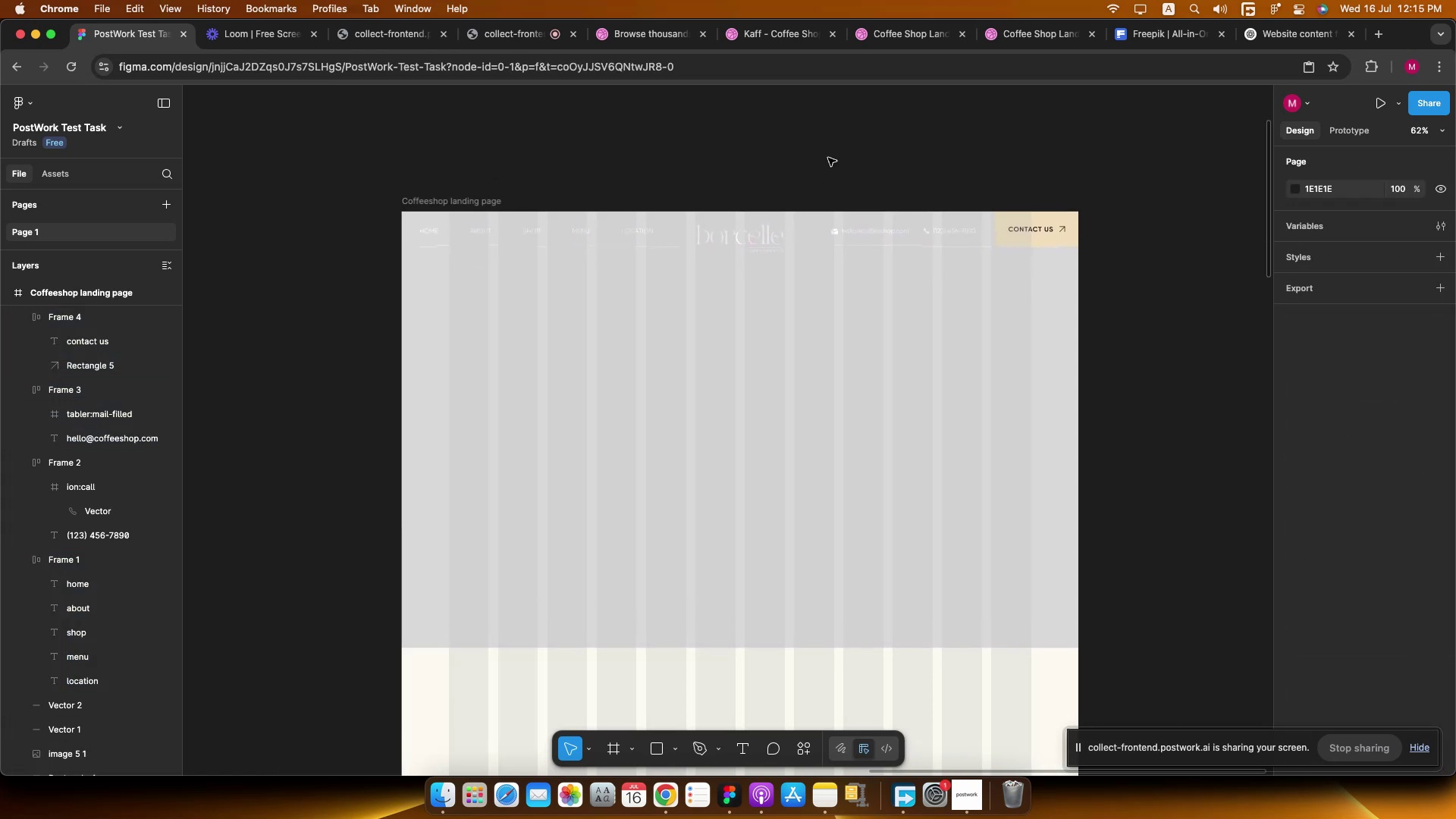 
scroll: coordinate [828, 157], scroll_direction: down, amount: 2.0
 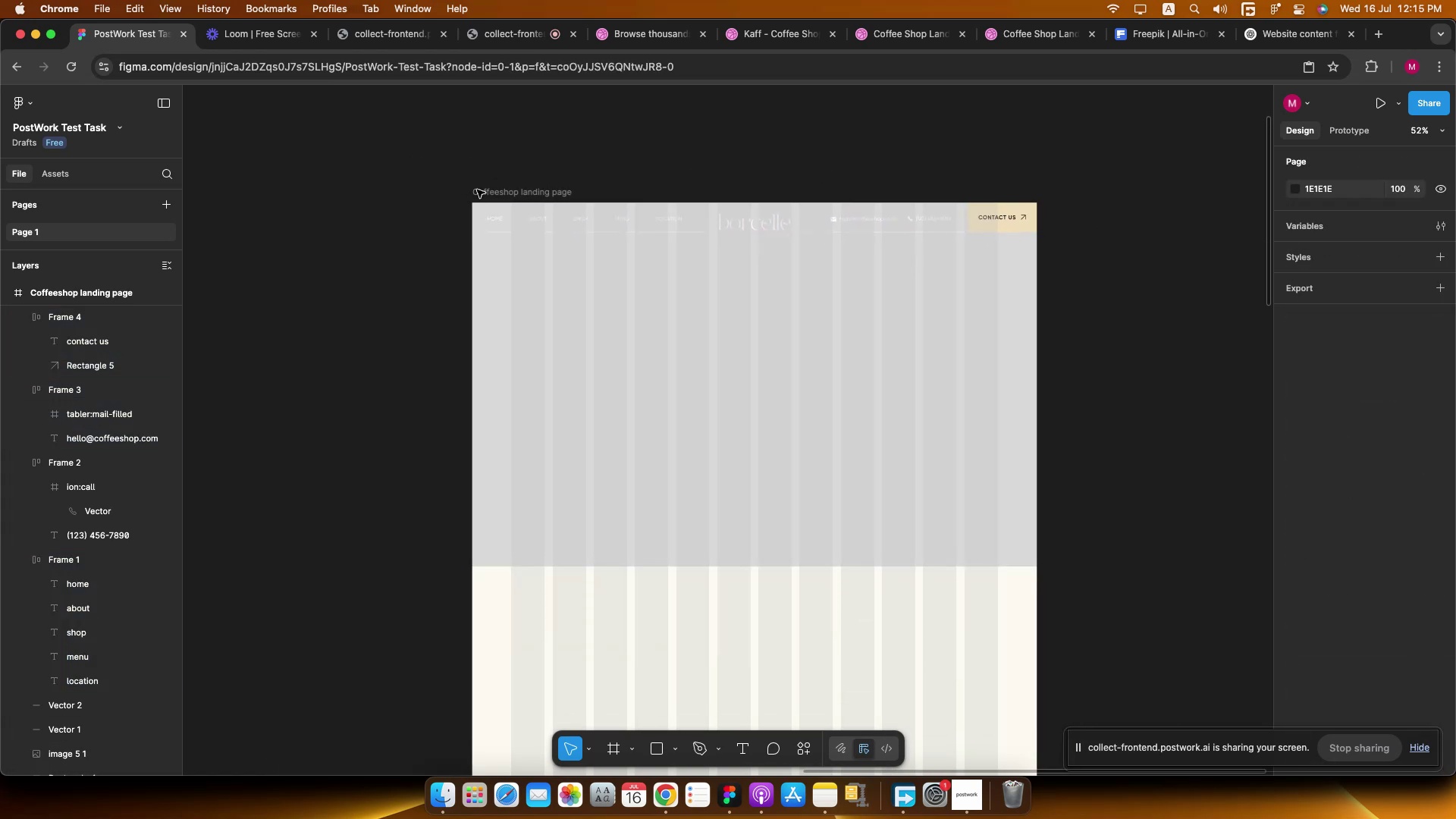 
key(Meta+CommandLeft)
 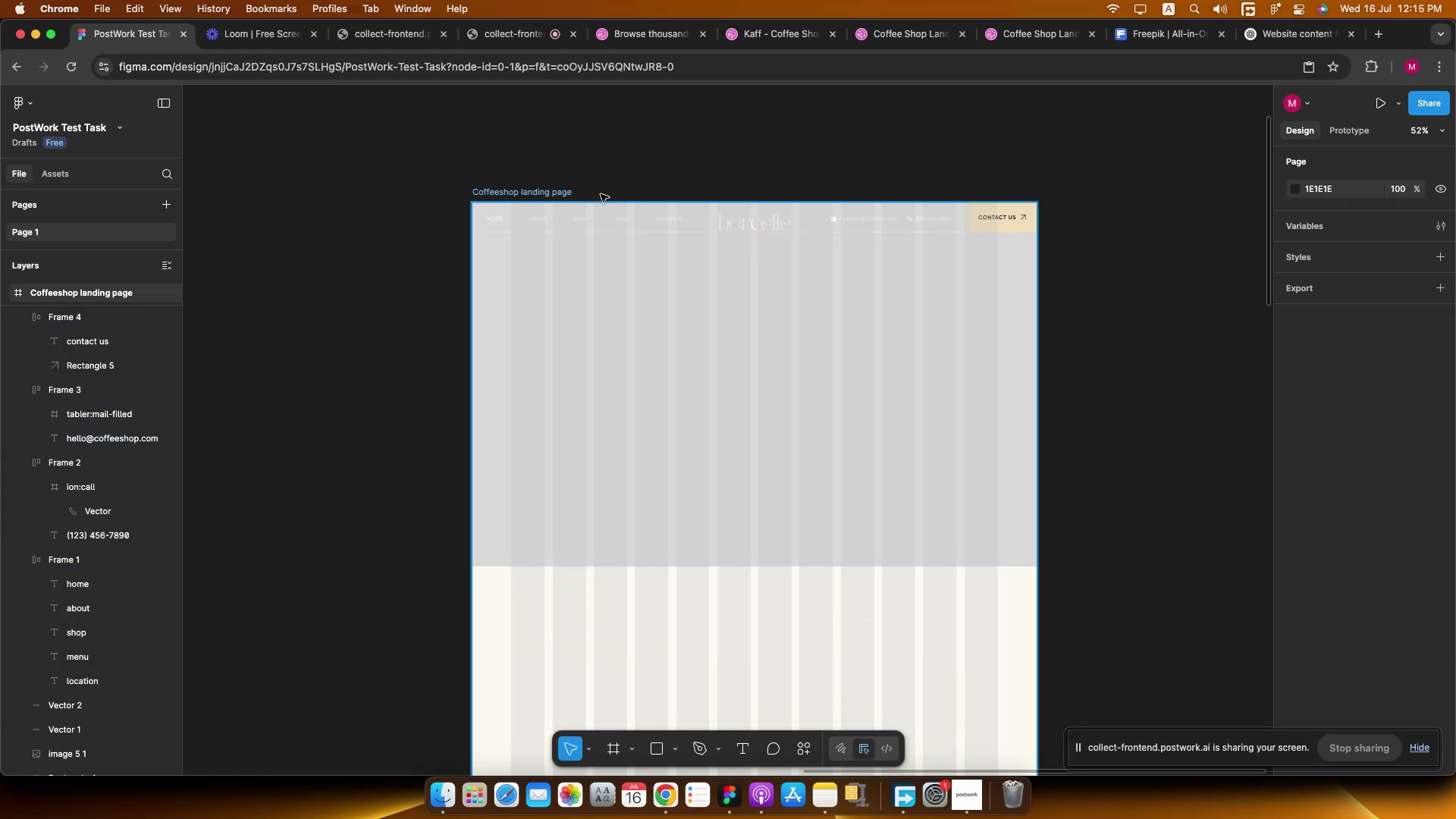 
scroll: coordinate [814, 177], scroll_direction: down, amount: 7.0
 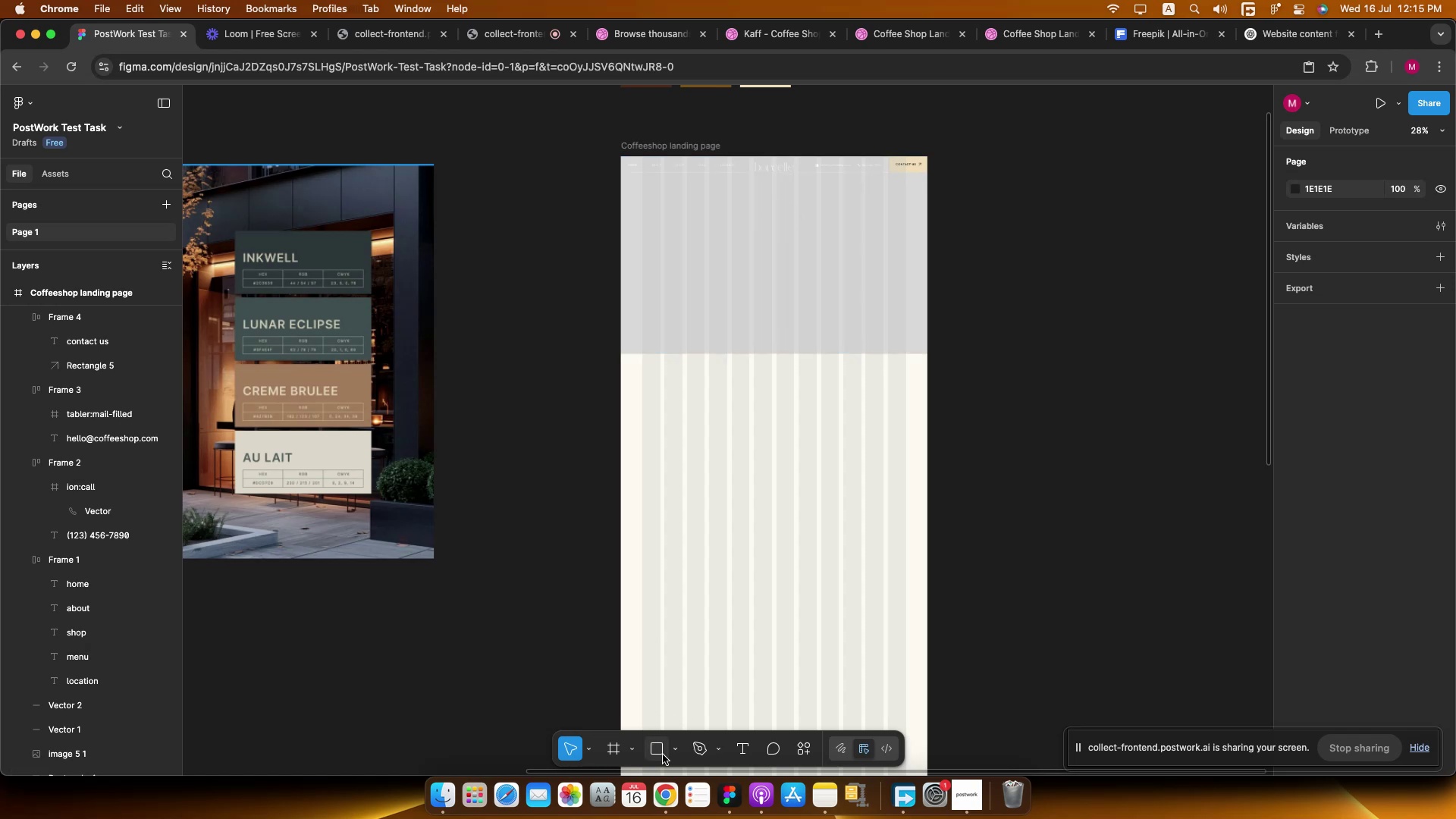 
left_click([657, 748])
 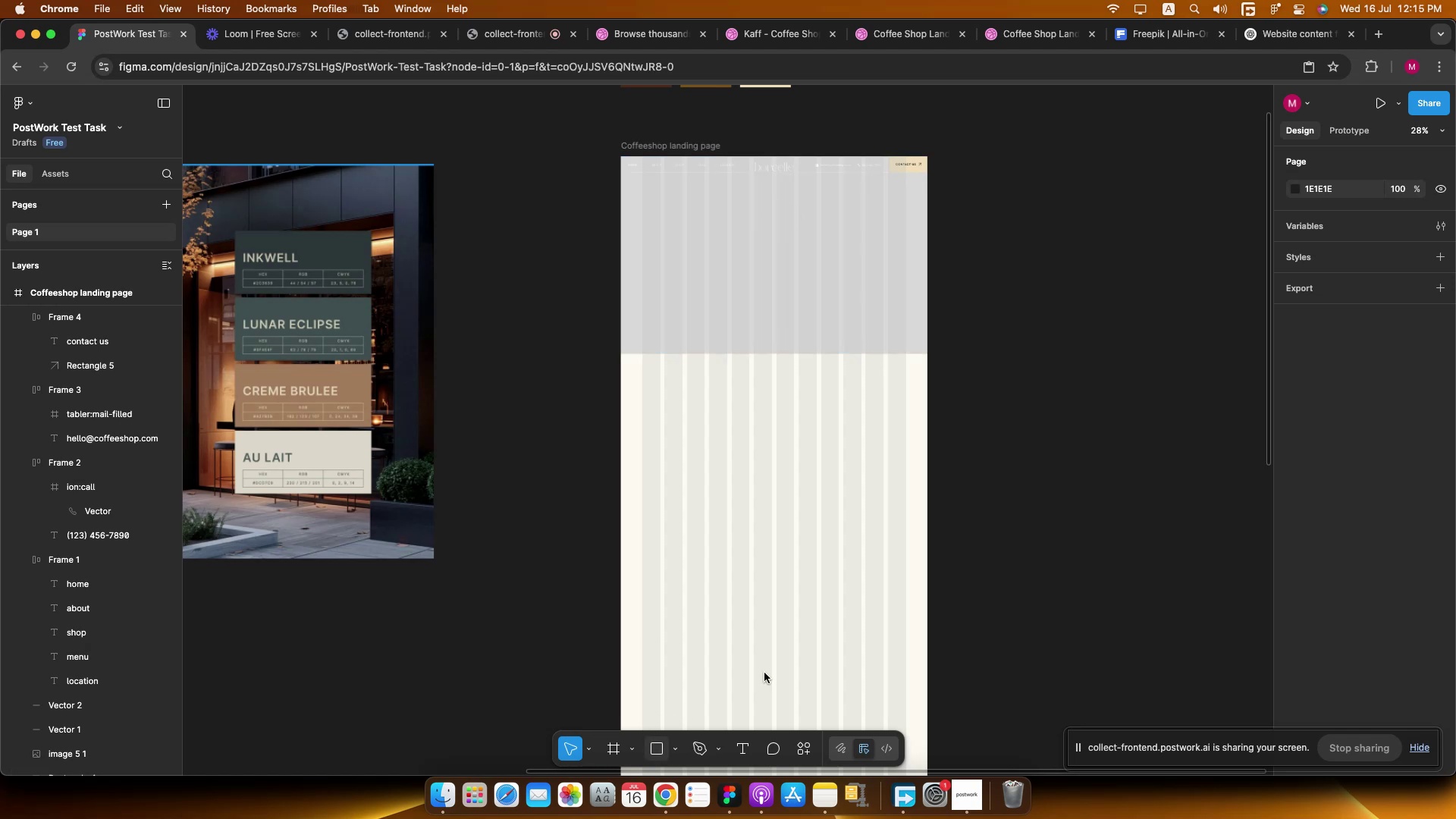 
key(Meta+CommandLeft)
 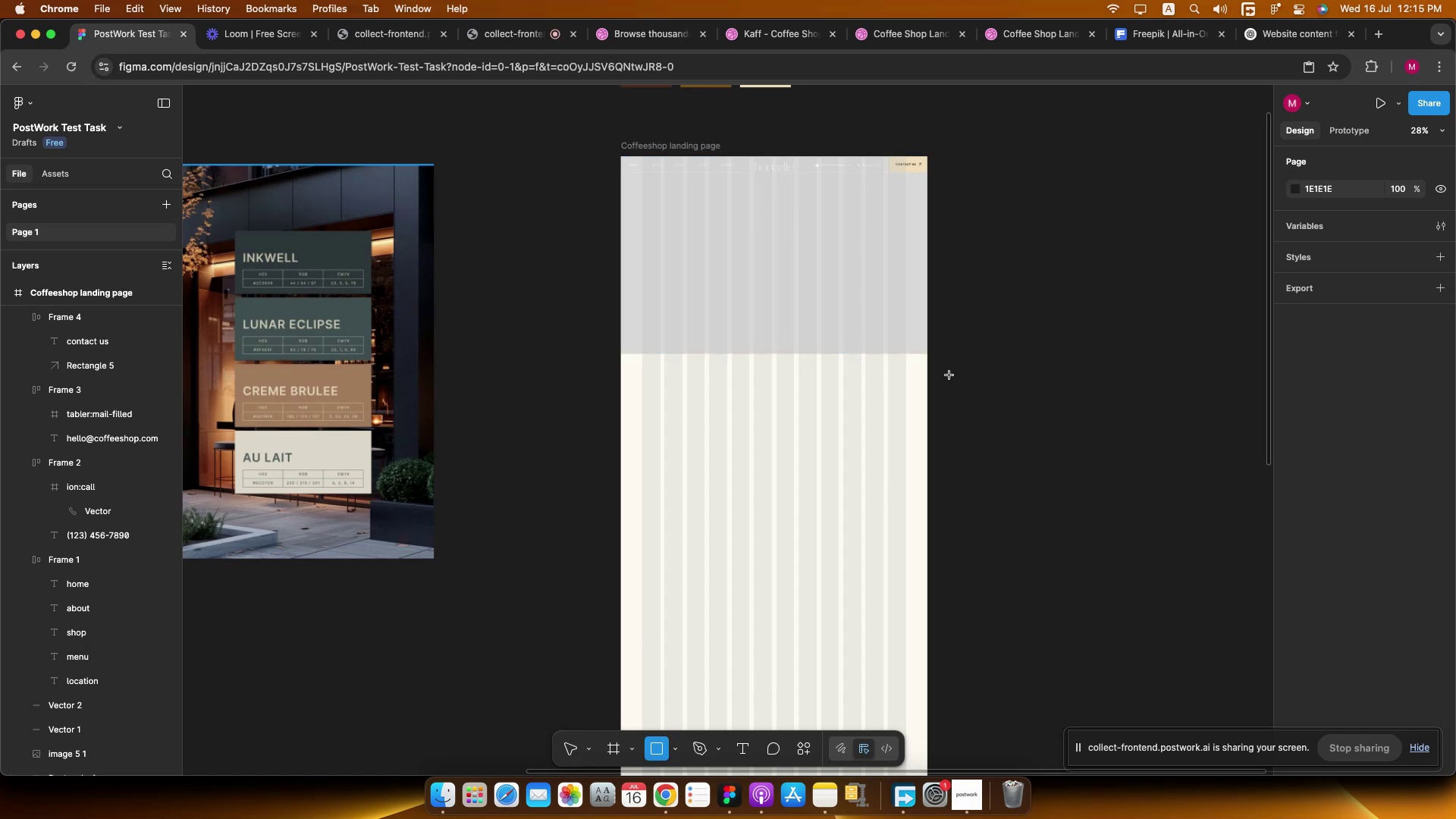 
scroll: coordinate [949, 375], scroll_direction: up, amount: 4.0
 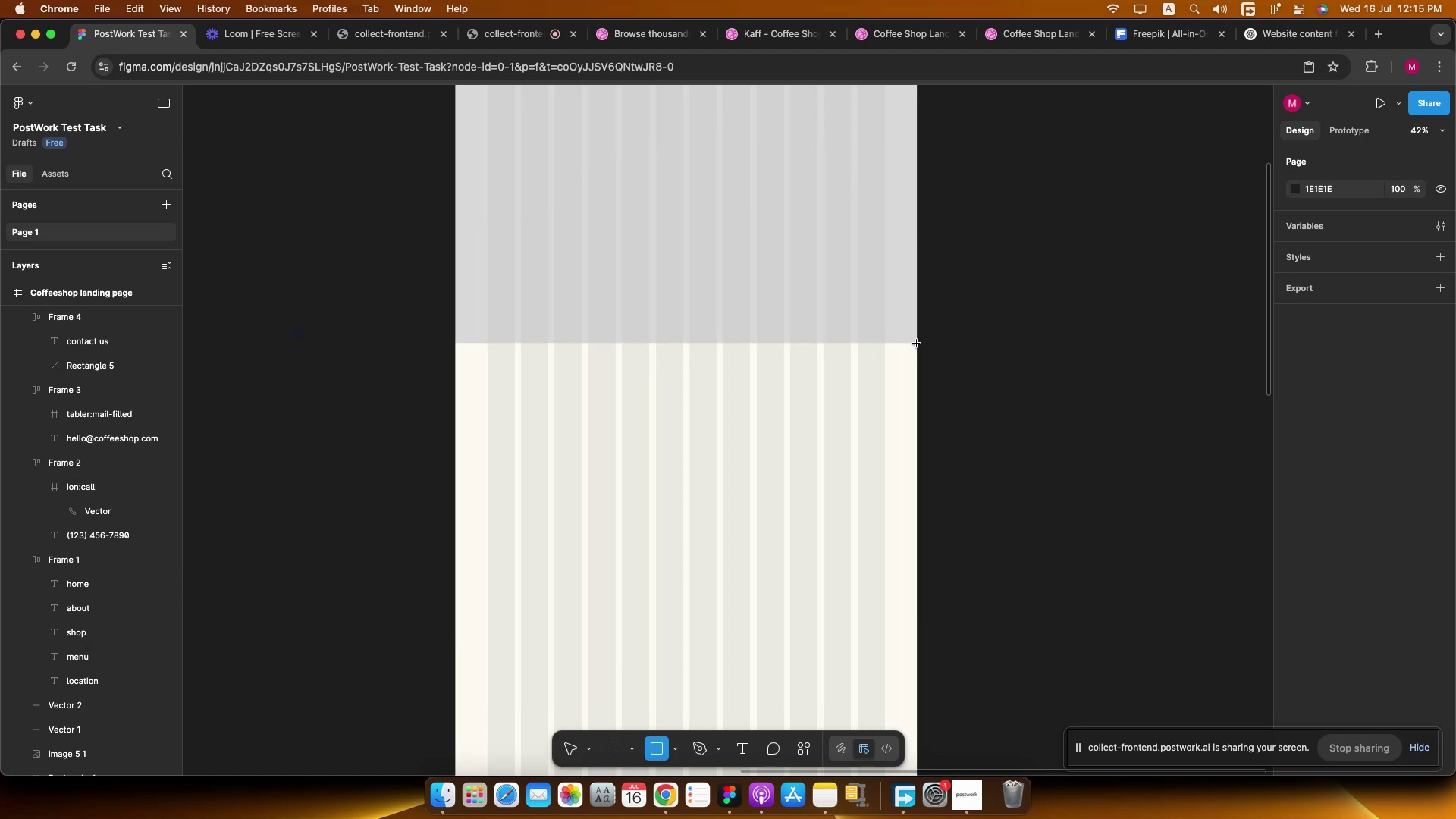 
left_click_drag(start_coordinate=[918, 342], to_coordinate=[457, 623])
 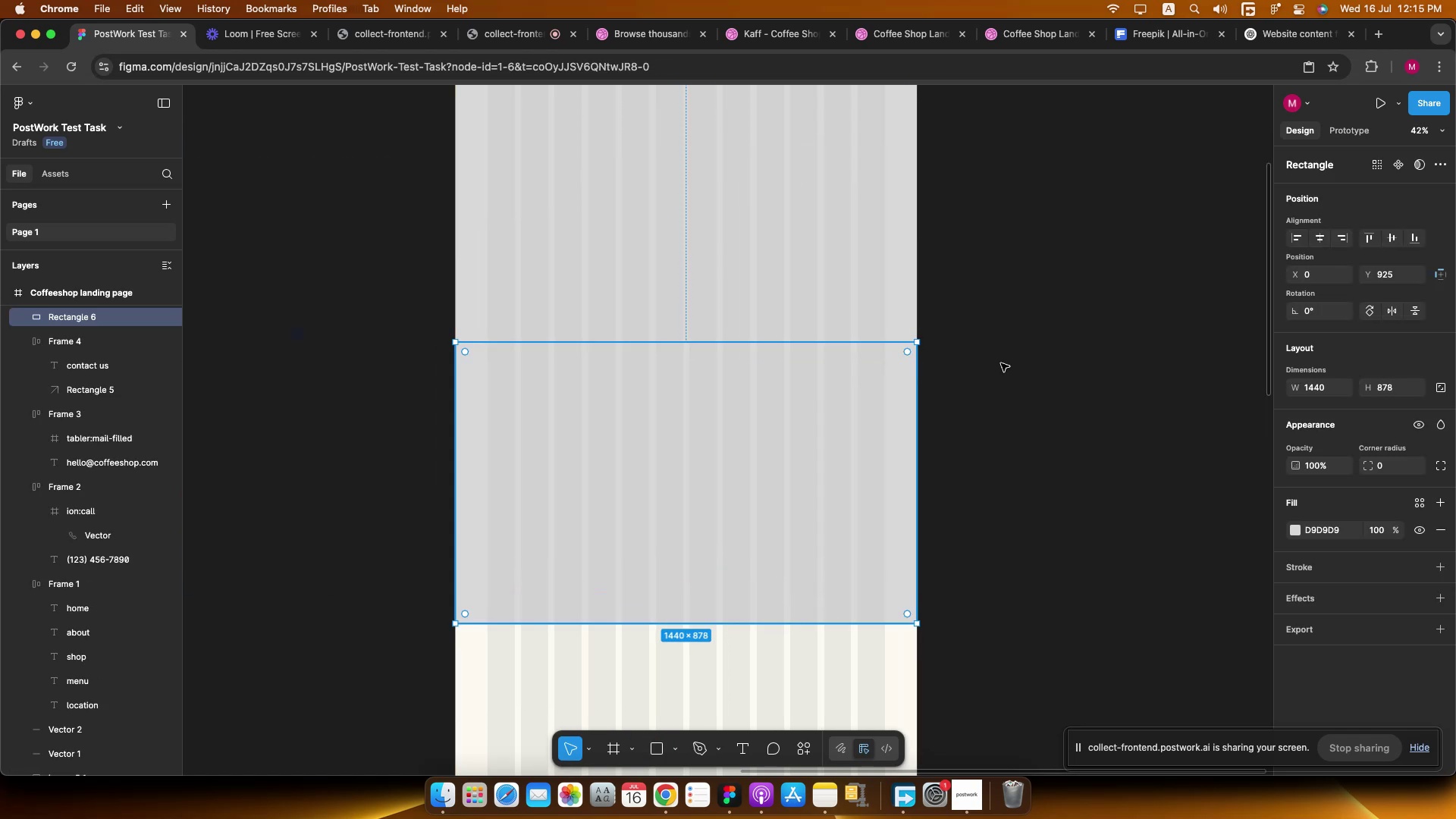 
hold_key(key=CommandLeft, duration=0.34)
scroll: coordinate [903, 375], scroll_direction: down, amount: 3.0
 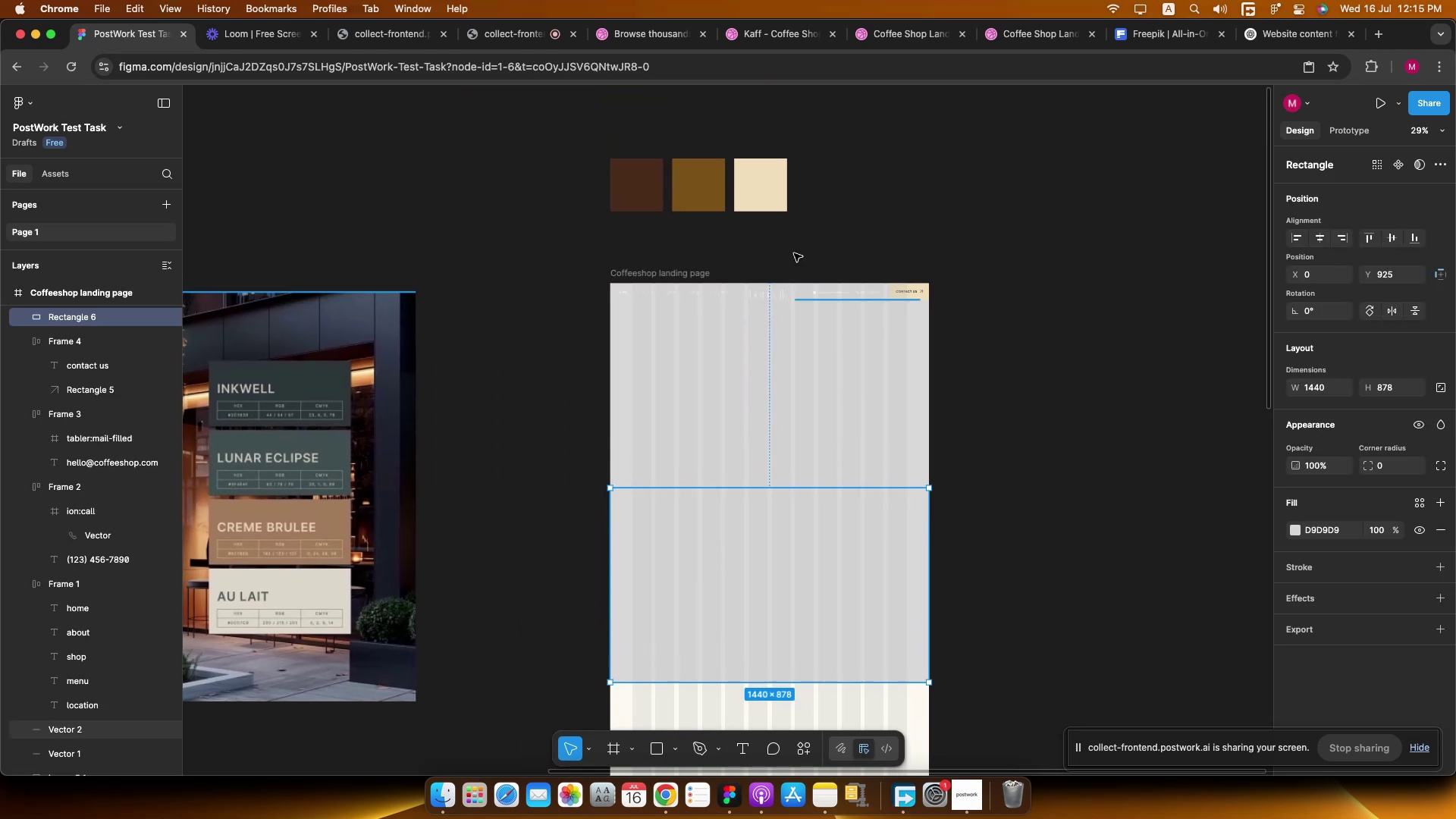 
key(I)
 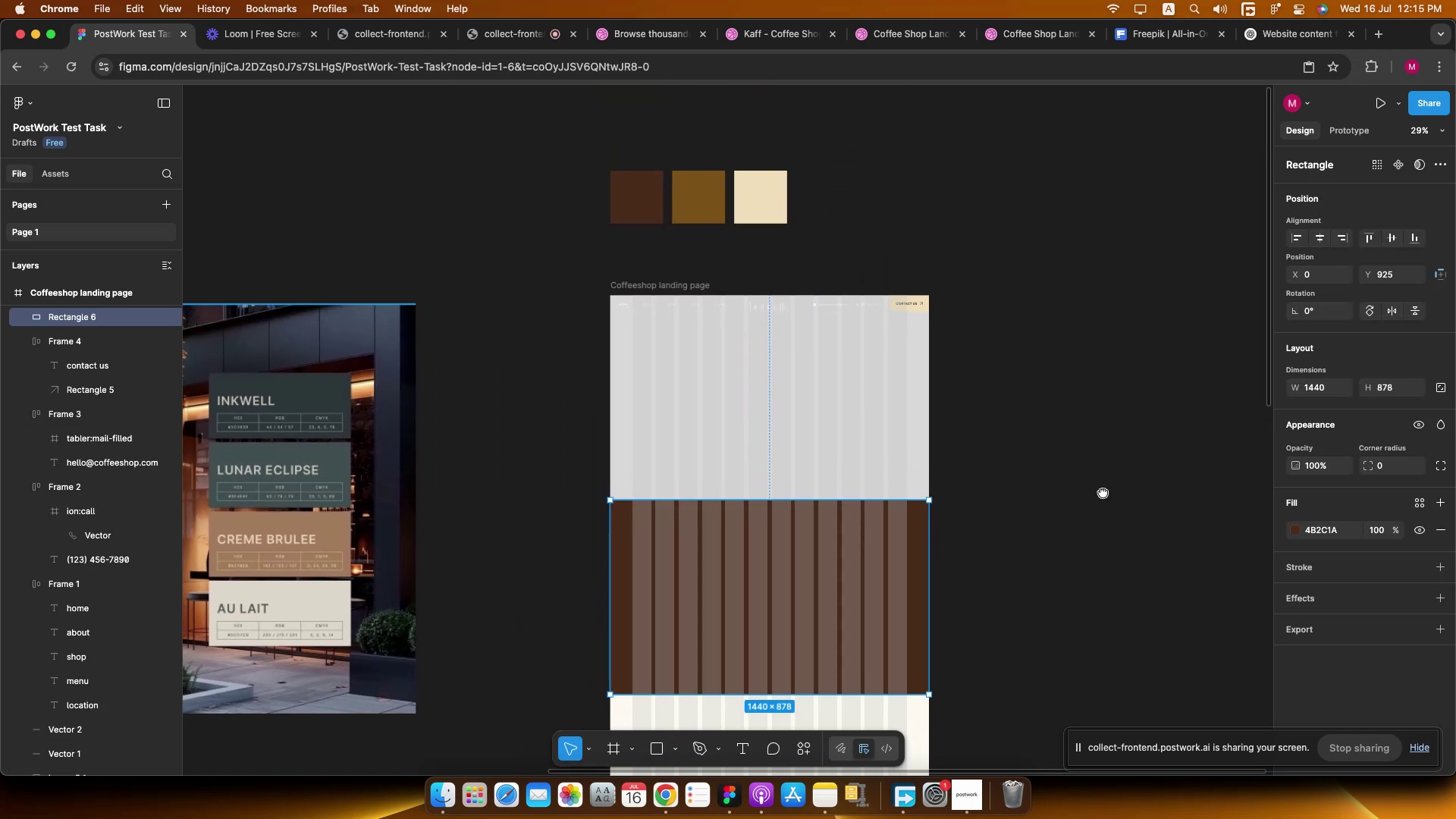 
hold_key(key=CommandLeft, duration=1.89)
left_click_drag(start_coordinate=[803, 504], to_coordinate=[795, 559])
 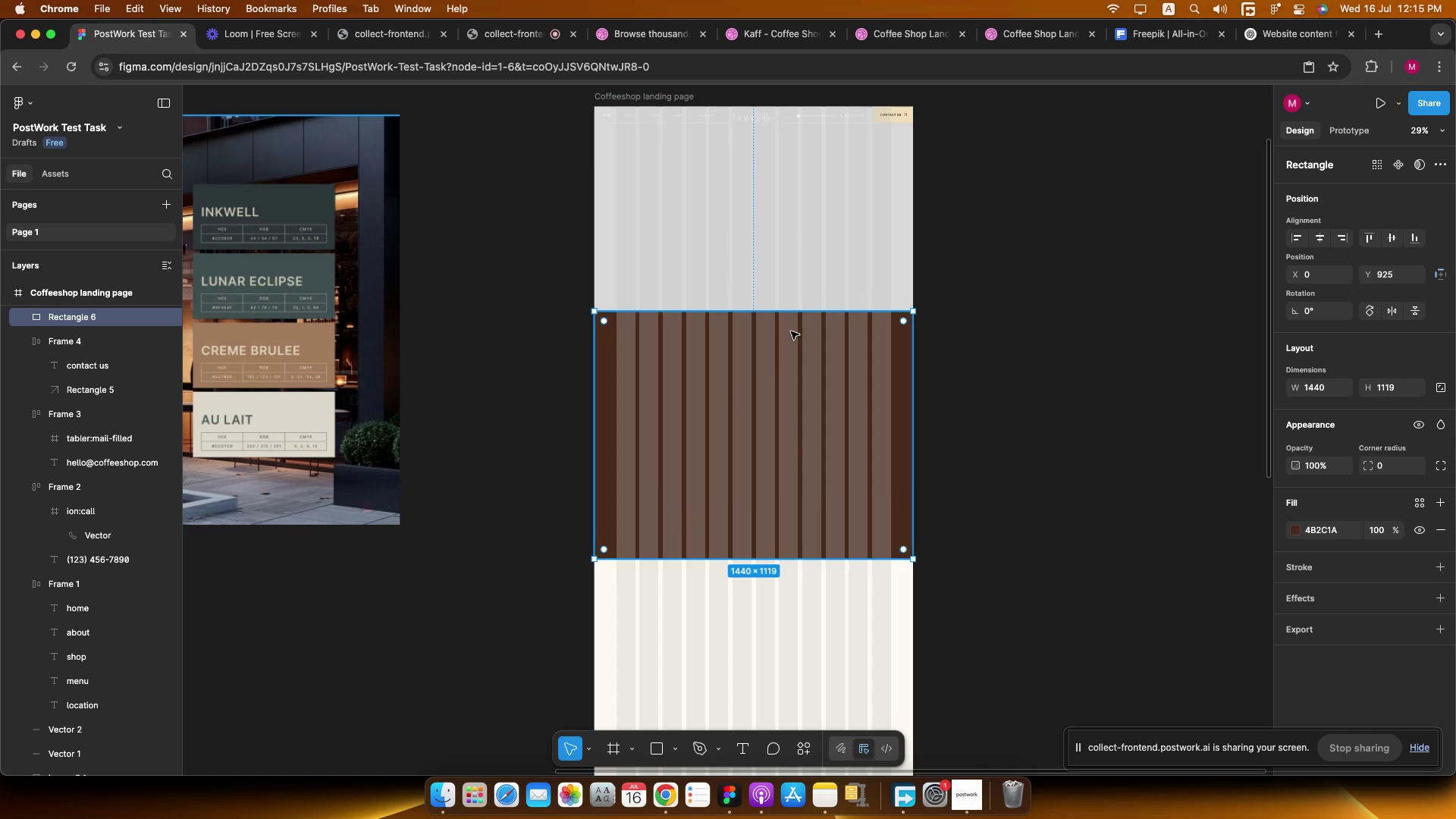 
scroll: coordinate [791, 331], scroll_direction: up, amount: 5.0
 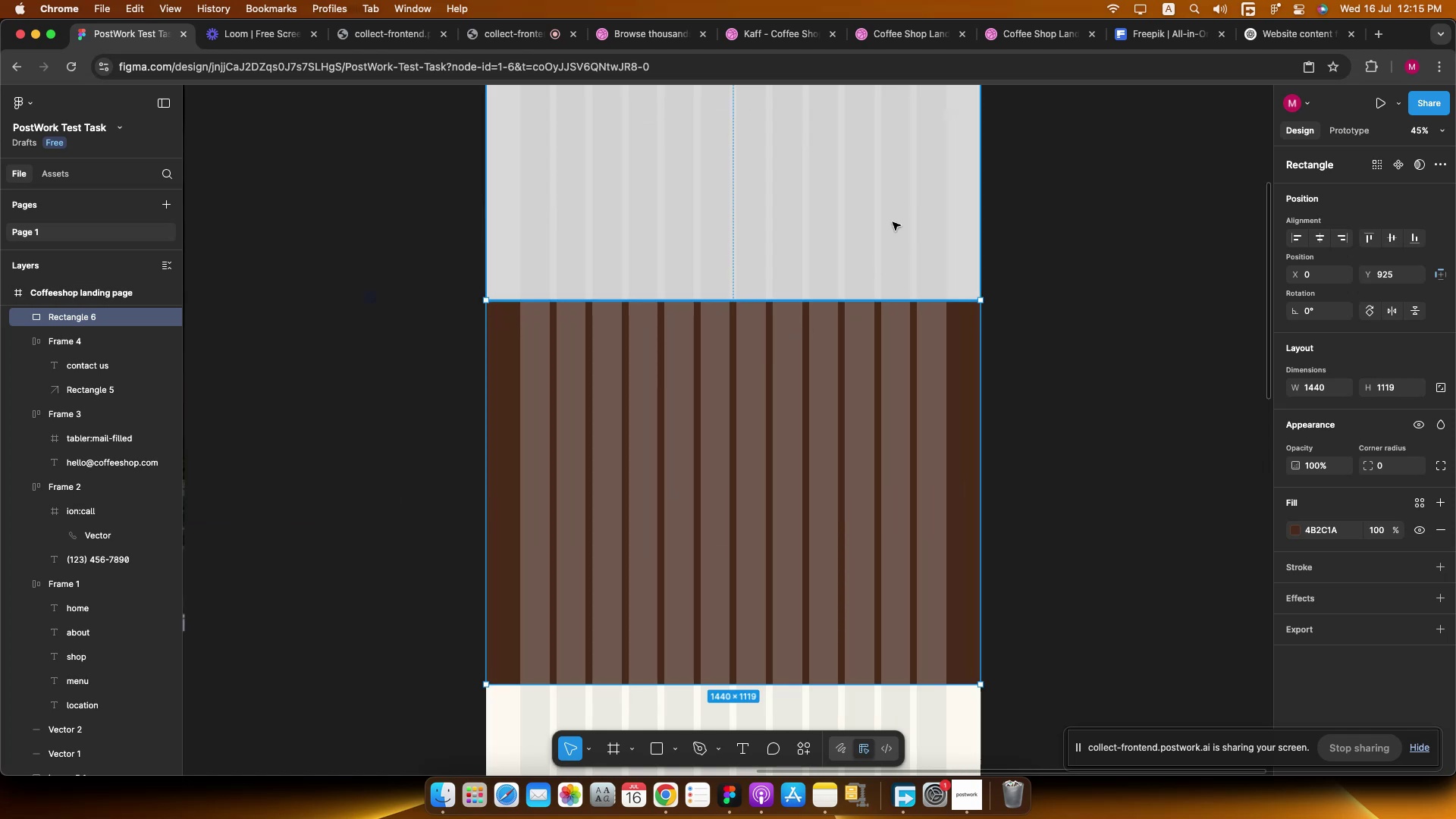 
left_click([893, 222])
 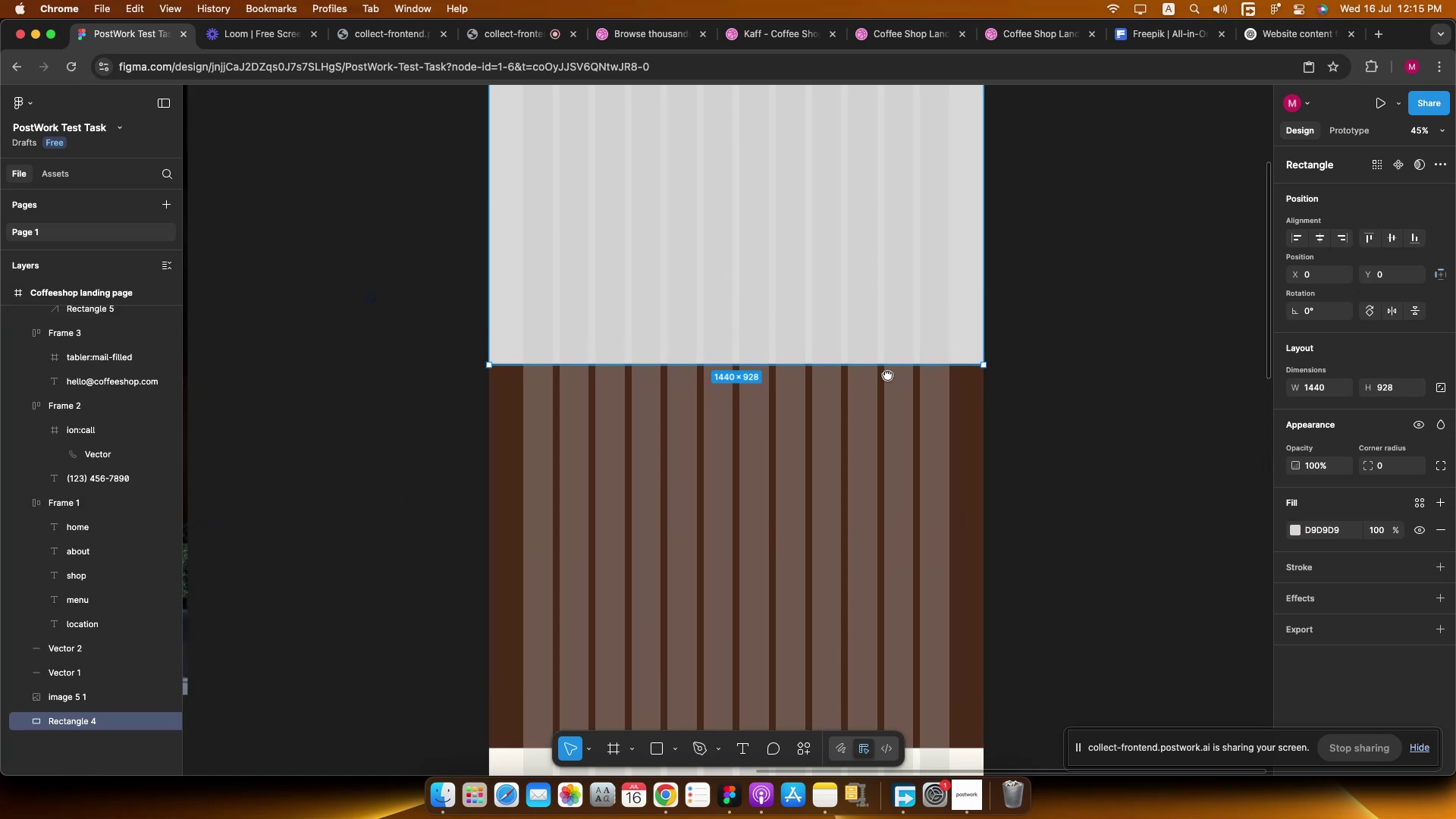 
hold_key(key=CommandLeft, duration=0.74)
scroll: coordinate [742, 368], scroll_direction: up, amount: 14.0
 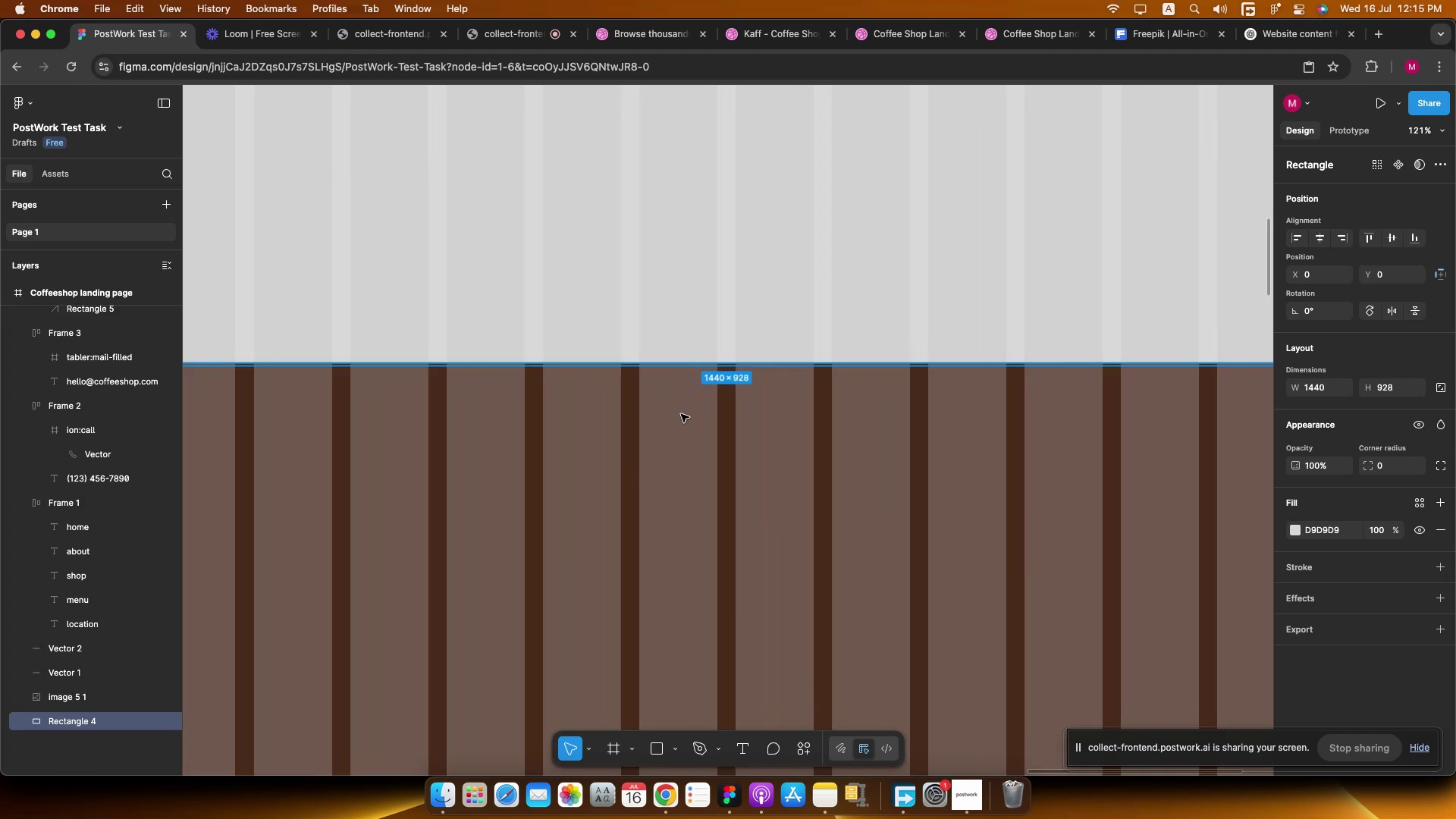 
left_click([681, 414])
 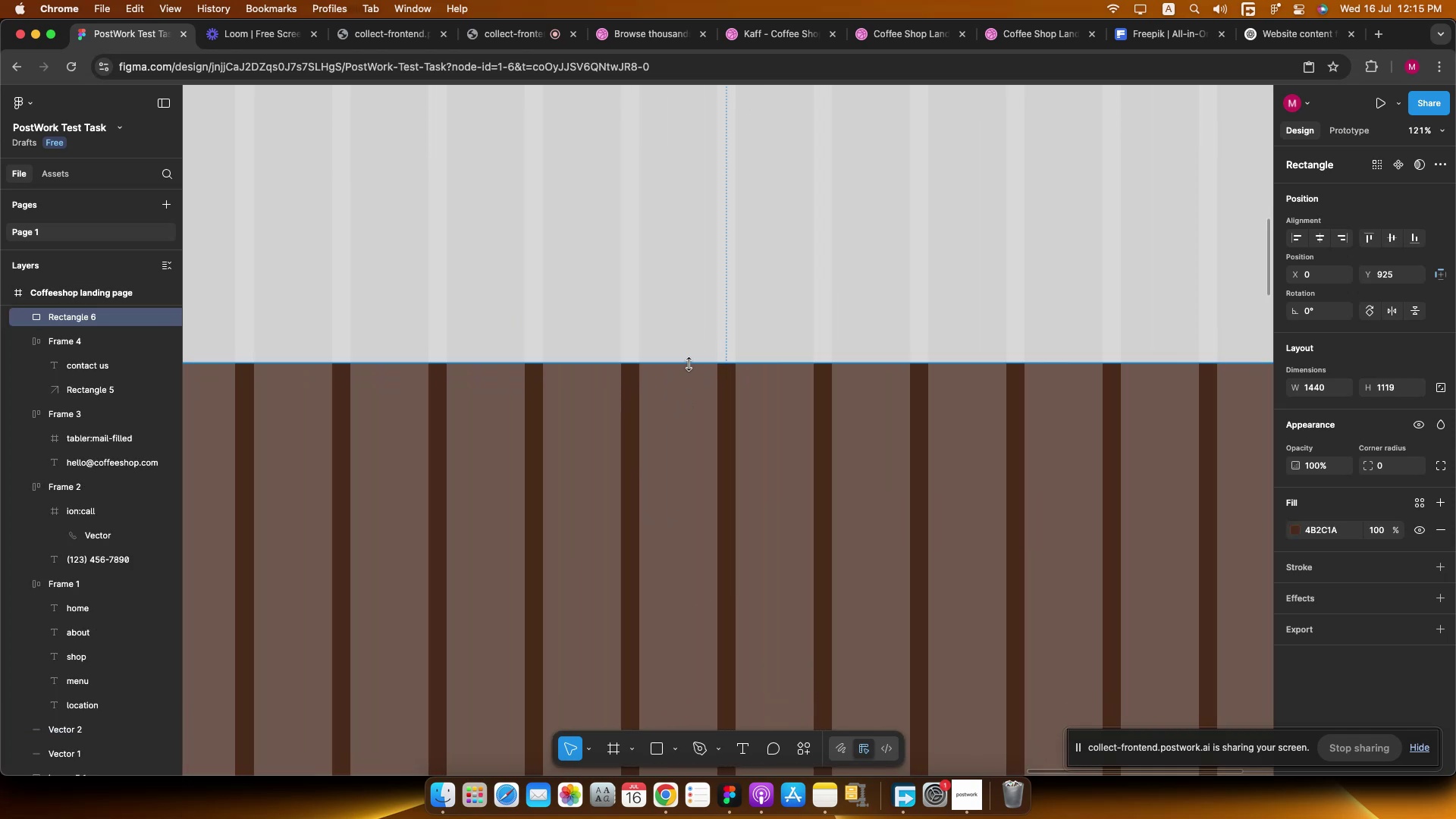 
hold_key(key=CommandLeft, duration=2.85)
left_click_drag(start_coordinate=[694, 359], to_coordinate=[692, 366])
 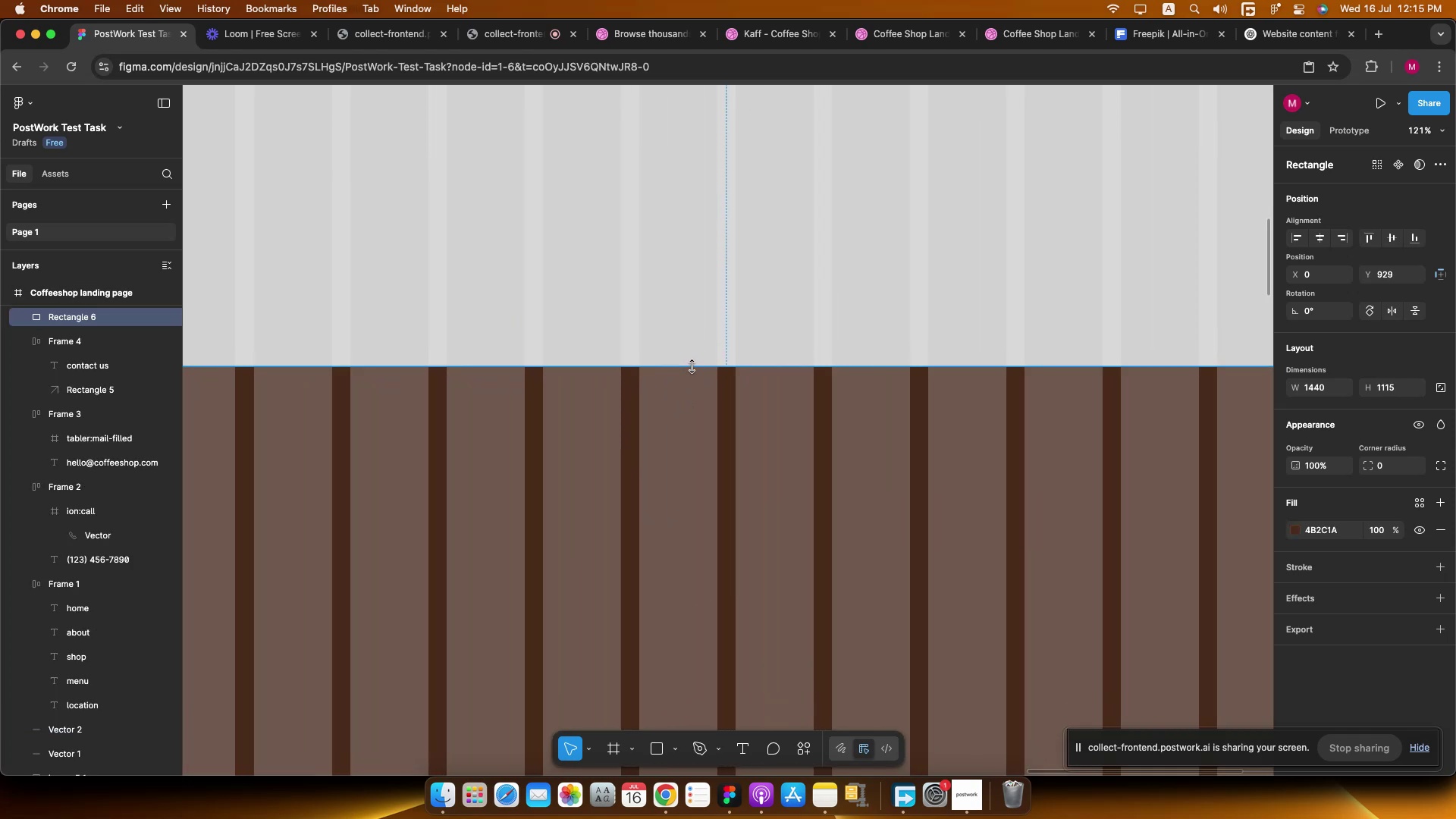 
scroll: coordinate [692, 366], scroll_direction: down, amount: 10.0
 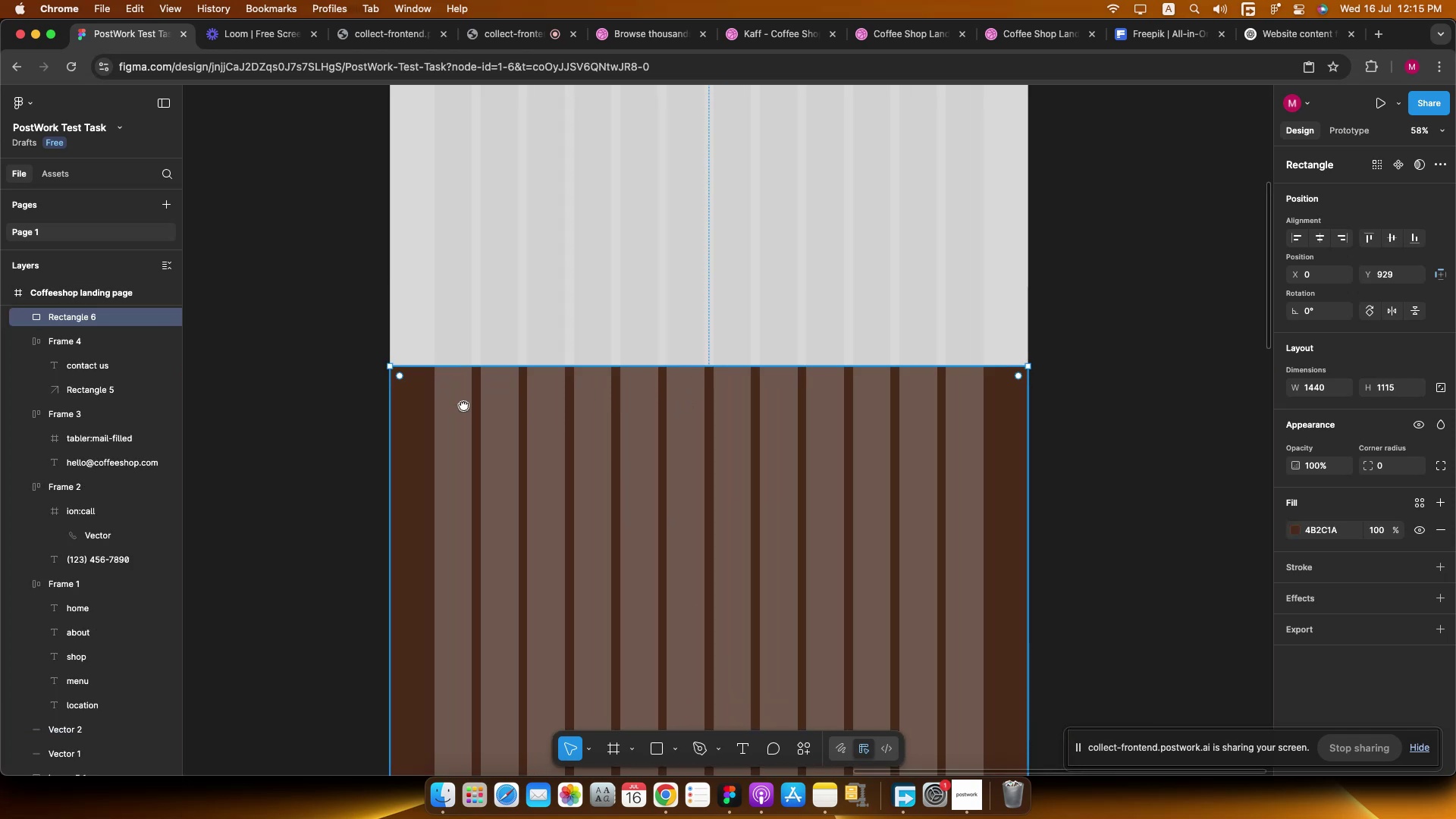 
hold_key(key=CommandLeft, duration=4.0)
scroll: coordinate [653, 372], scroll_direction: up, amount: 43.0
 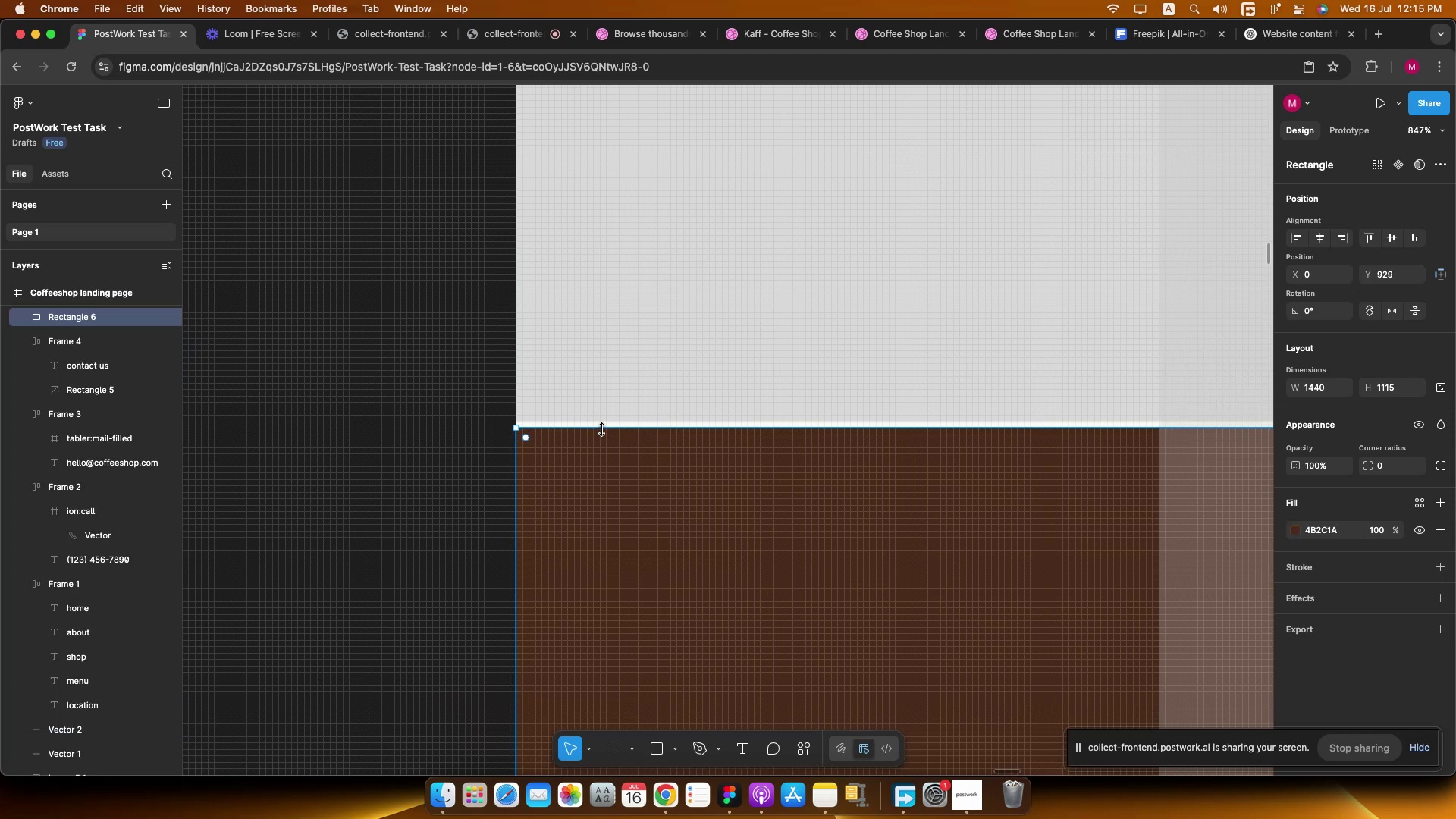 
left_click_drag(start_coordinate=[603, 427], to_coordinate=[605, 422])
 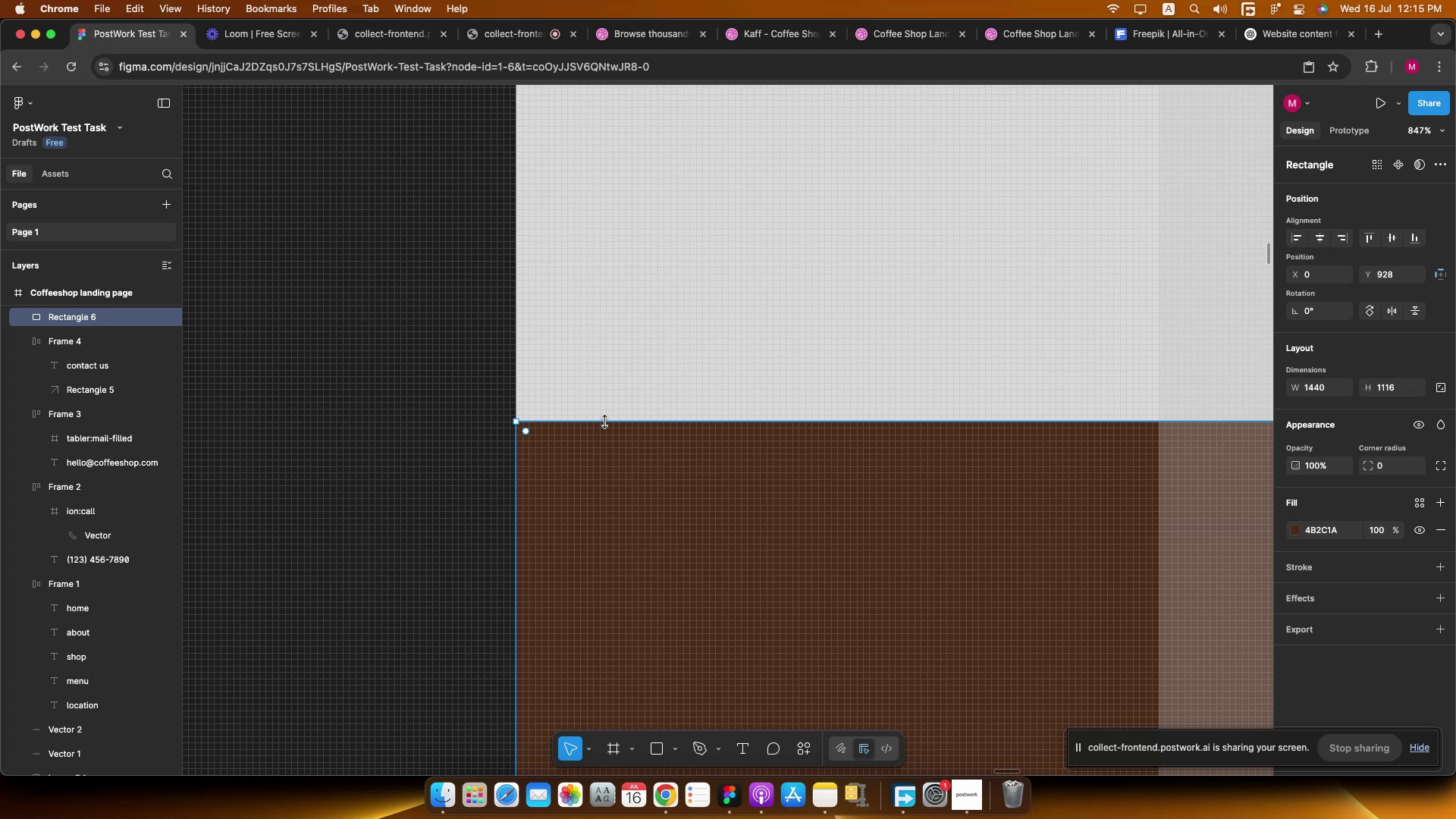 
scroll: coordinate [604, 422], scroll_direction: down, amount: 60.0
 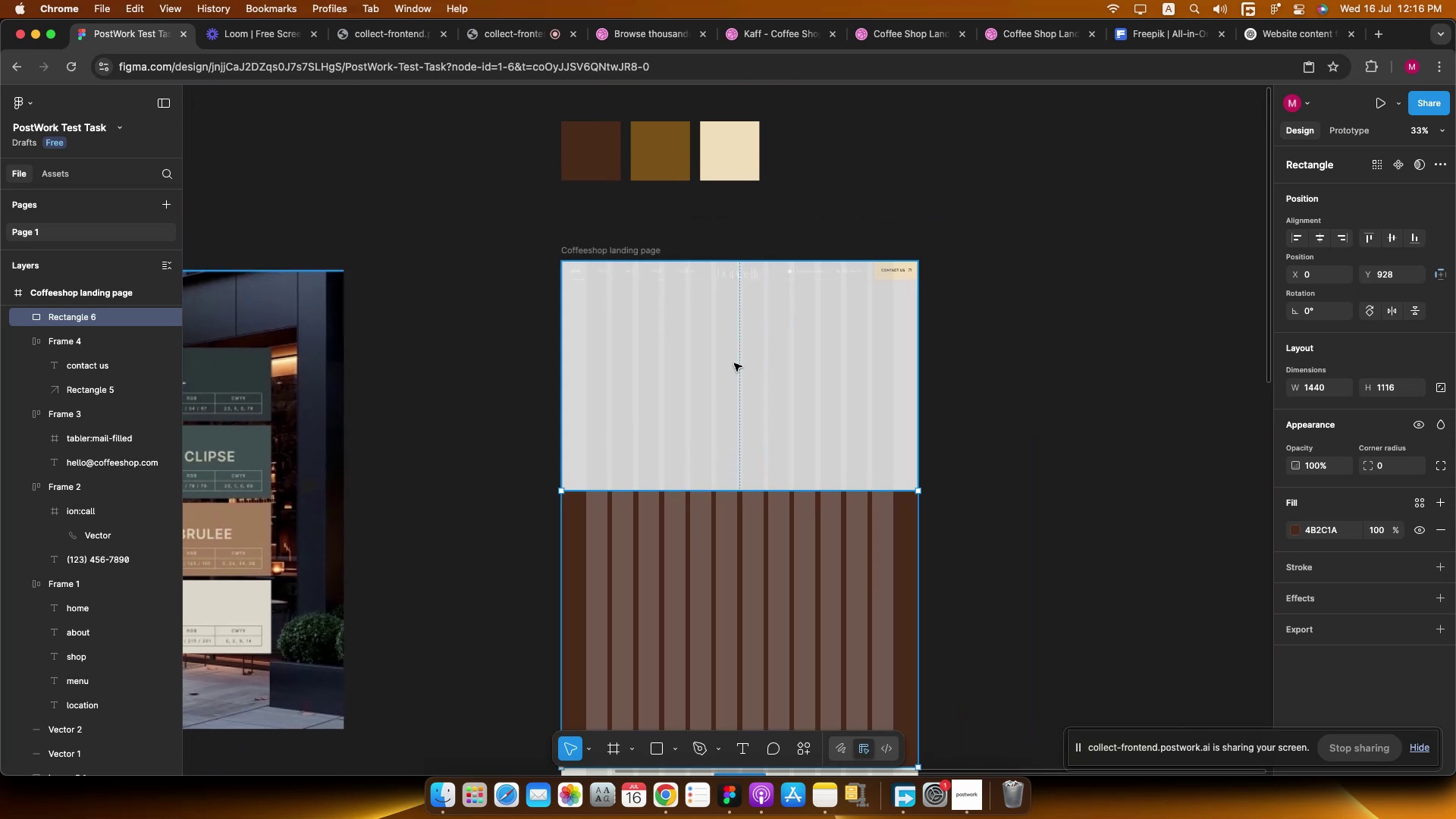 
left_click([914, 174])
 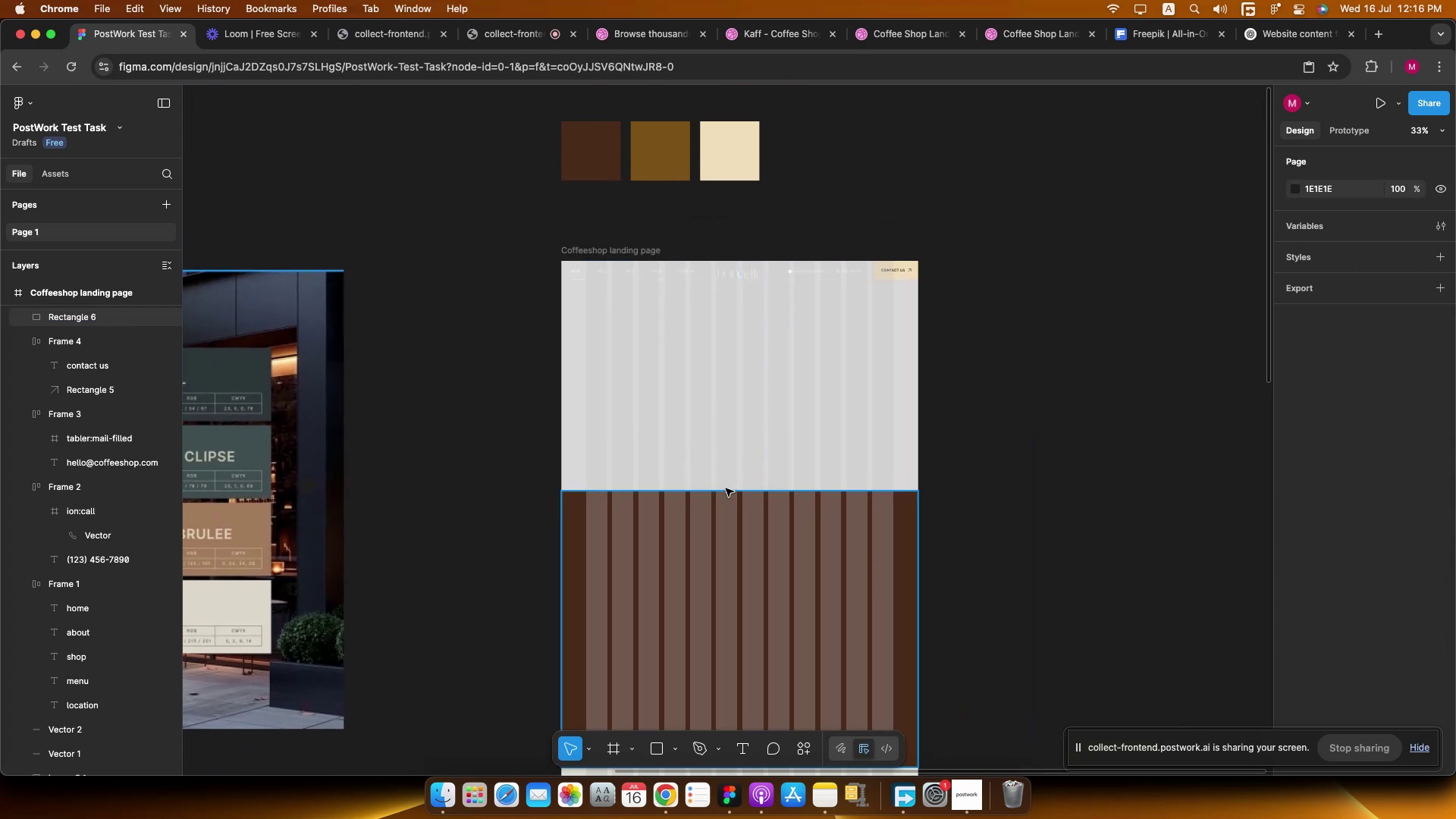 
hold_key(key=CommandLeft, duration=0.6)
scroll: coordinate [751, 246], scroll_direction: up, amount: 4.0
 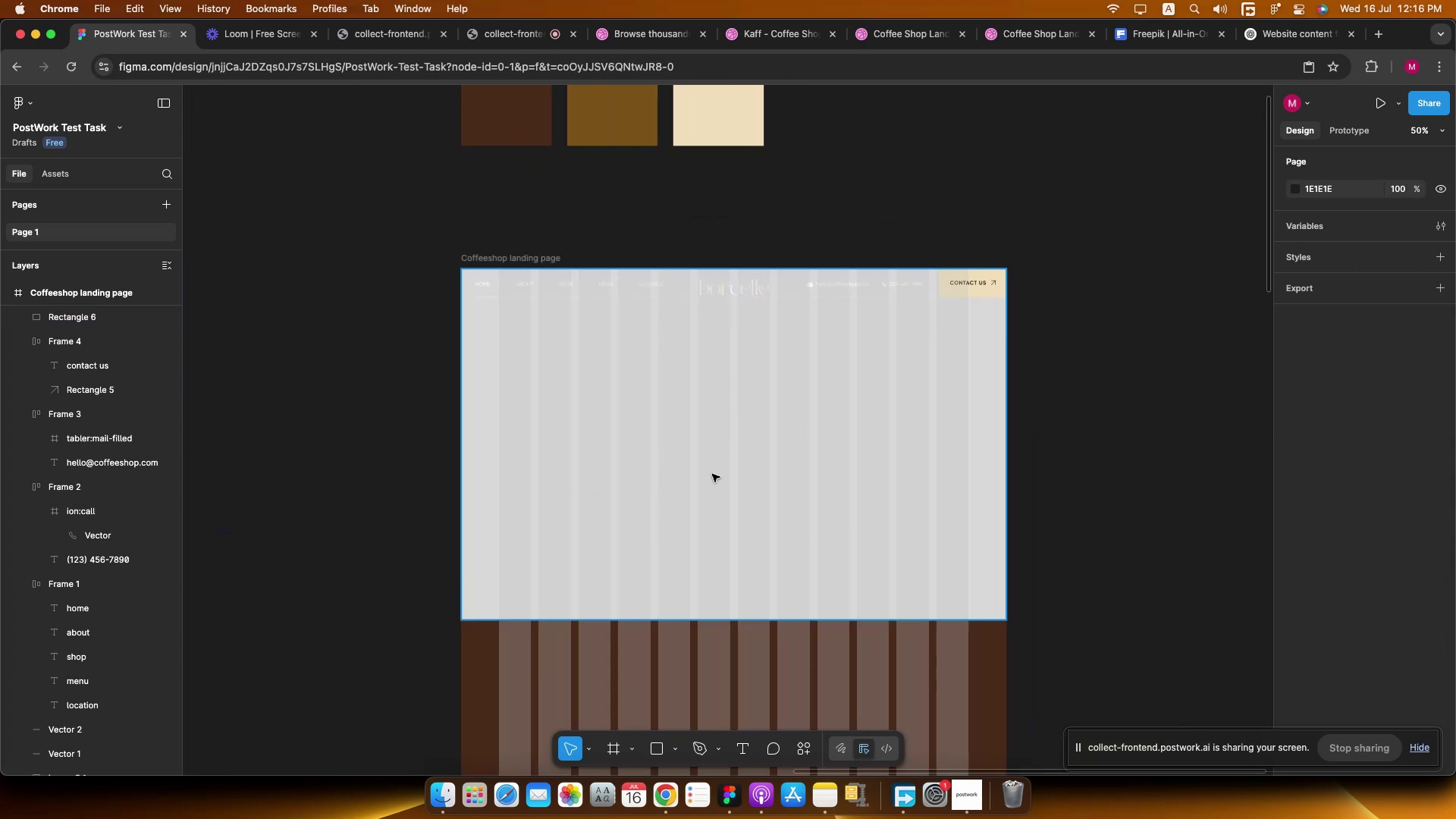 
hold_key(key=CommandLeft, duration=0.52)
left_click([712, 474])
 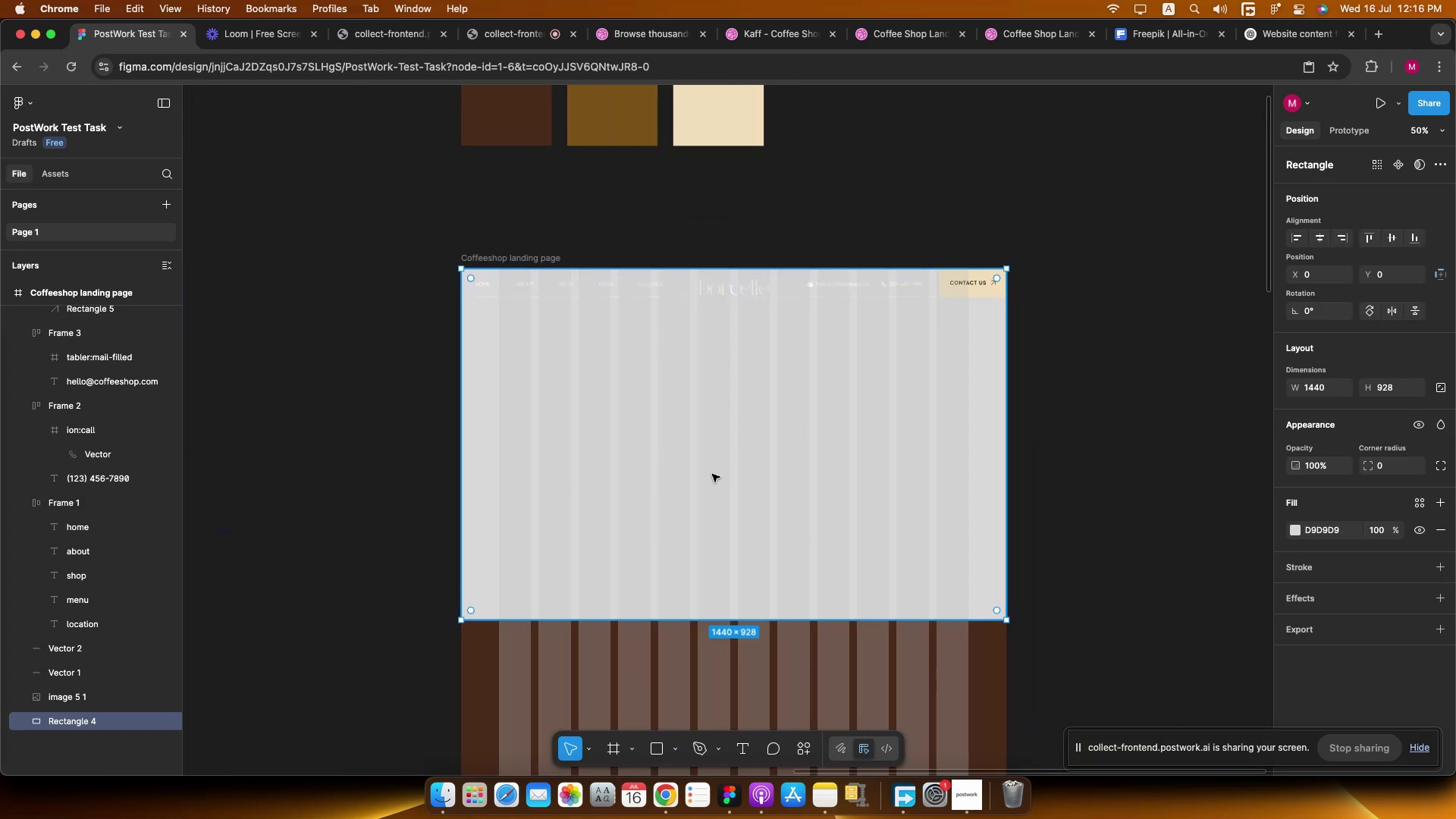 
hold_key(key=CommandLeft, duration=0.34)
 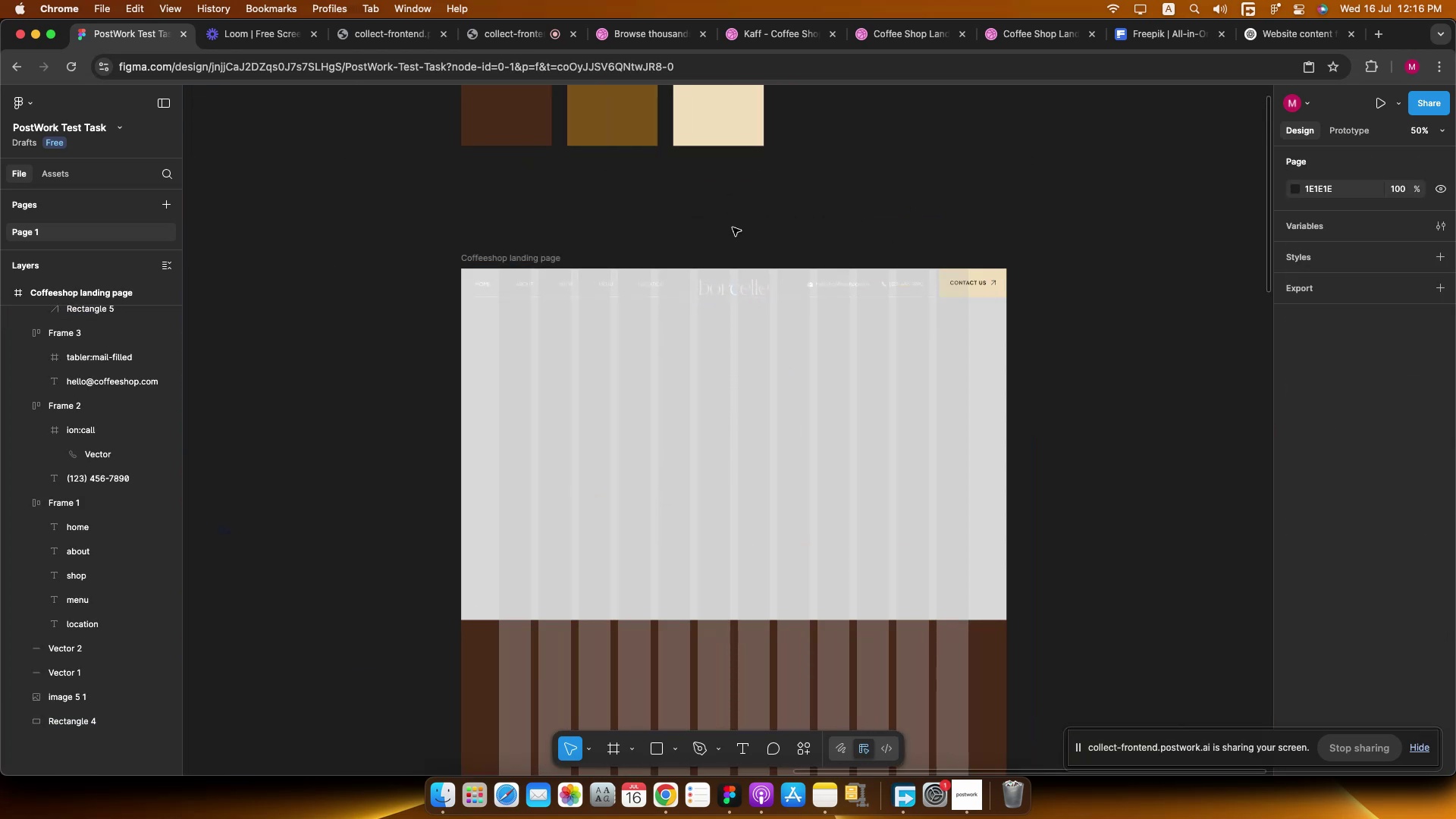 
hold_key(key=CommandLeft, duration=0.33)
scroll: coordinate [733, 228], scroll_direction: up, amount: 1.0
 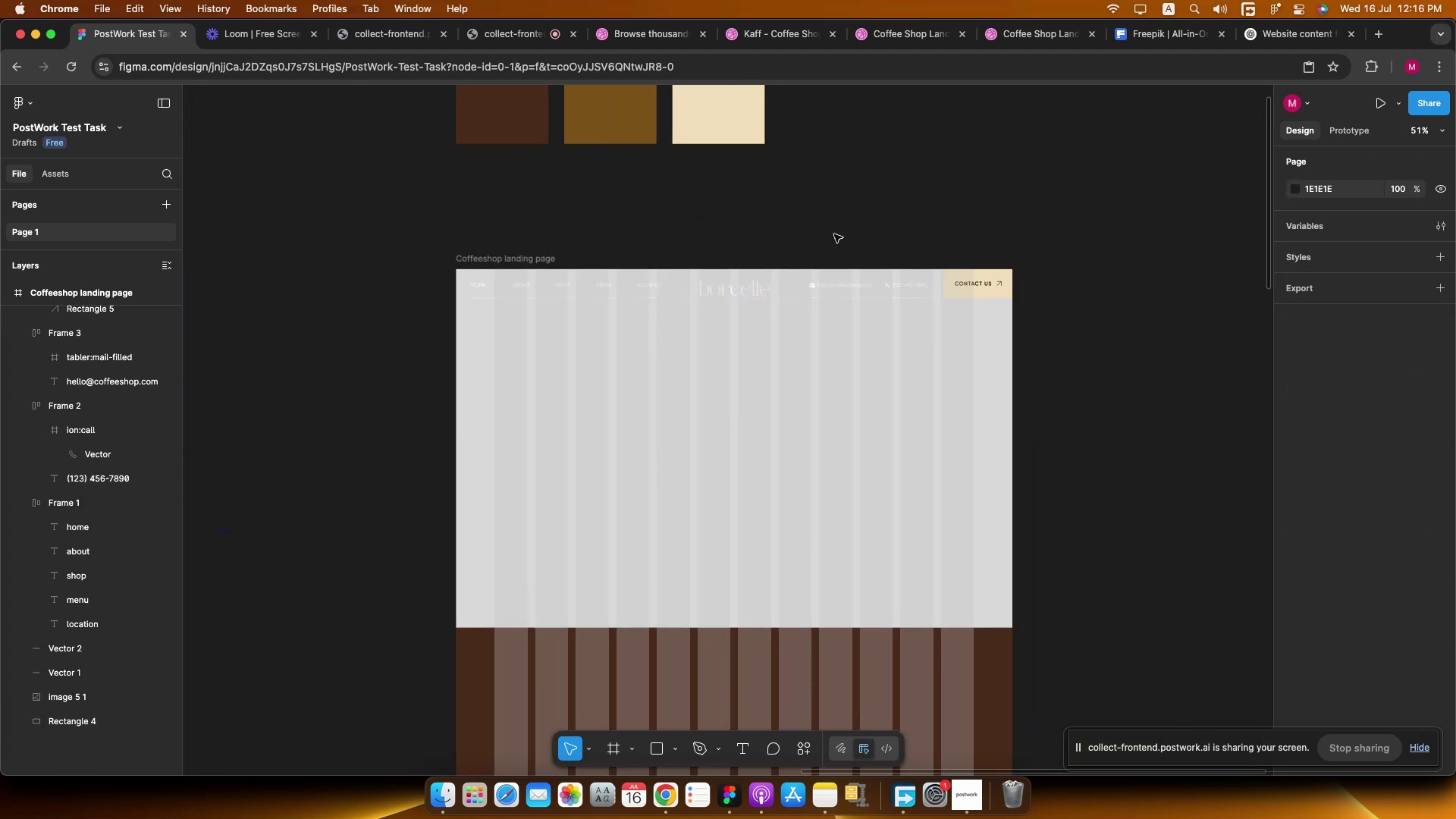 
key(Meta+CommandLeft)
 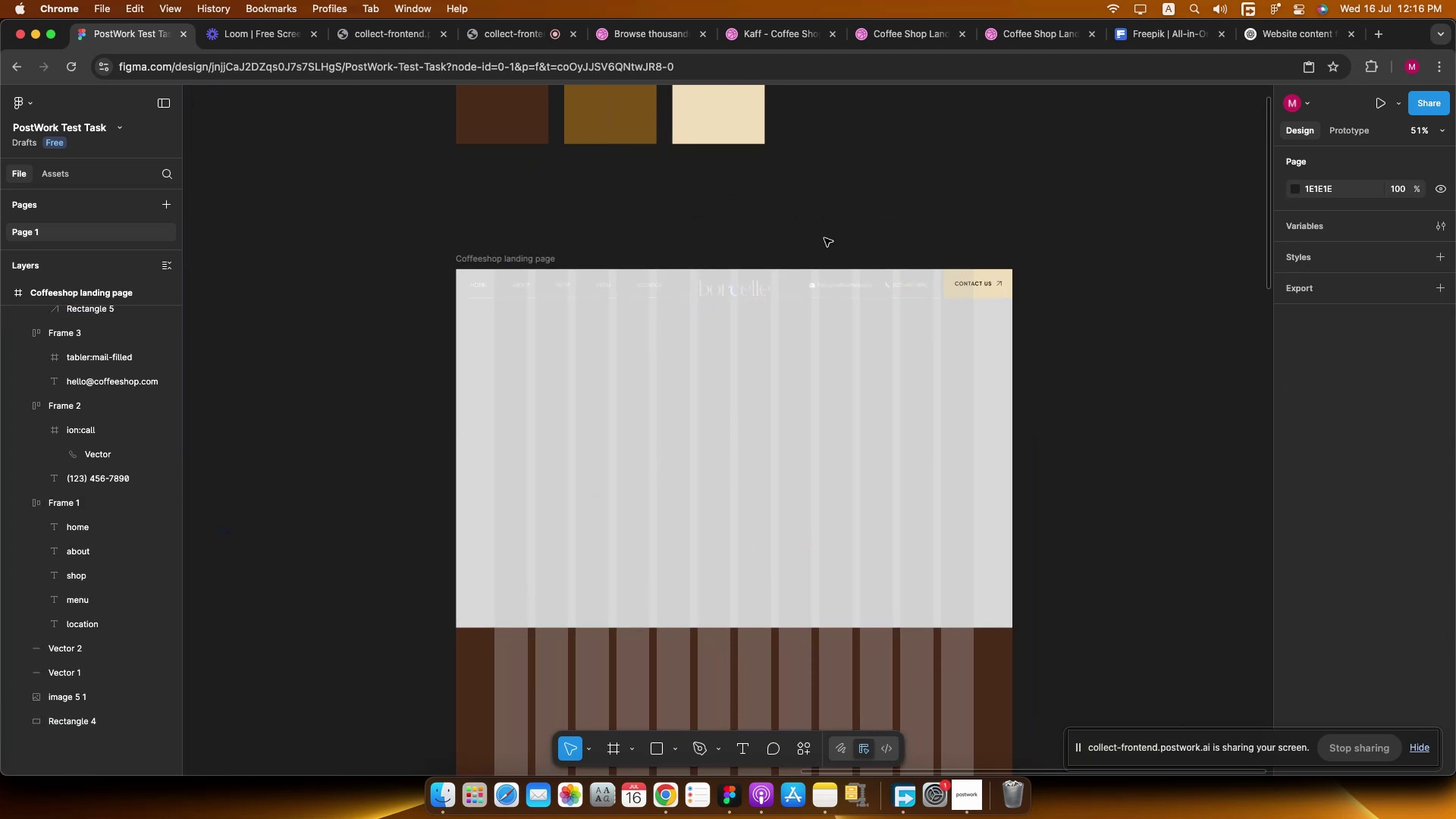 
scroll: coordinate [823, 238], scroll_direction: up, amount: 2.0
 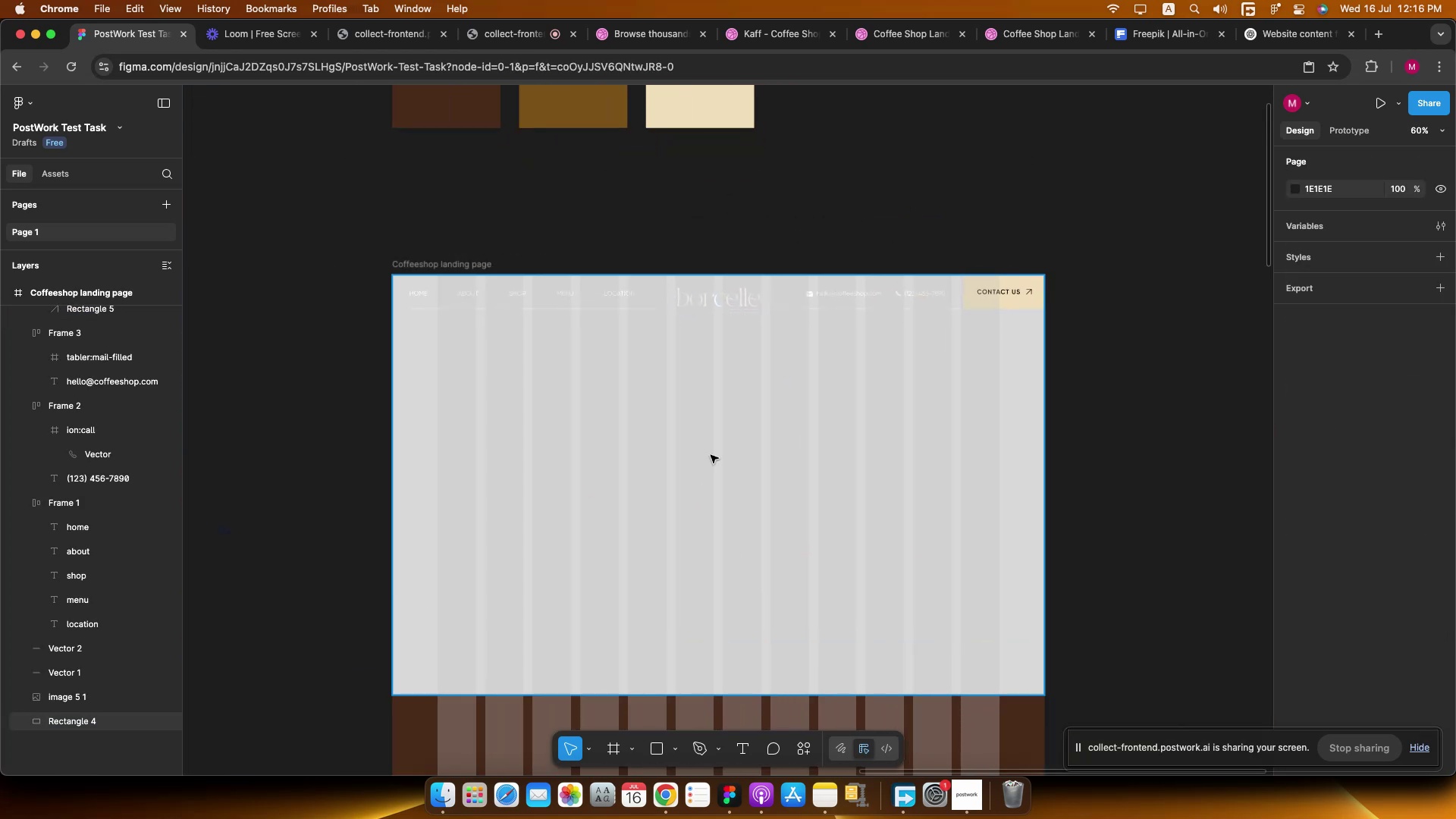 
left_click([711, 455])
 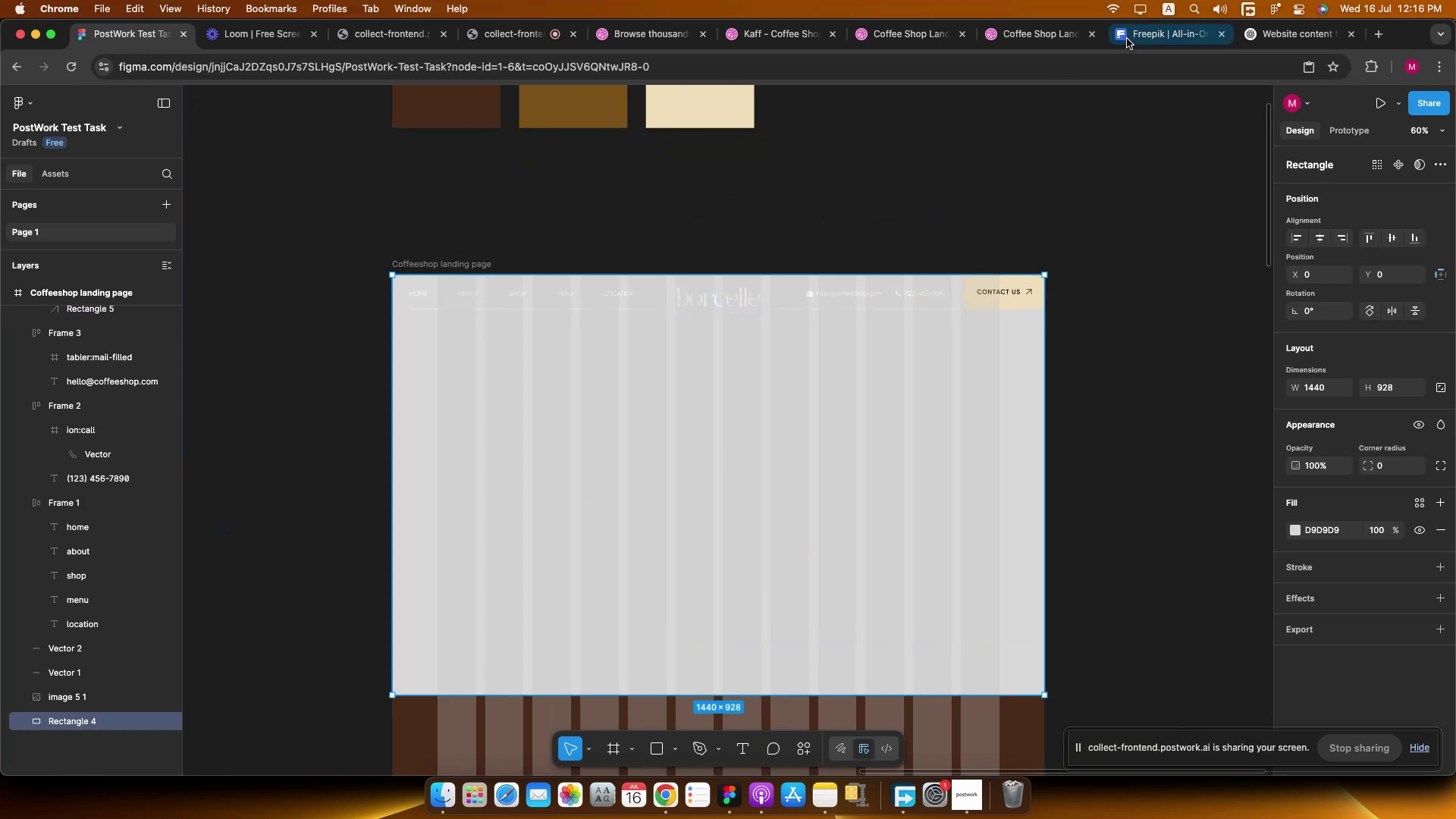 
left_click([1126, 33])
 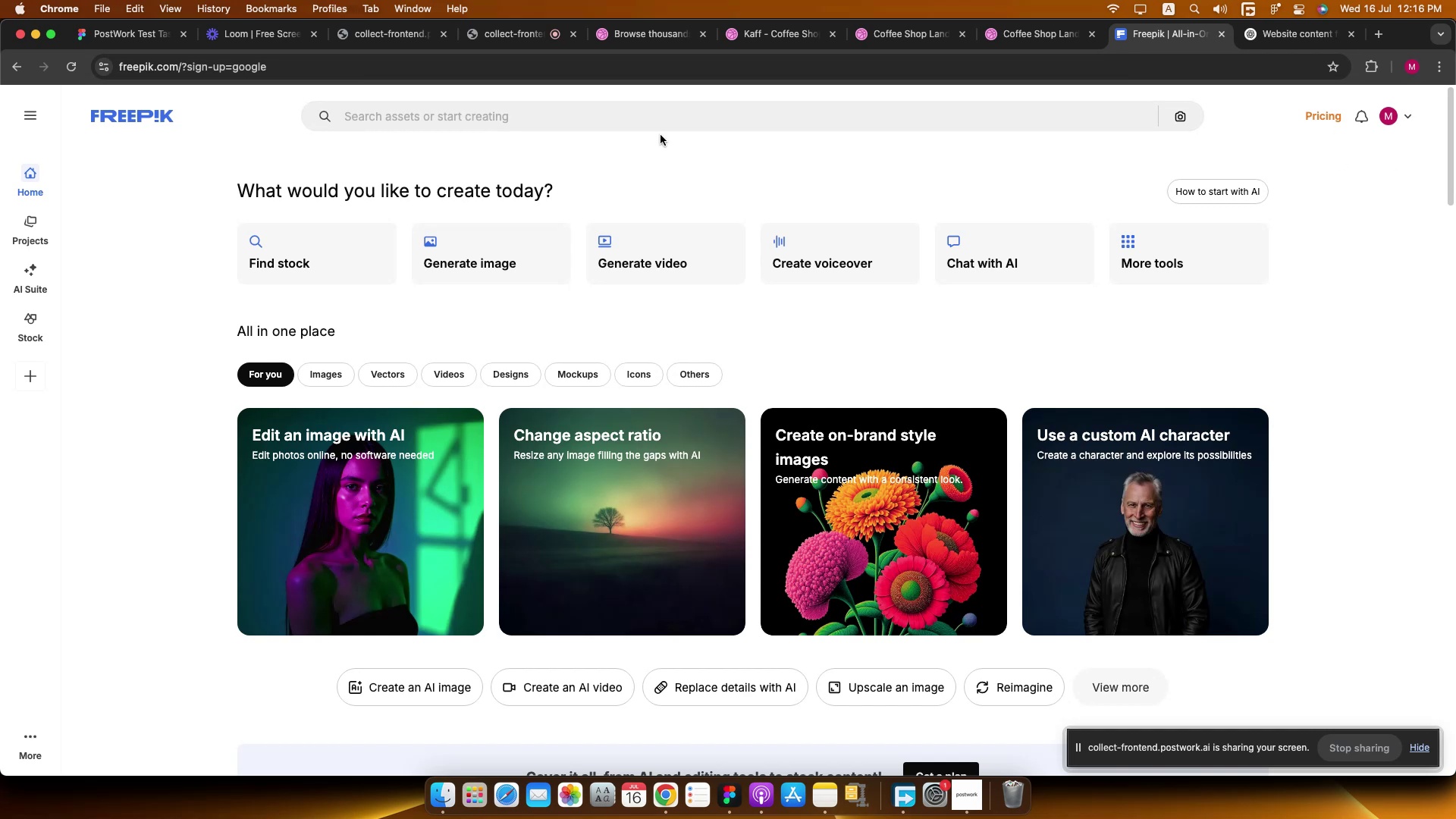 
left_click([544, 115])
 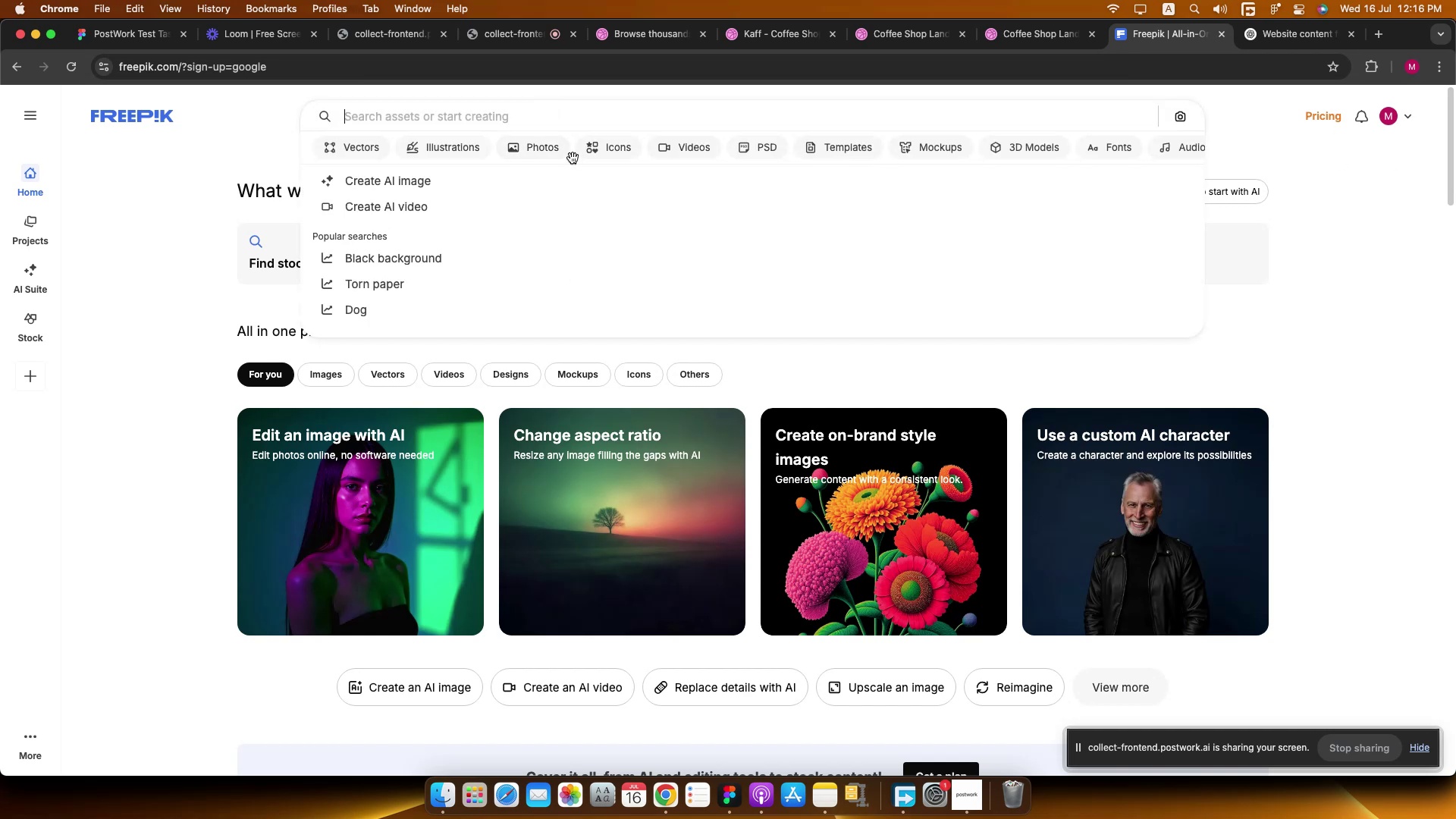 
type(coffee shop)
 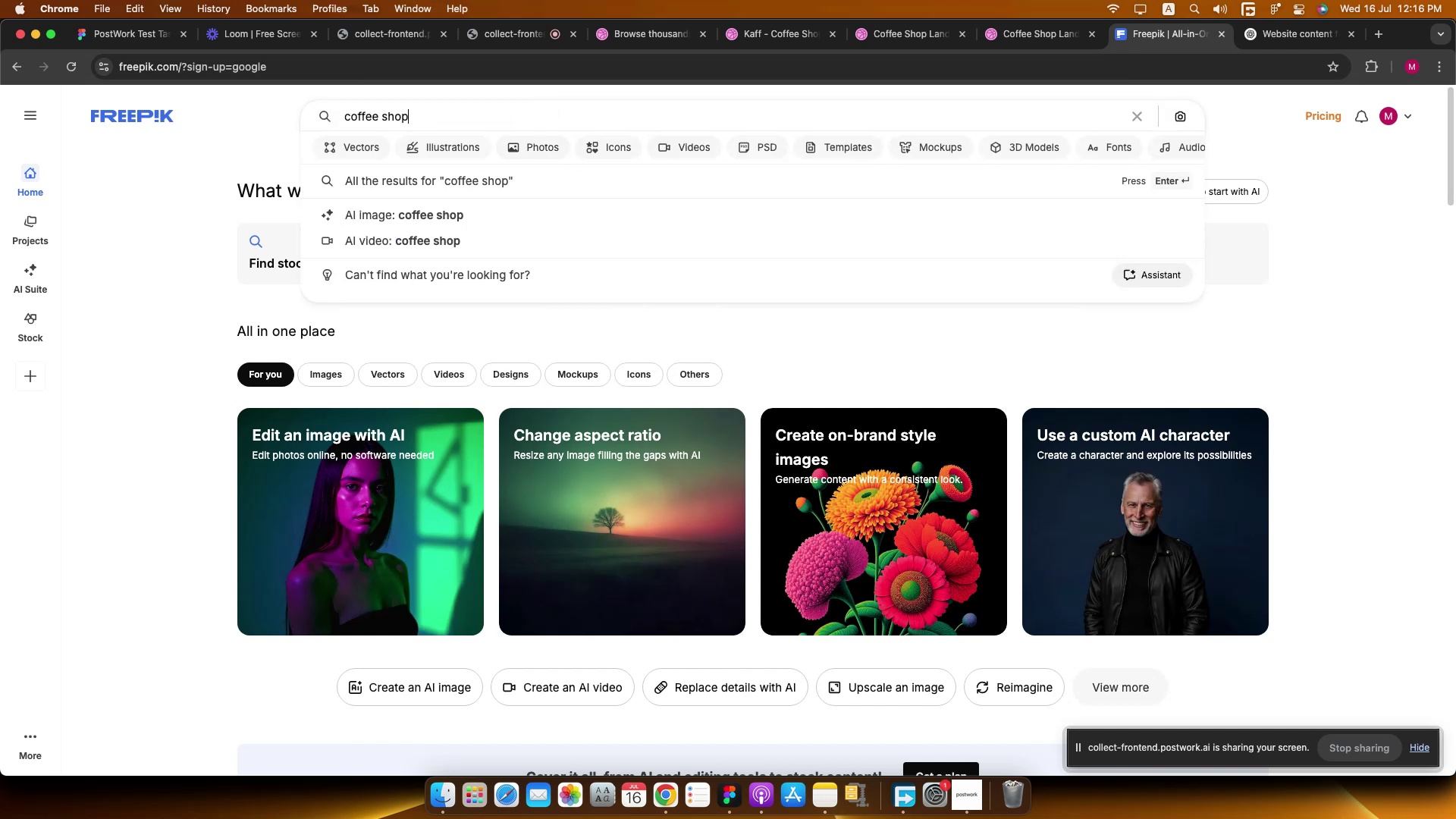 
key(Enter)
 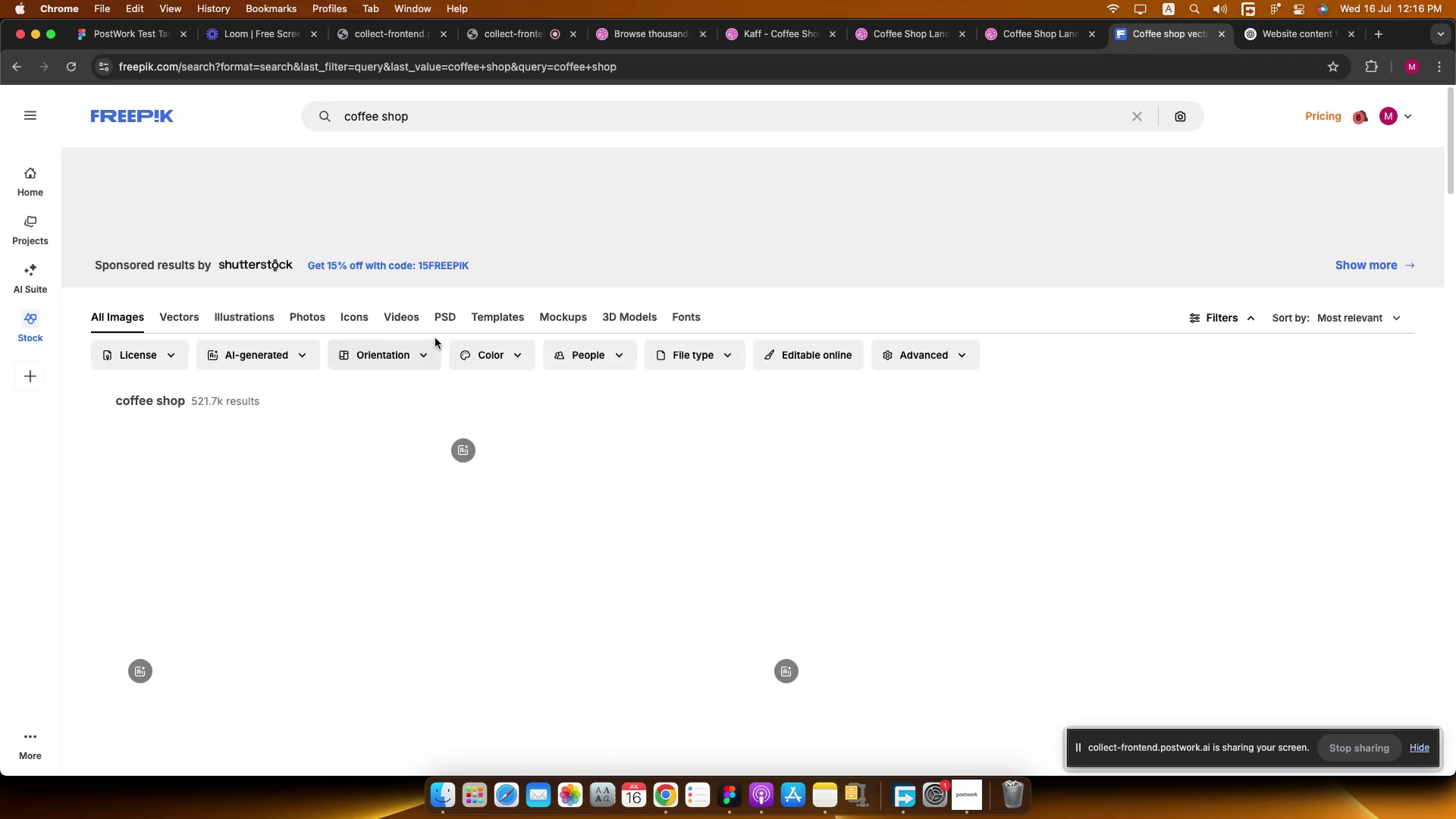 
scroll: coordinate [430, 370], scroll_direction: down, amount: 10.0
 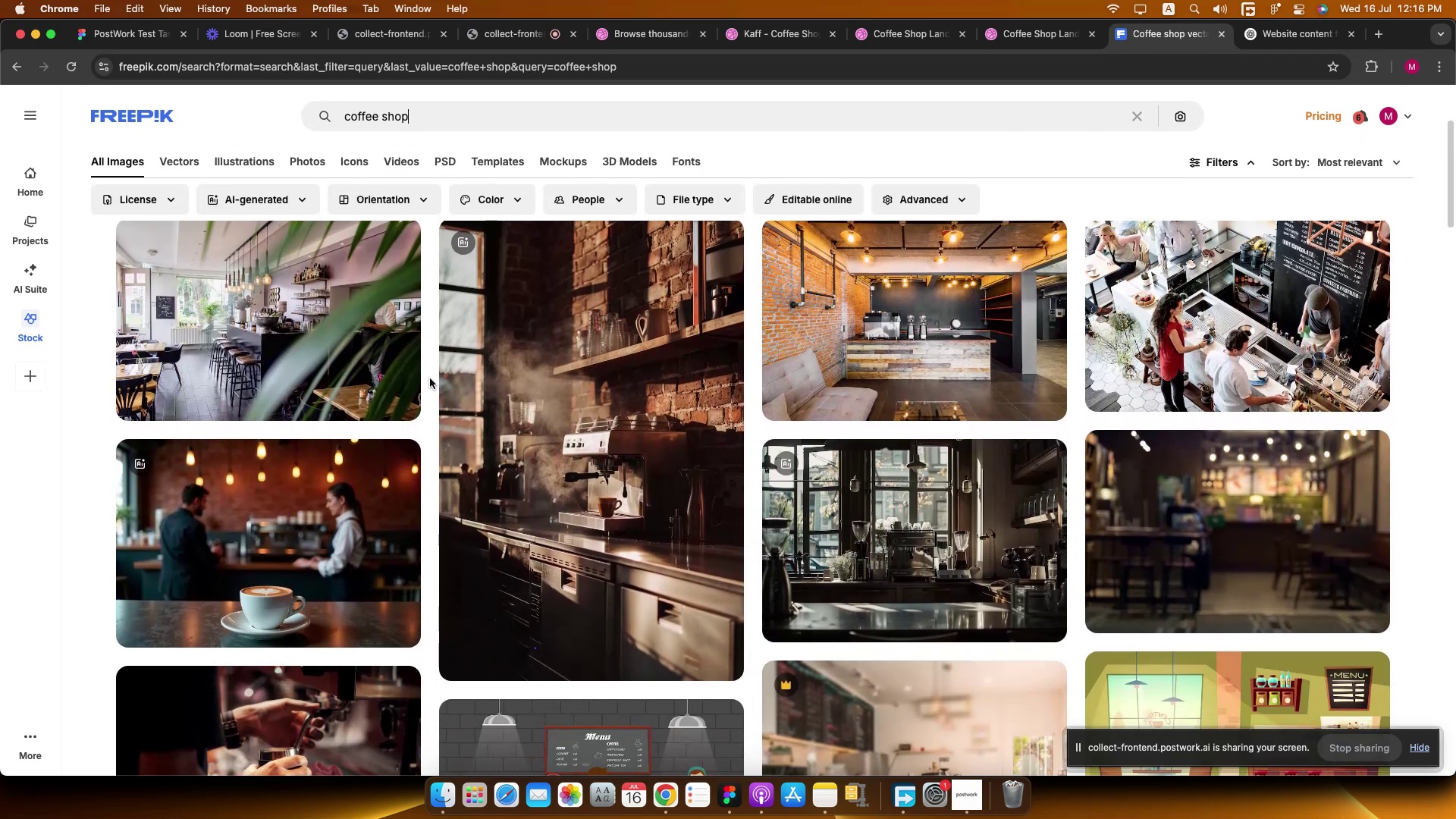 
wait(8.12)
 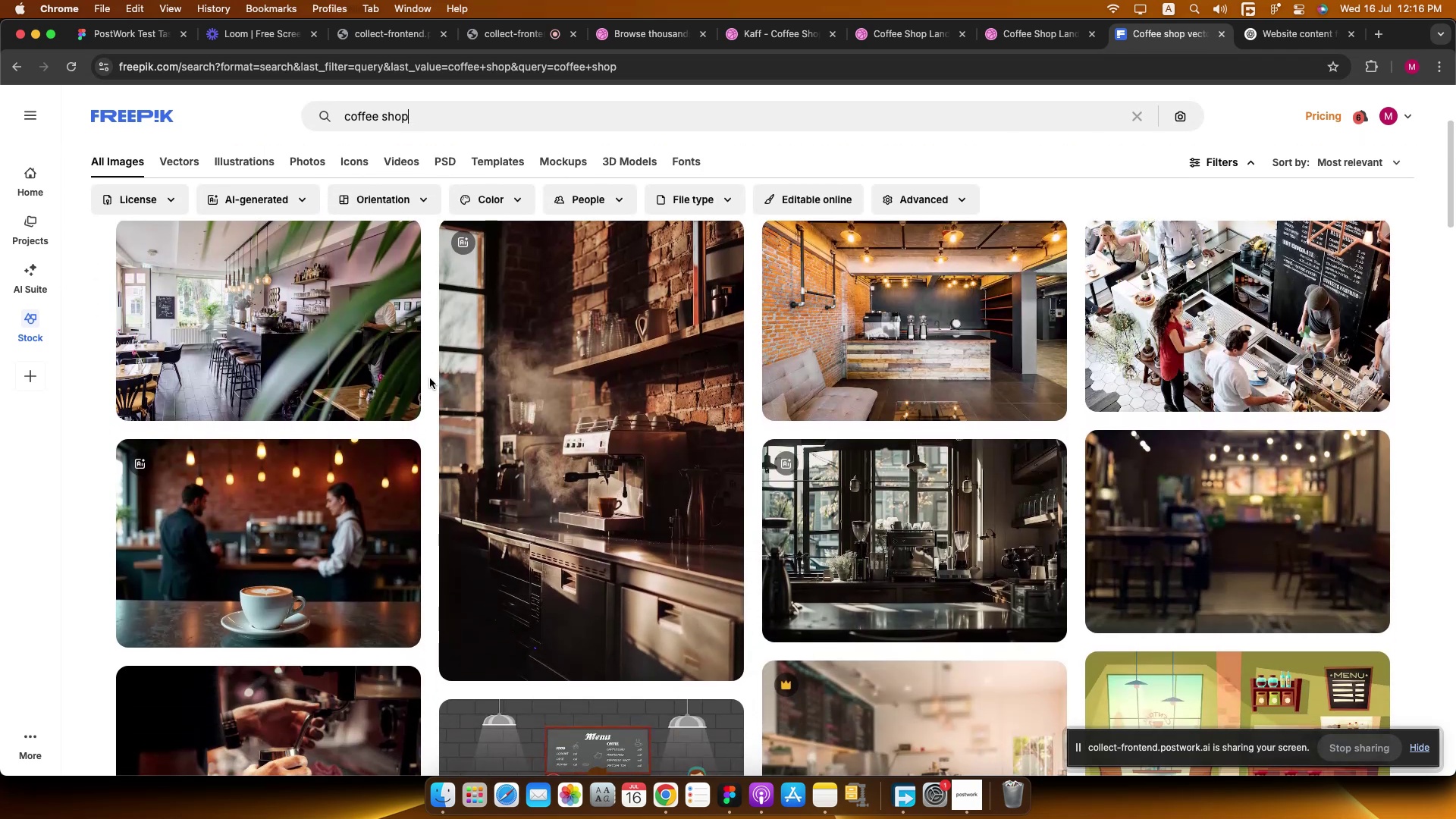 
scroll: coordinate [435, 388], scroll_direction: down, amount: 50.0
 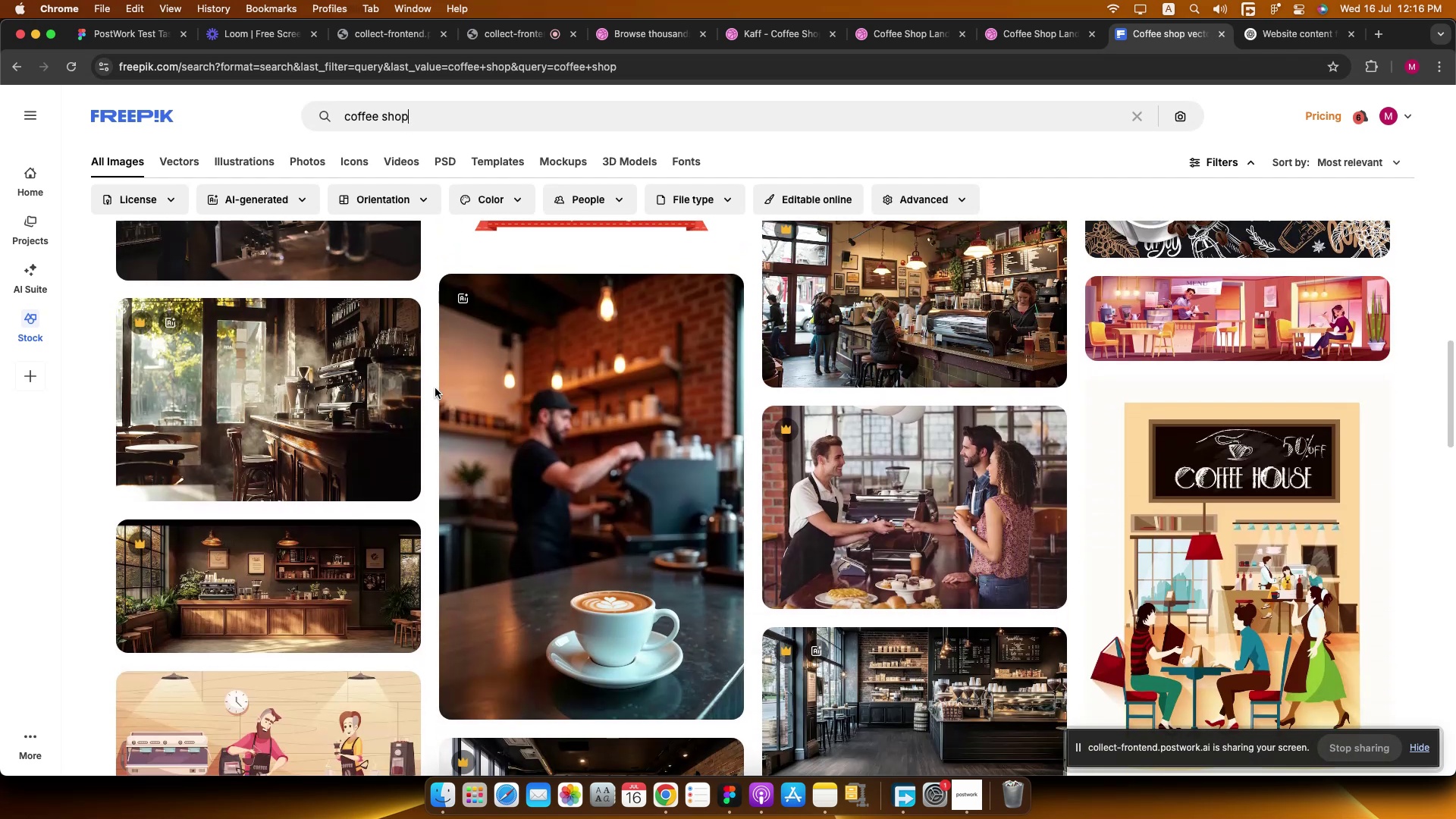 
scroll: coordinate [428, 390], scroll_direction: down, amount: 38.0
 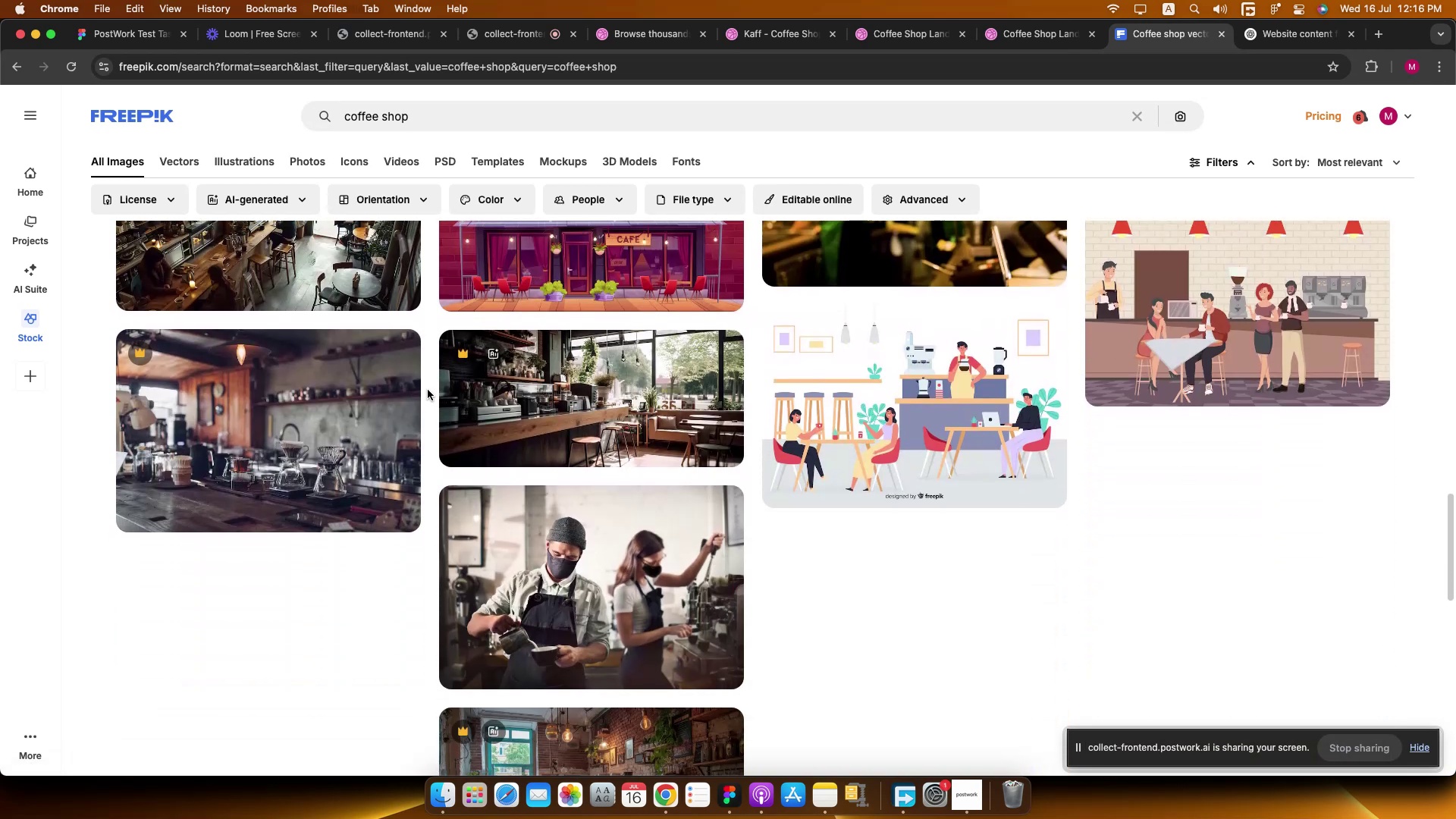 
scroll: coordinate [428, 388], scroll_direction: down, amount: 15.0
 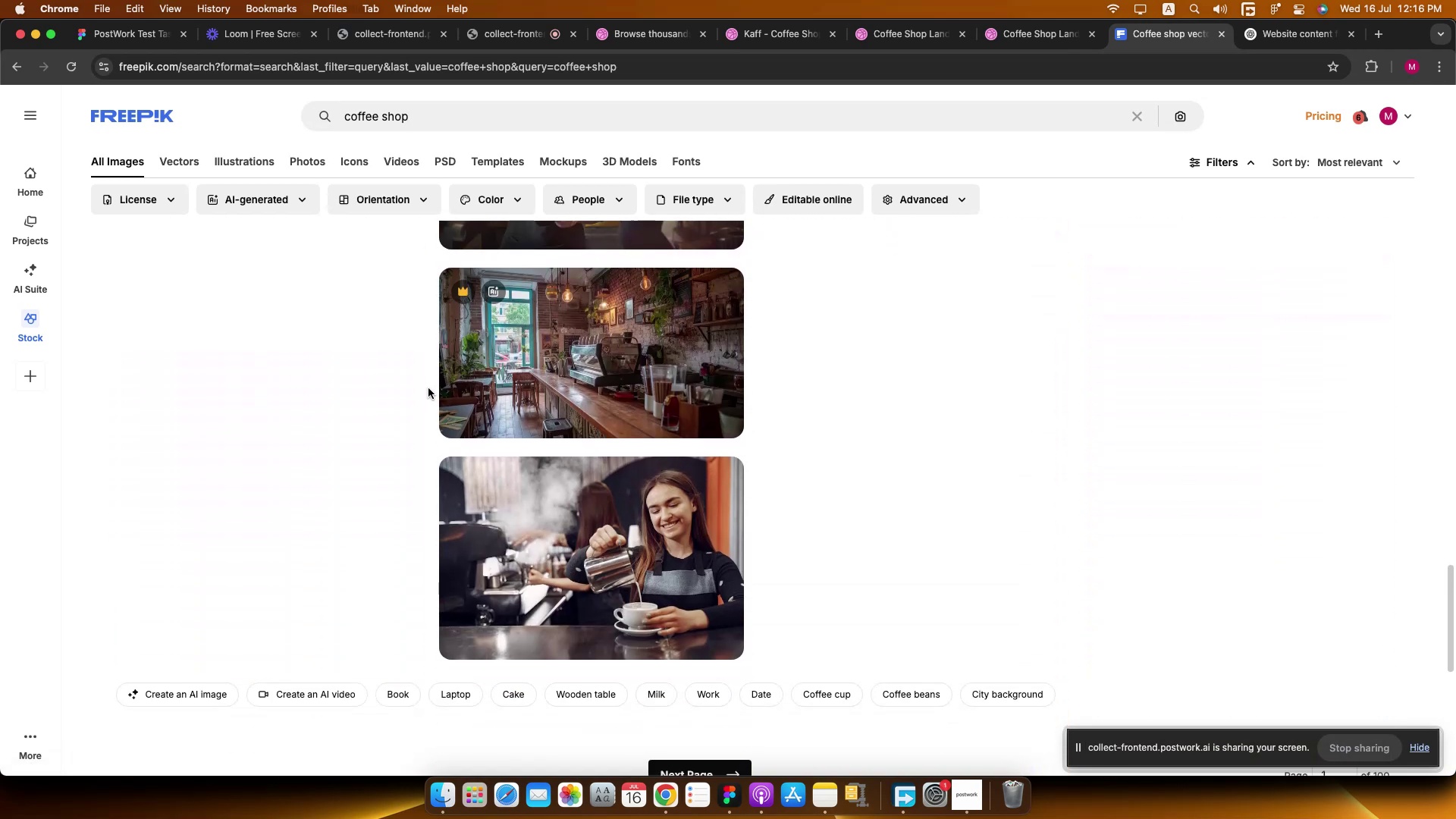 
scroll: coordinate [428, 388], scroll_direction: up, amount: 105.0
 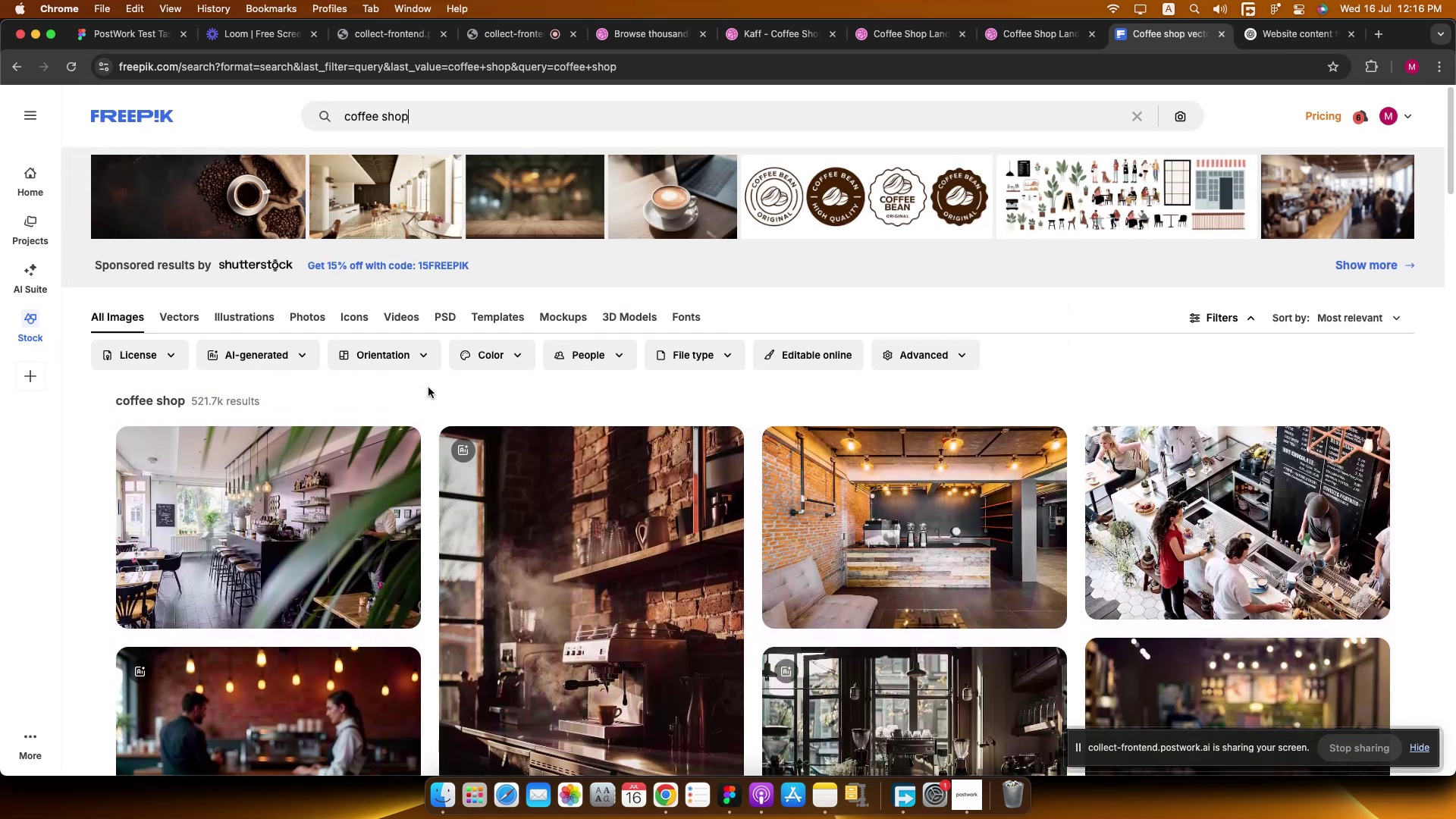 
scroll: coordinate [428, 388], scroll_direction: down, amount: 14.0
 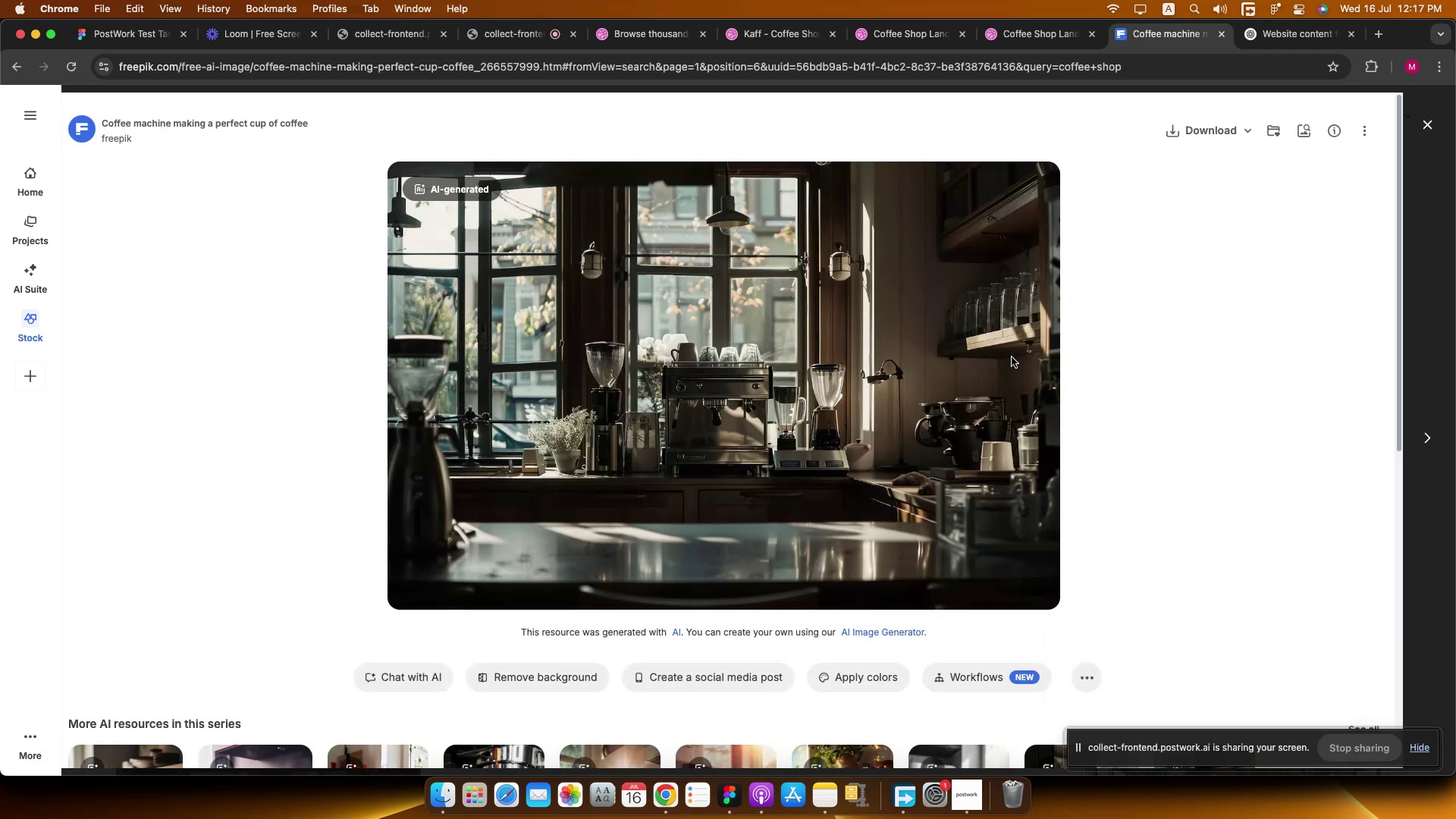 
wait(6.93)
 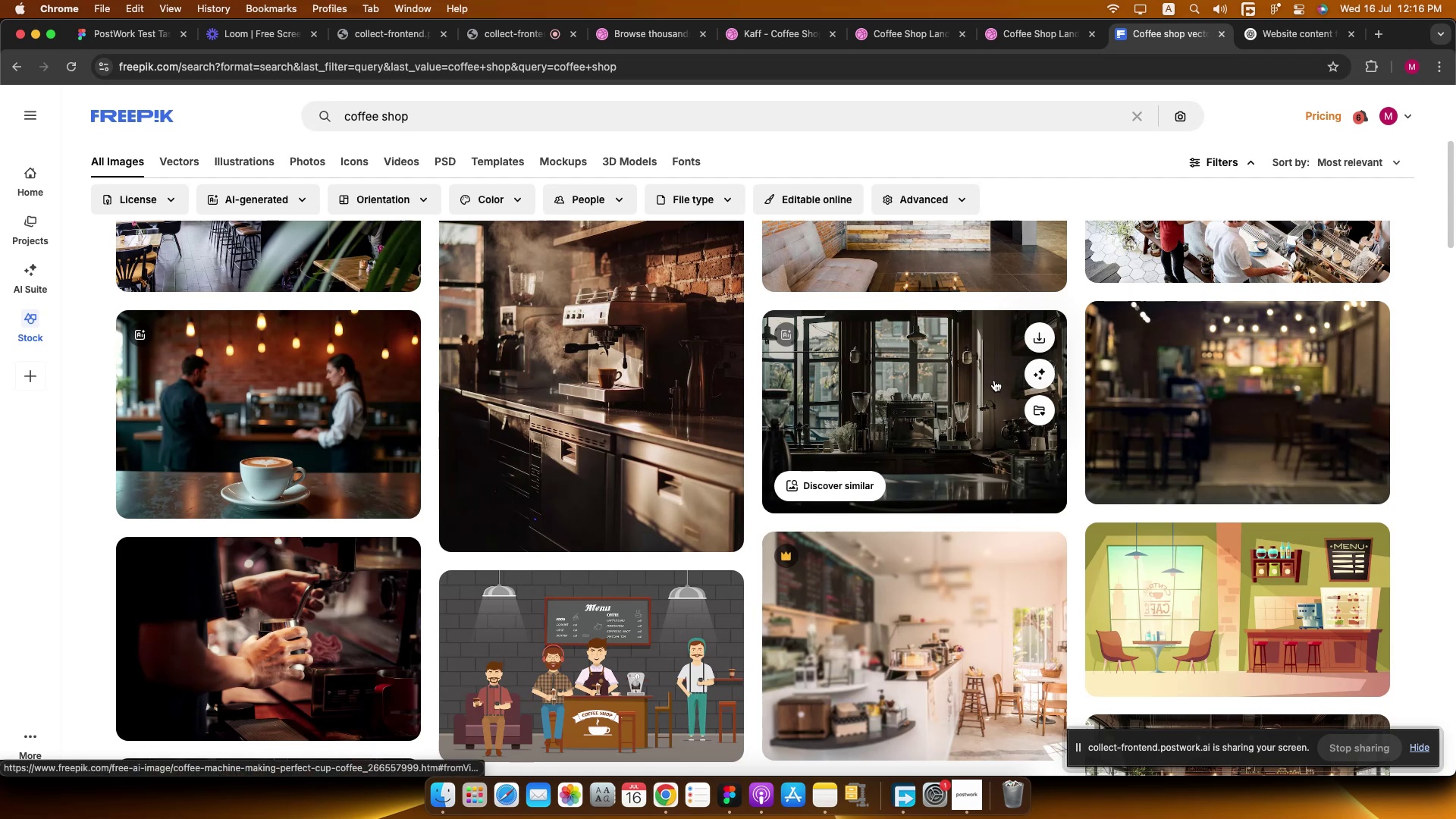 
left_click([1360, 127])
 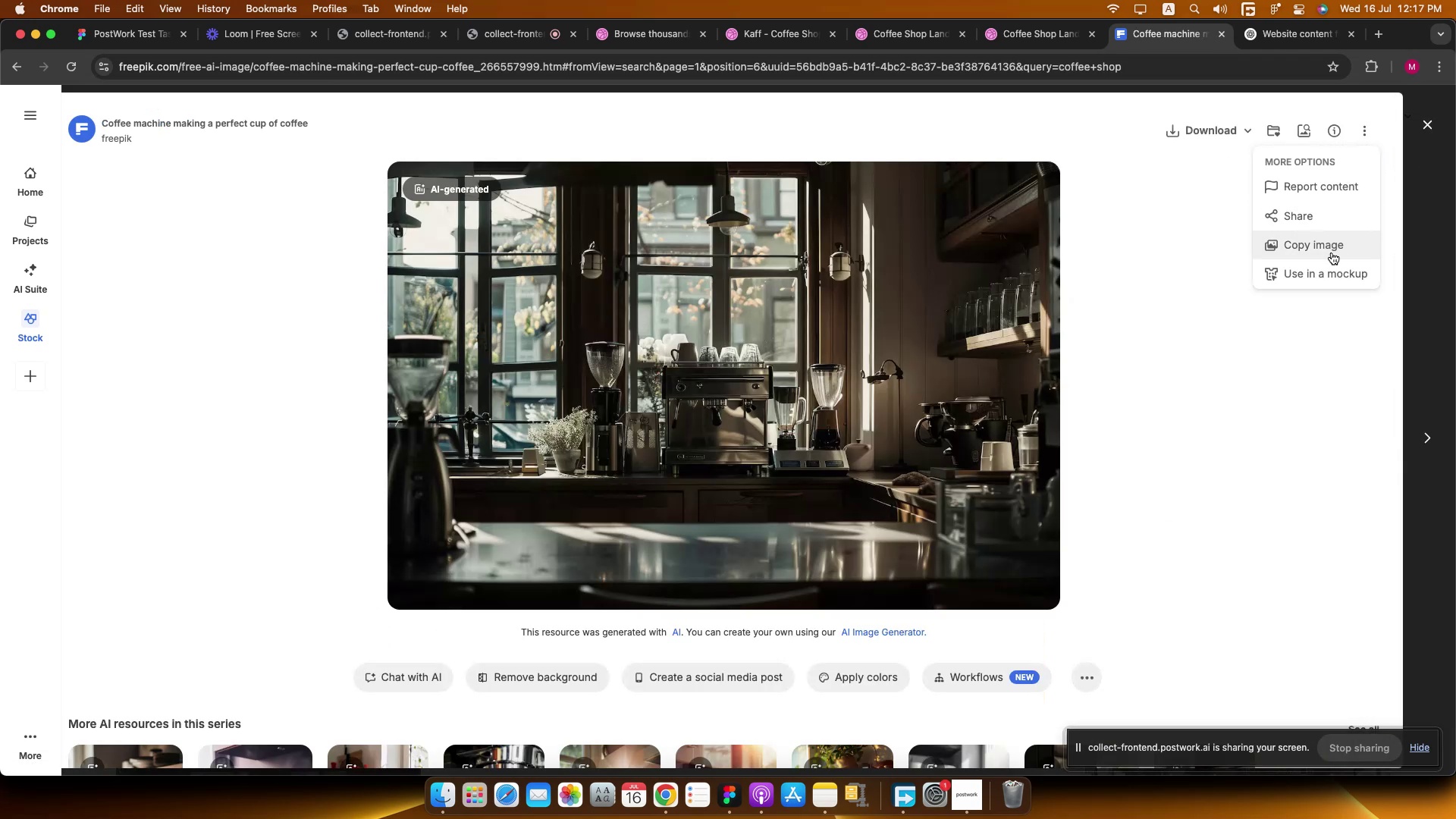 
left_click([1331, 249])
 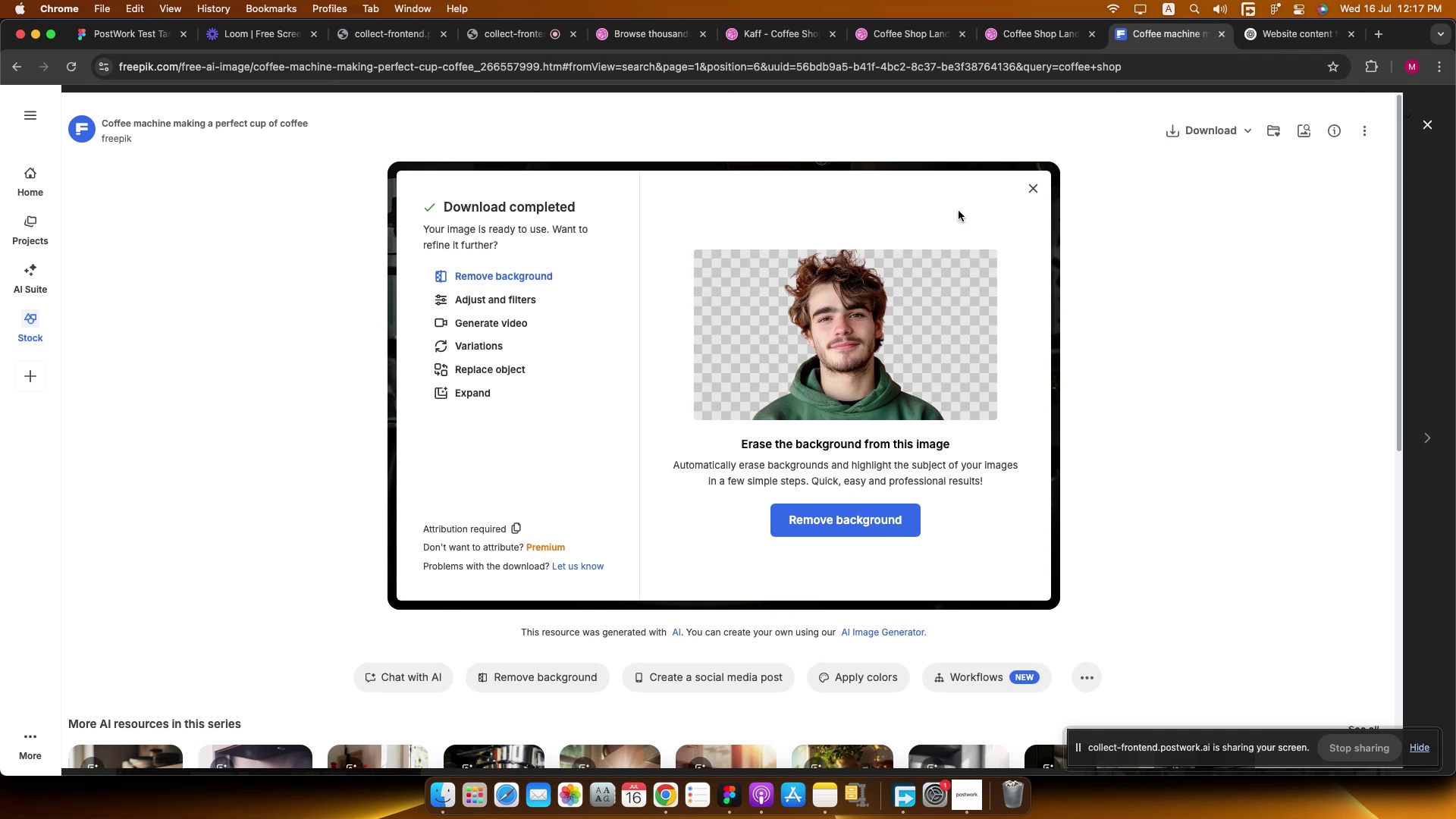 
wait(6.02)
 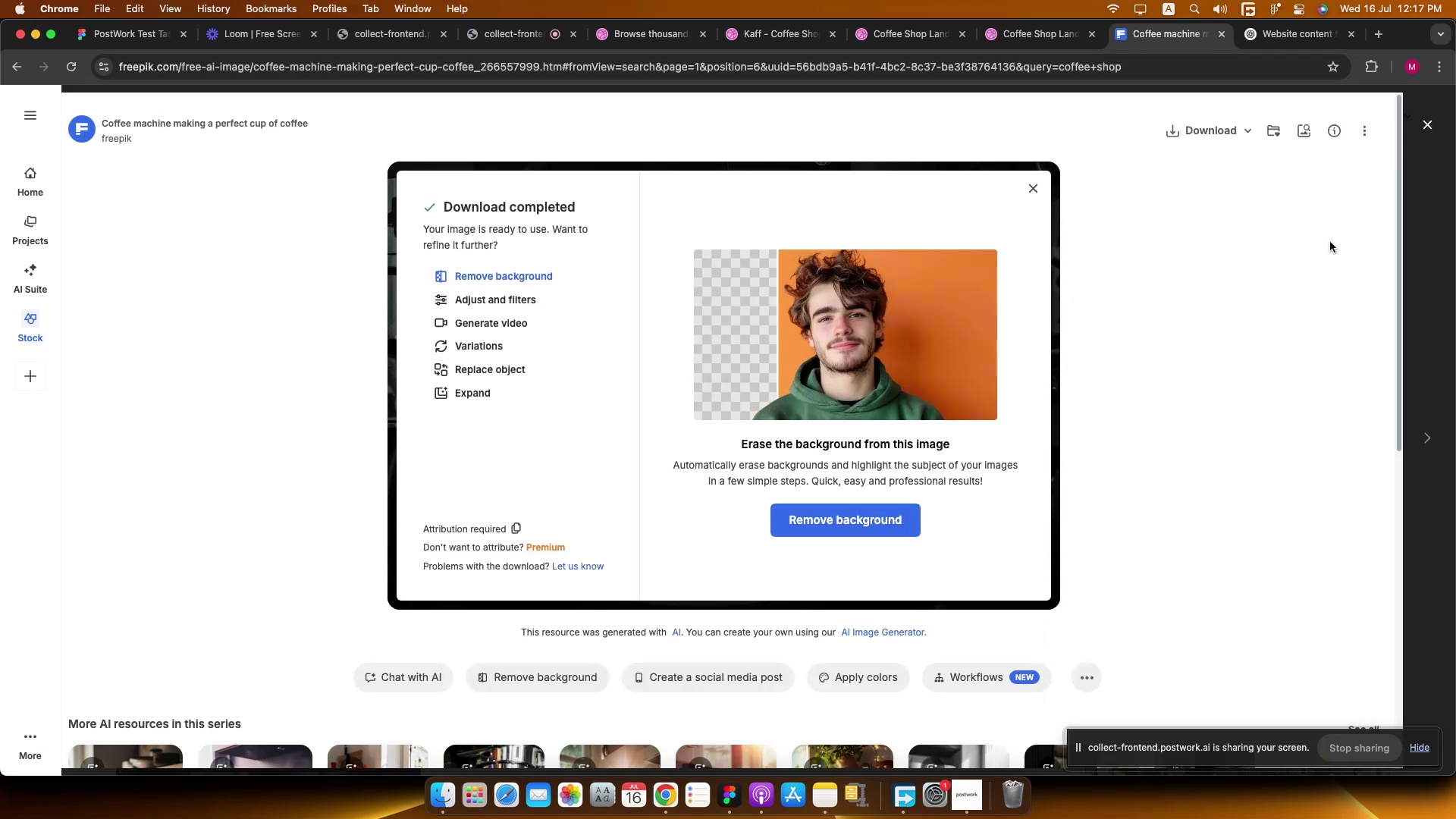 
left_click([101, 27])
 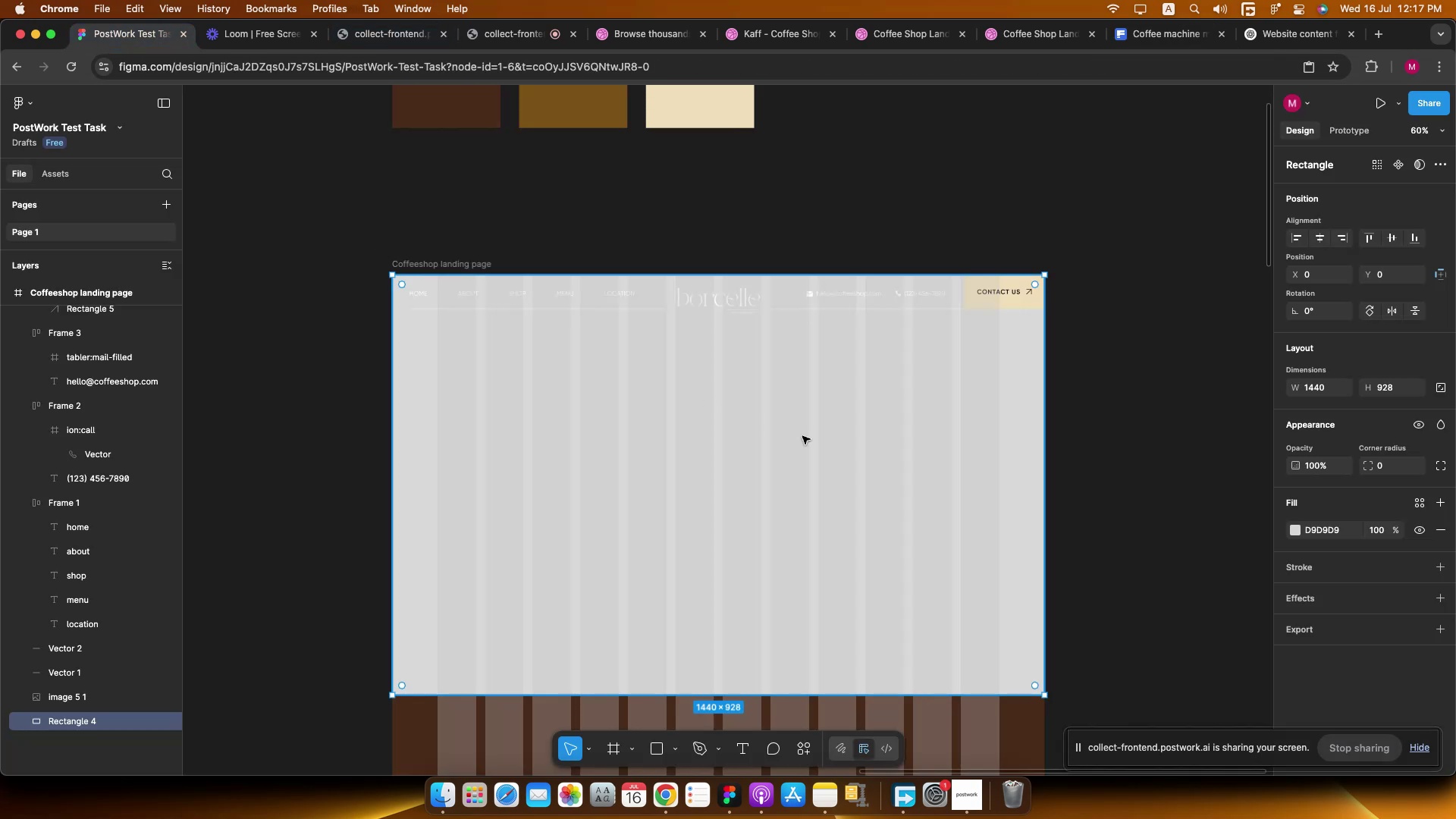 
key(Meta+V)
 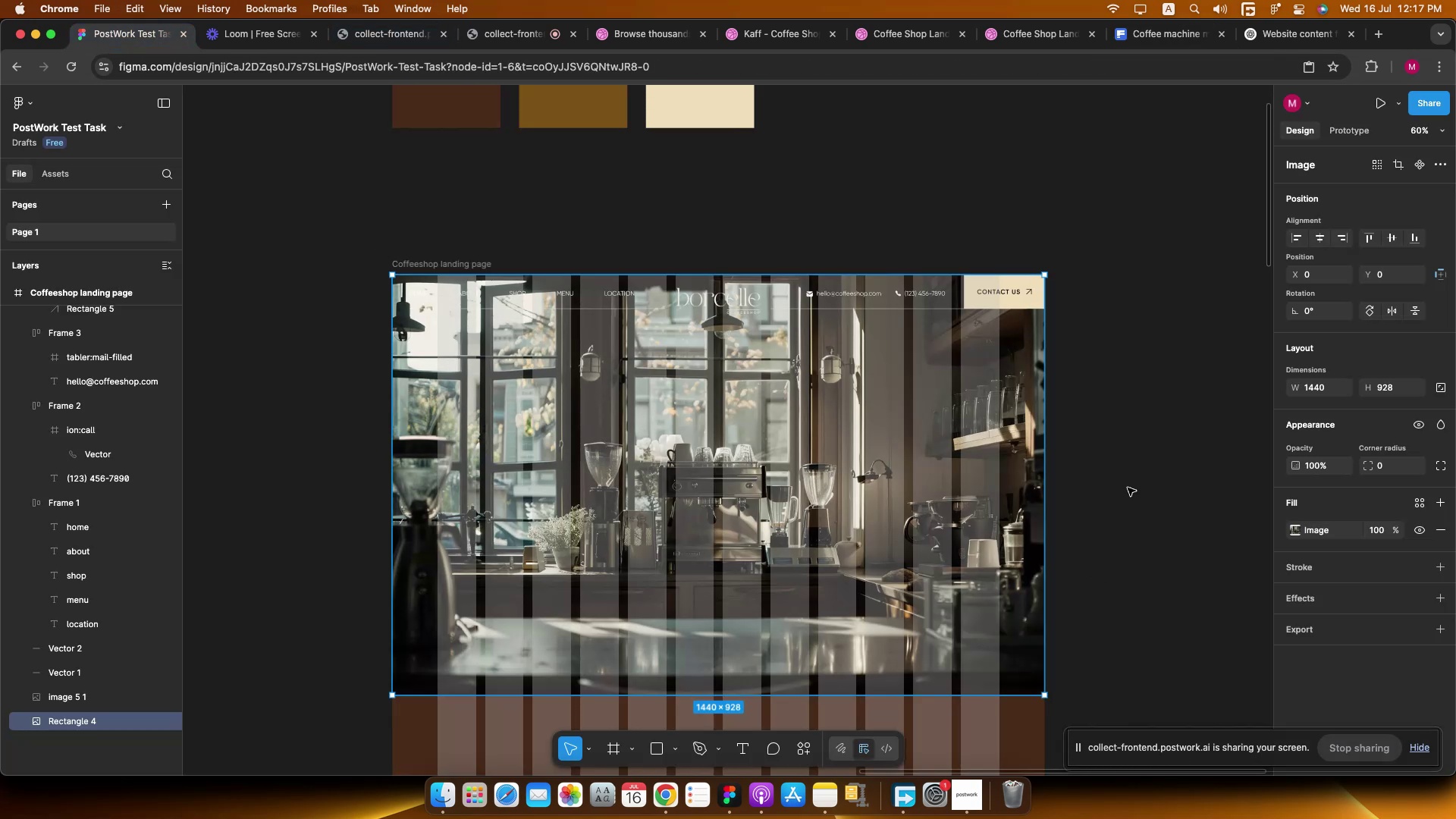 
hold_key(key=CommandLeft, duration=0.4)
scroll: coordinate [1109, 378], scroll_direction: down, amount: 1.0
 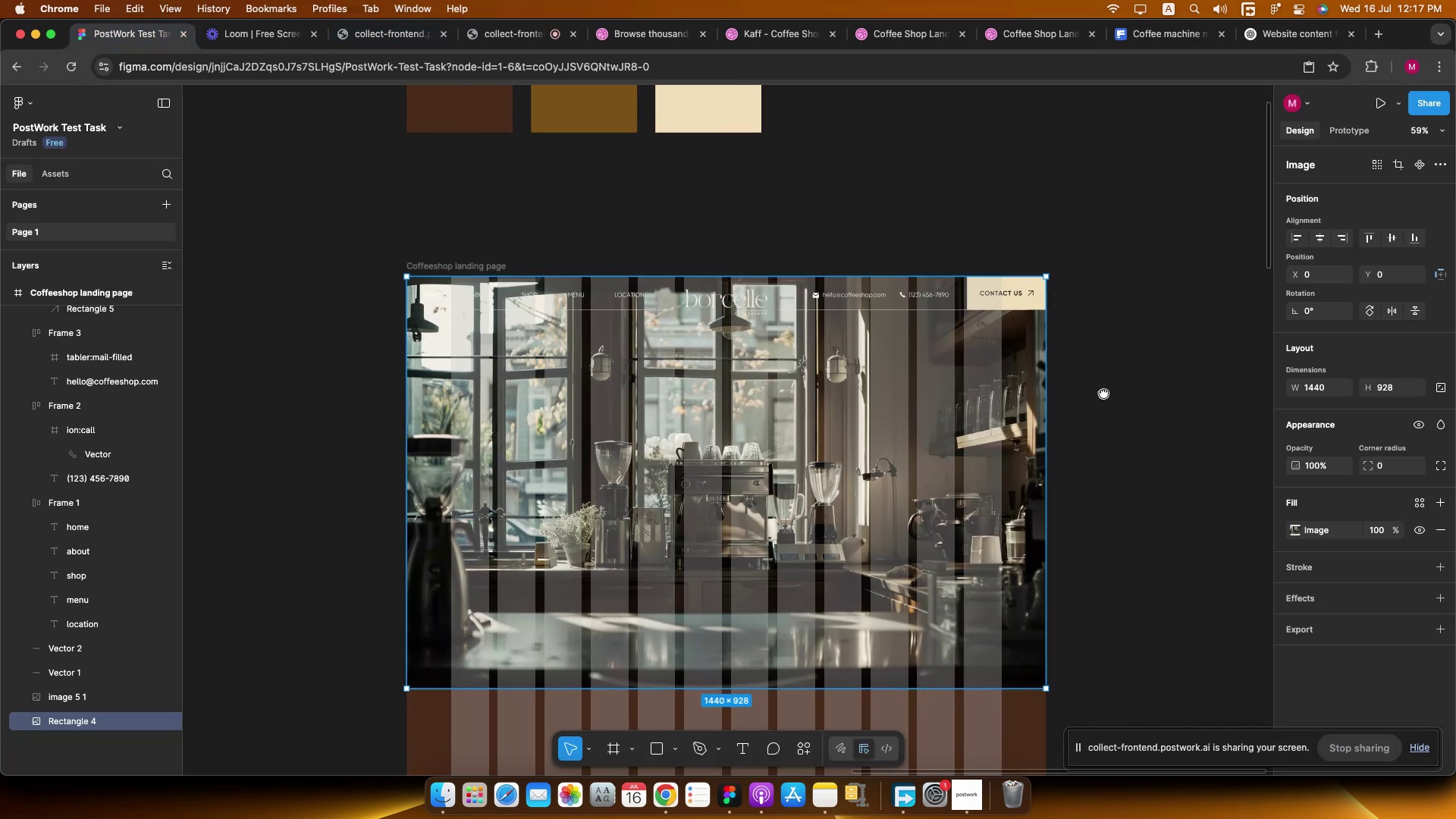 
hold_key(key=CommandLeft, duration=0.49)
scroll: coordinate [1143, 282], scroll_direction: up, amount: 1.0
 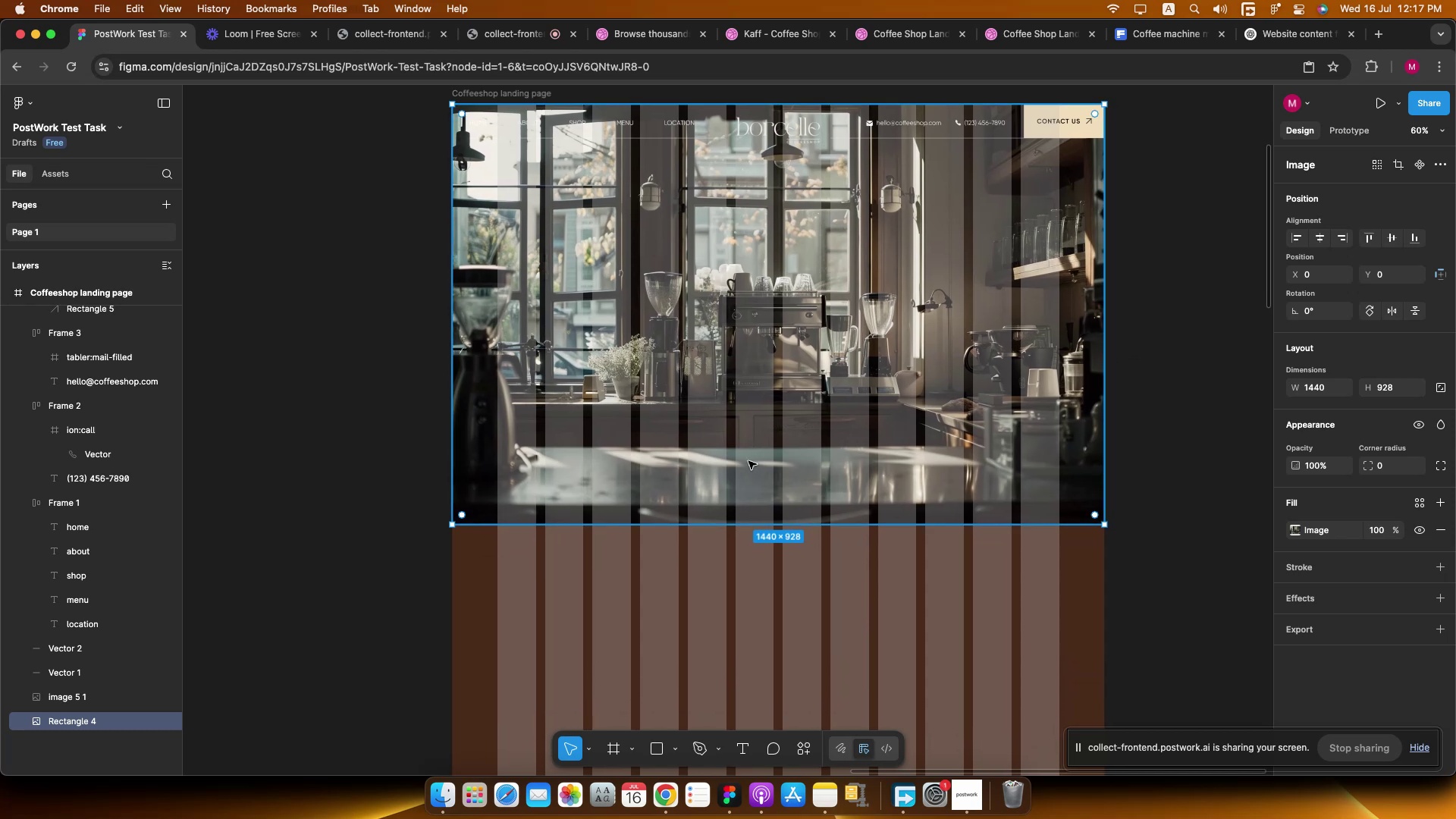 
left_click([742, 475])
 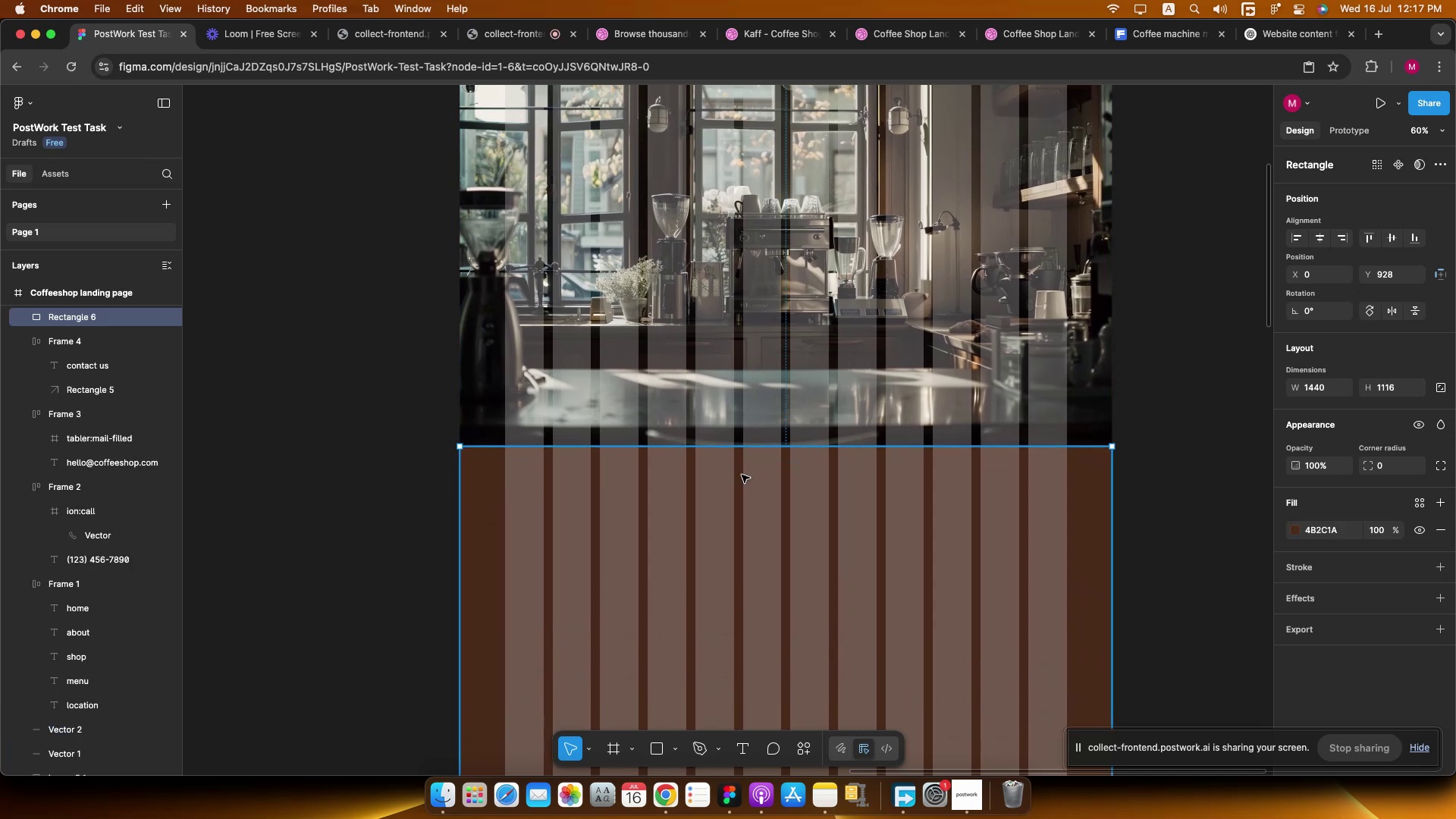 
hold_key(key=ShiftLeft, duration=1.19)
left_click_drag(start_coordinate=[743, 457], to_coordinate=[742, 489])
 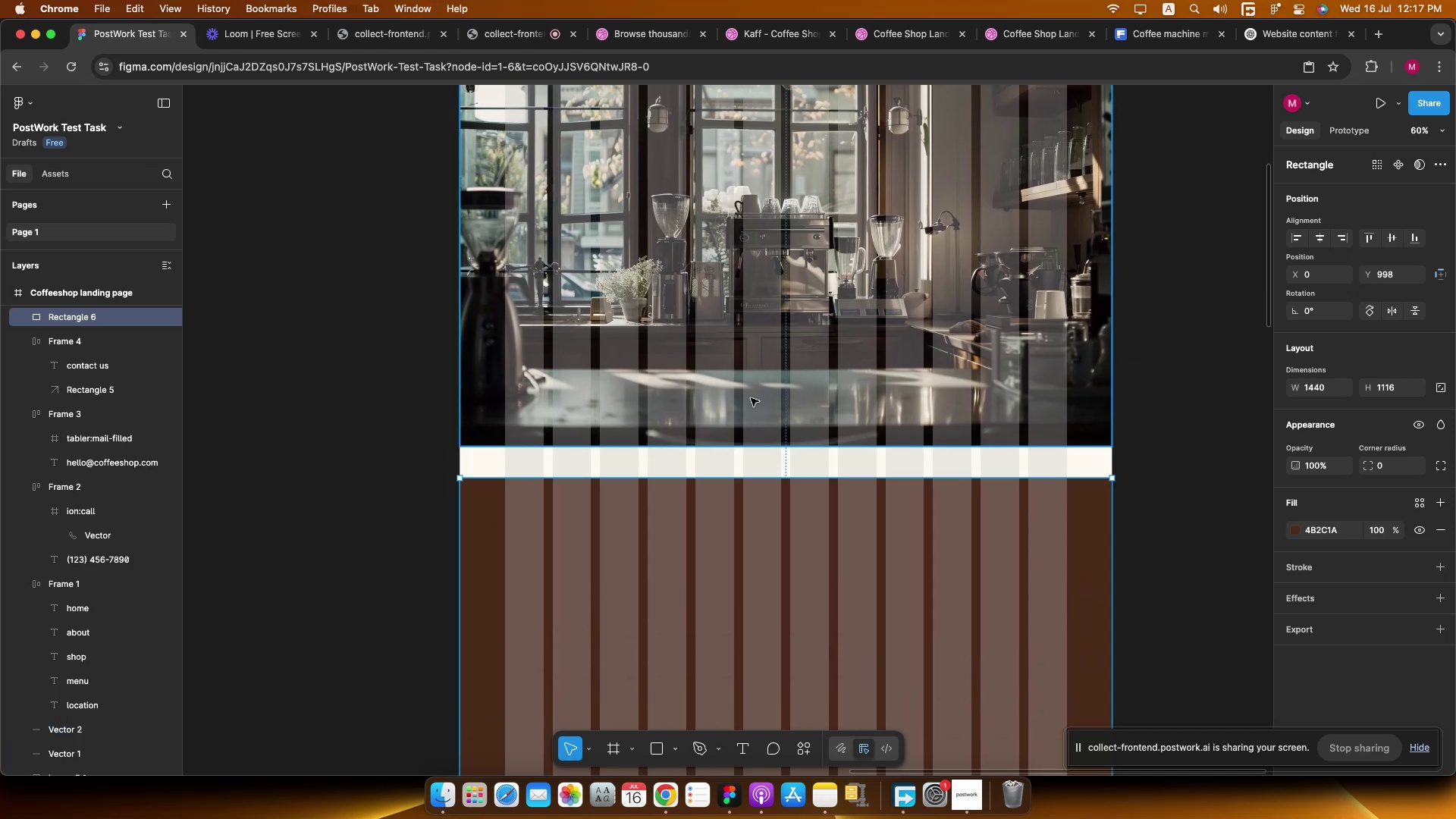 
left_click([751, 396])
 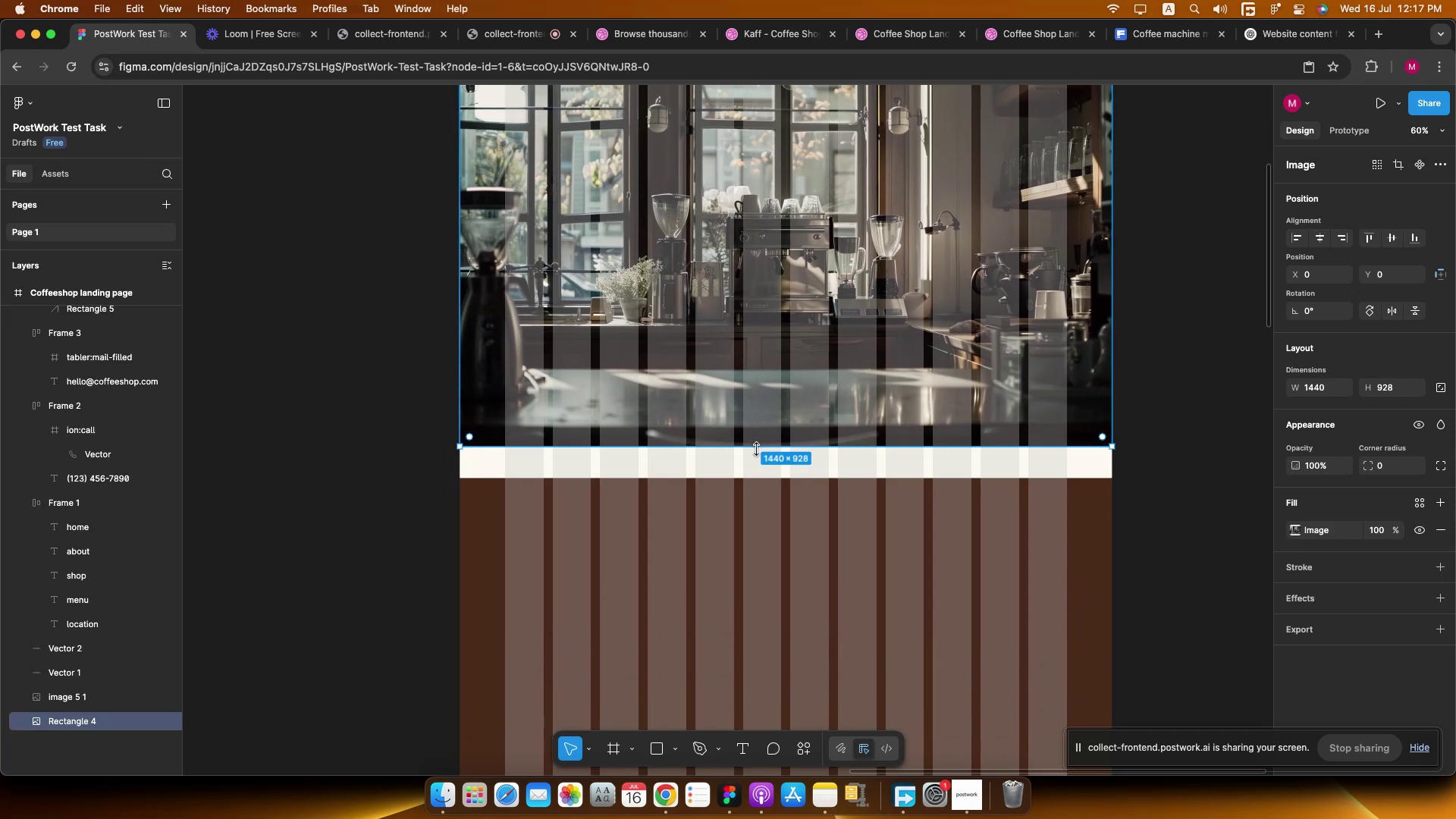 
left_click_drag(start_coordinate=[757, 447], to_coordinate=[756, 480])
 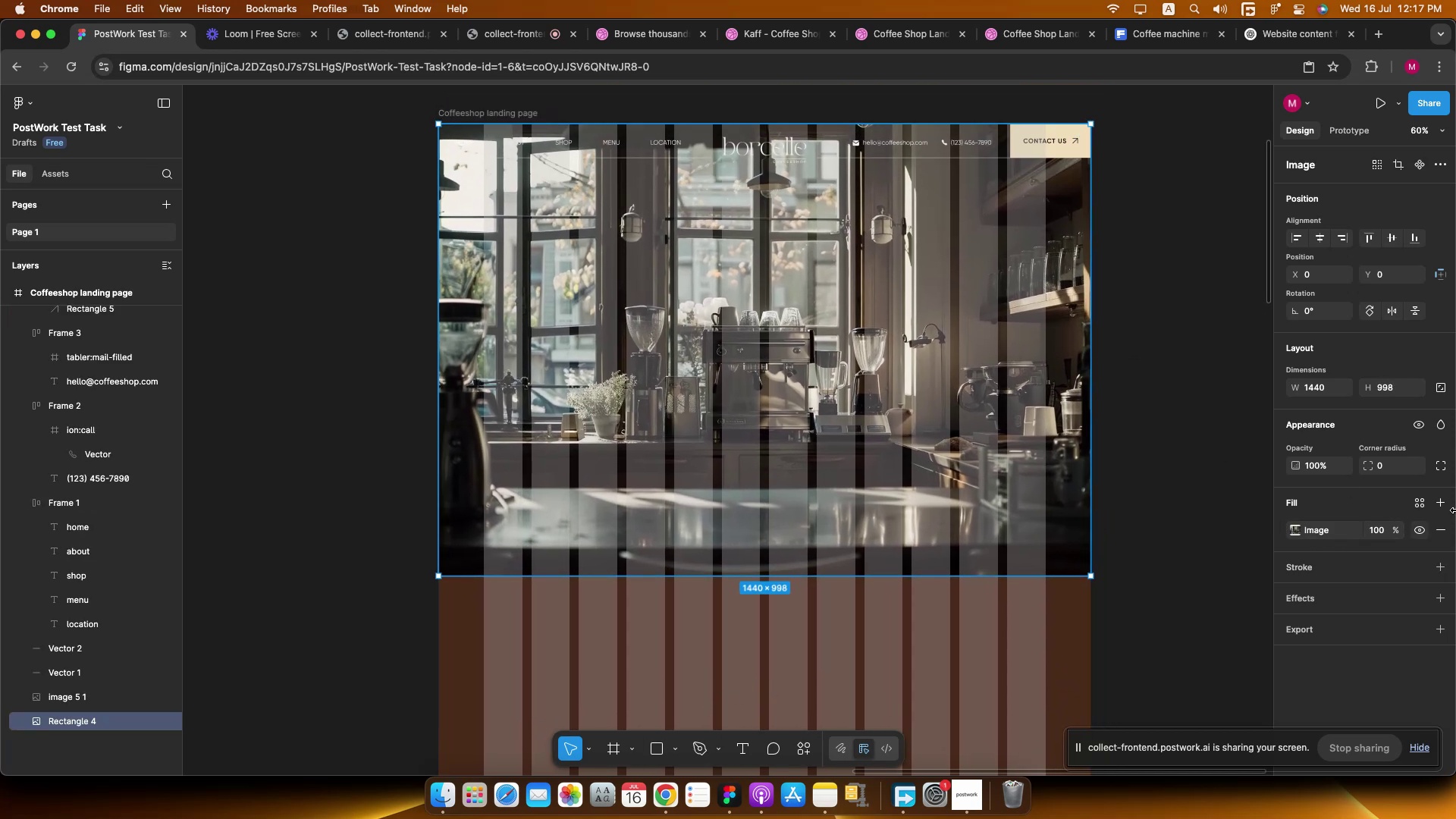 
left_click([1447, 501])
 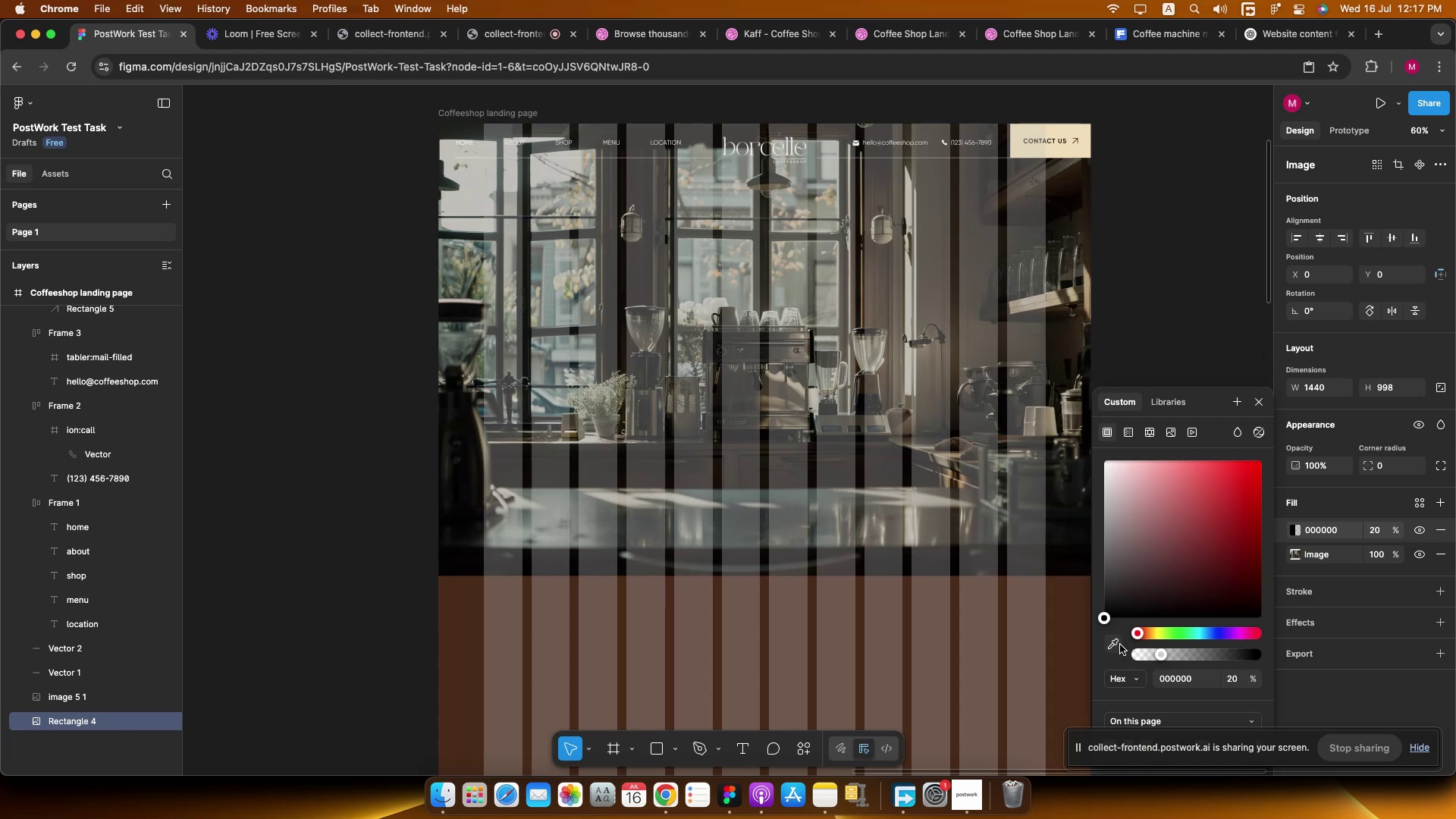 
double_click([937, 636])
 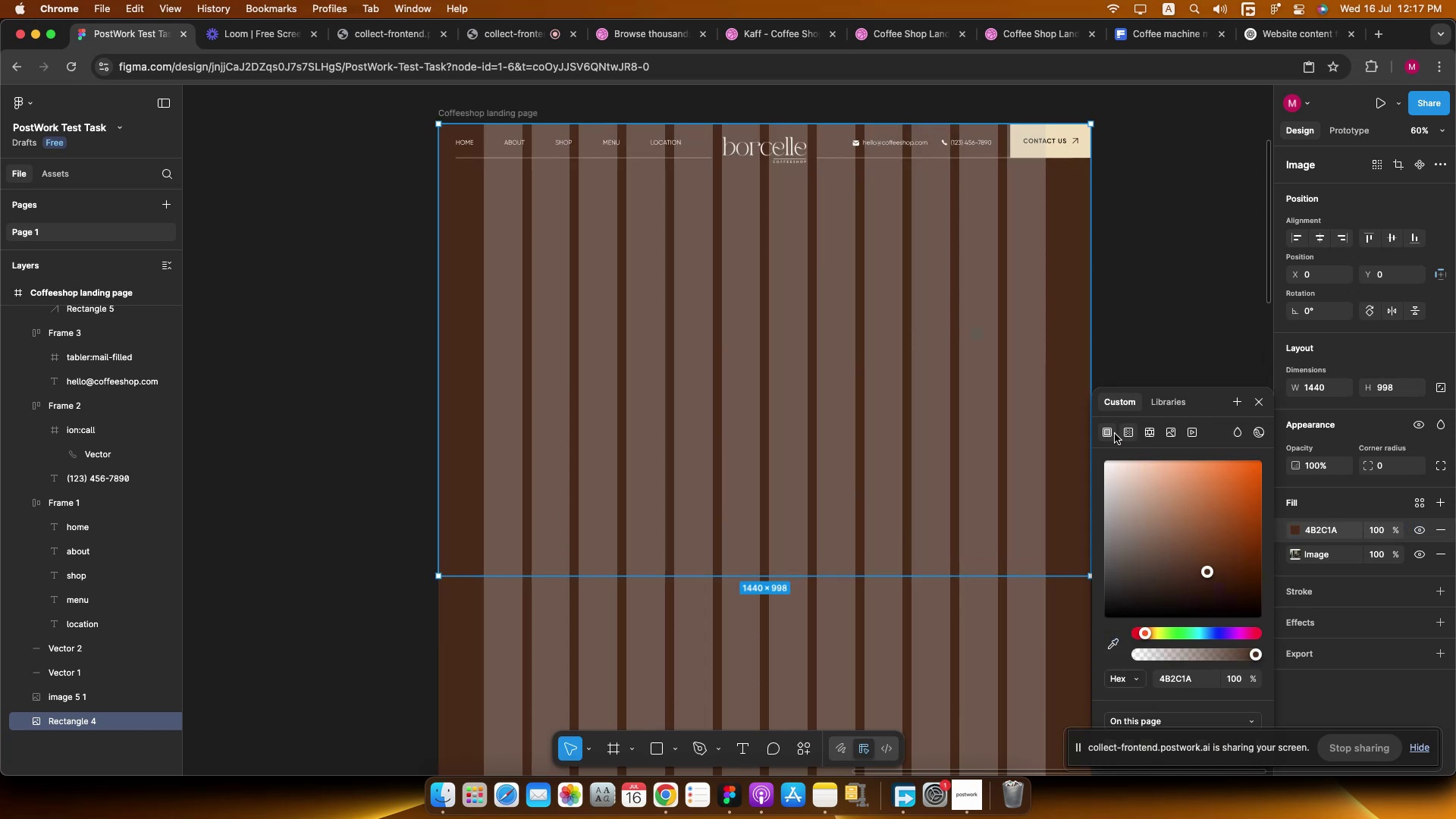 
left_click([1122, 428])
 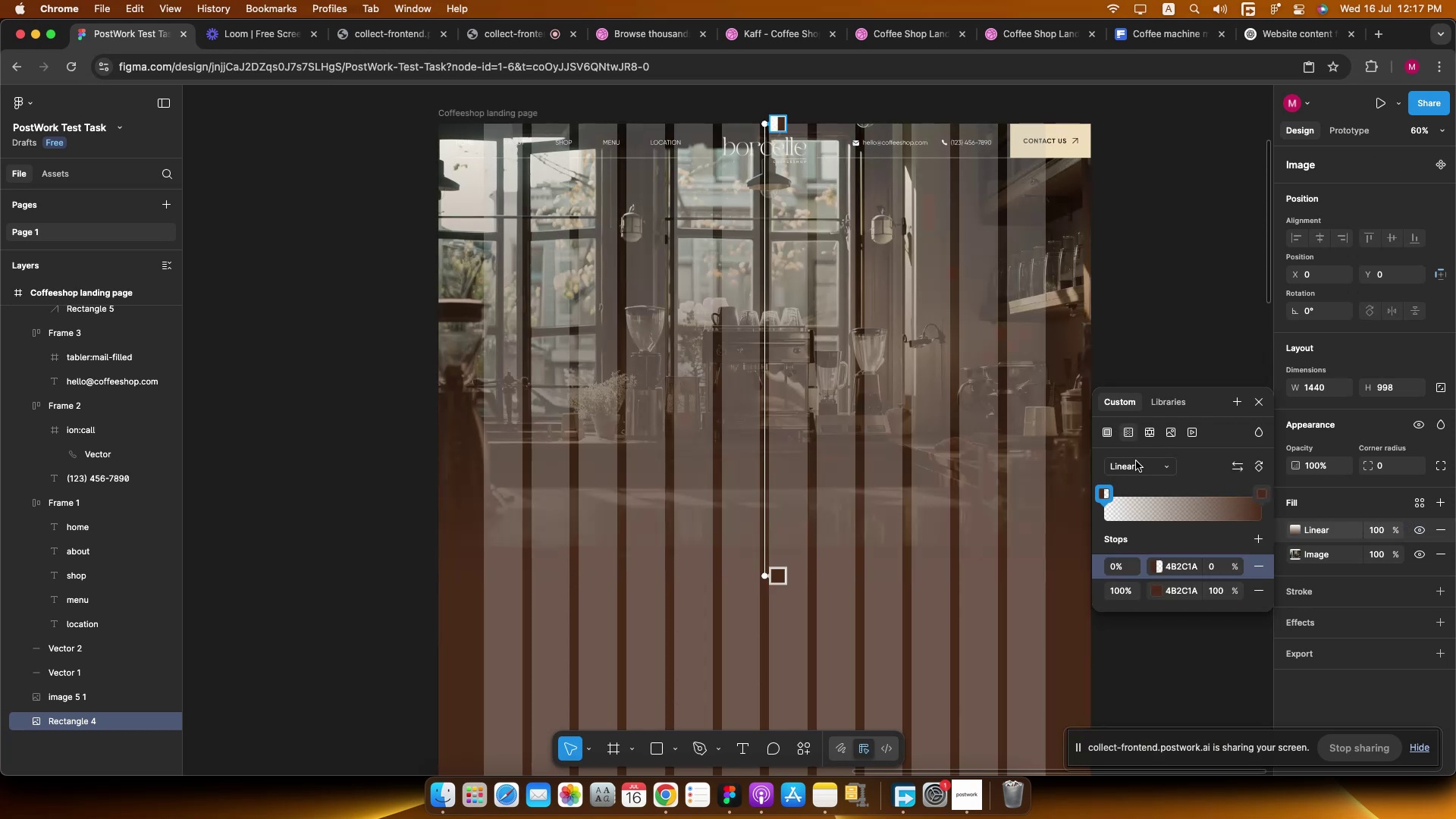 
hold_key(key=CommandLeft, duration=0.41)
scroll: coordinate [790, 367], scroll_direction: down, amount: 4.0
 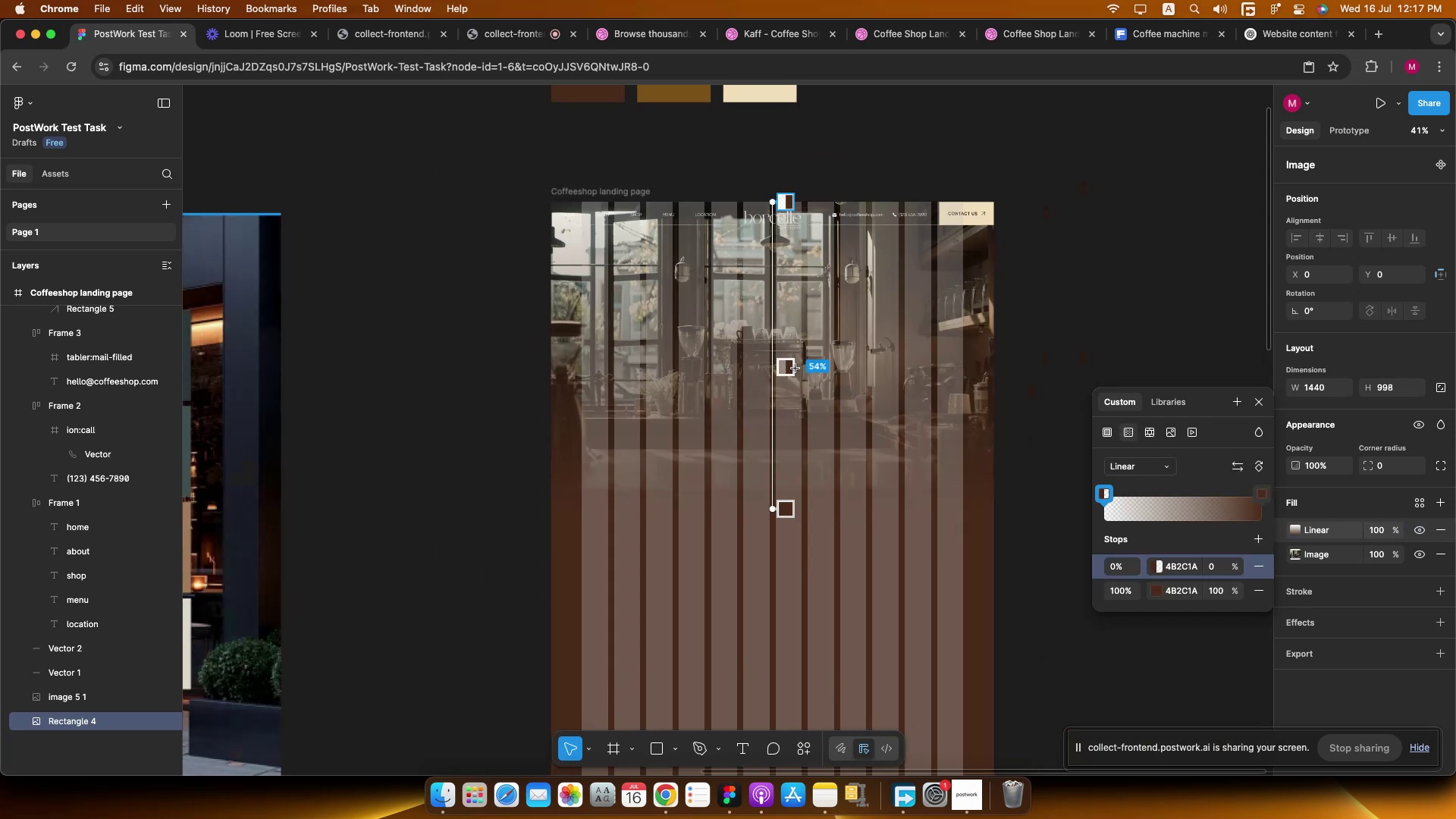 
key(Meta+CommandLeft)
 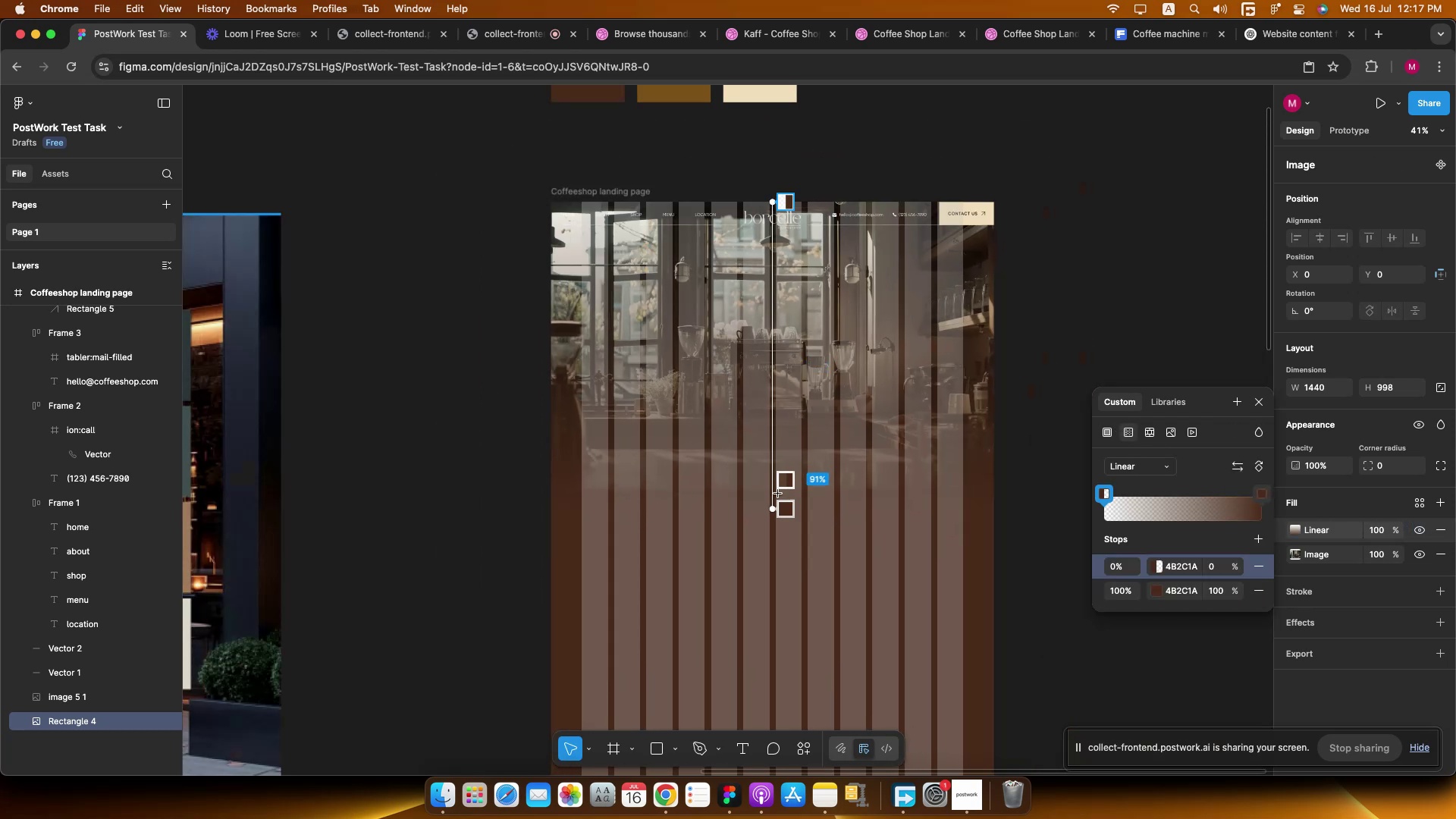 
scroll: coordinate [774, 495], scroll_direction: up, amount: 10.0
 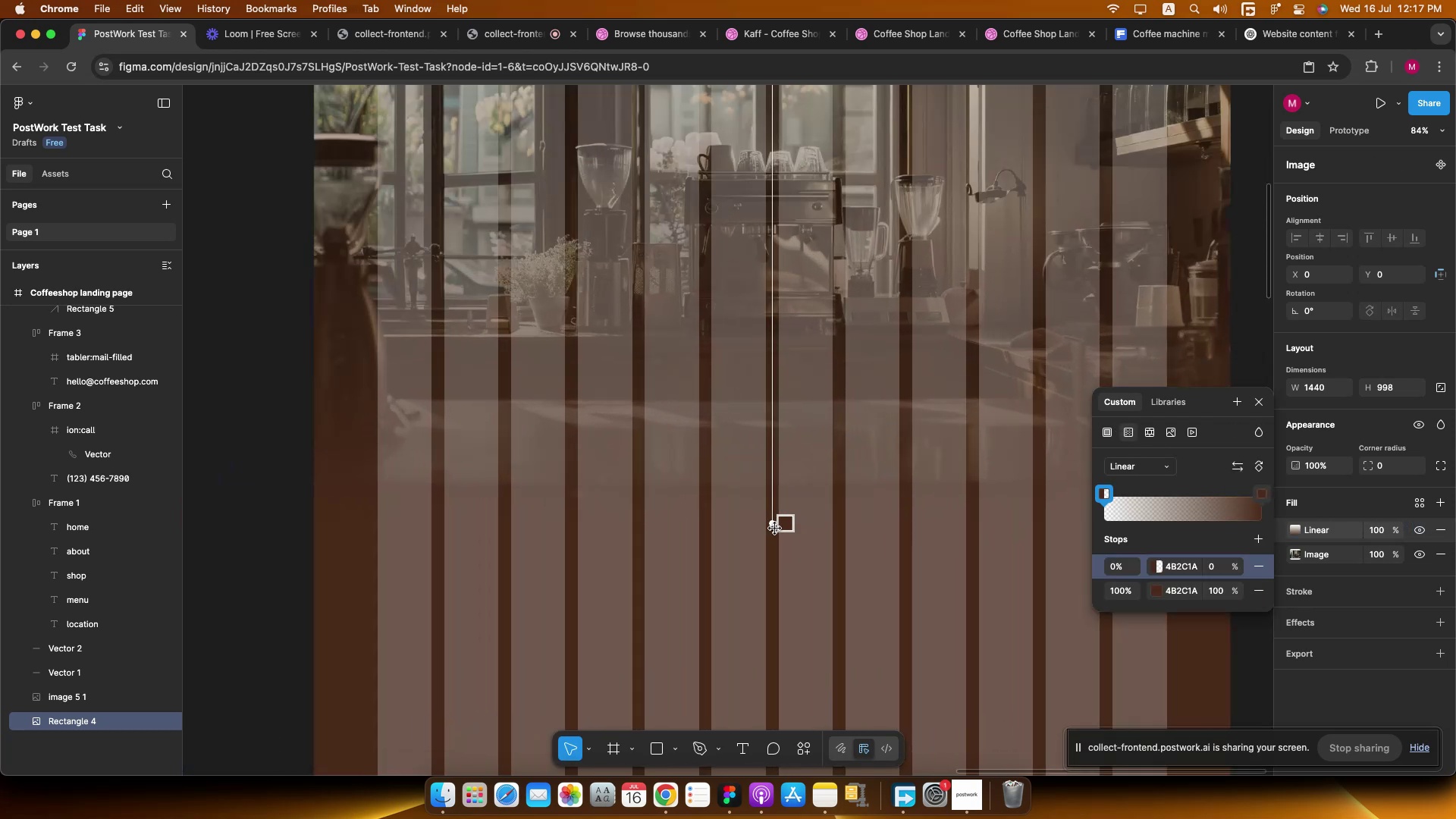 
hold_key(key=ShiftLeft, duration=1.42)
left_click_drag(start_coordinate=[774, 524], to_coordinate=[780, 482])
 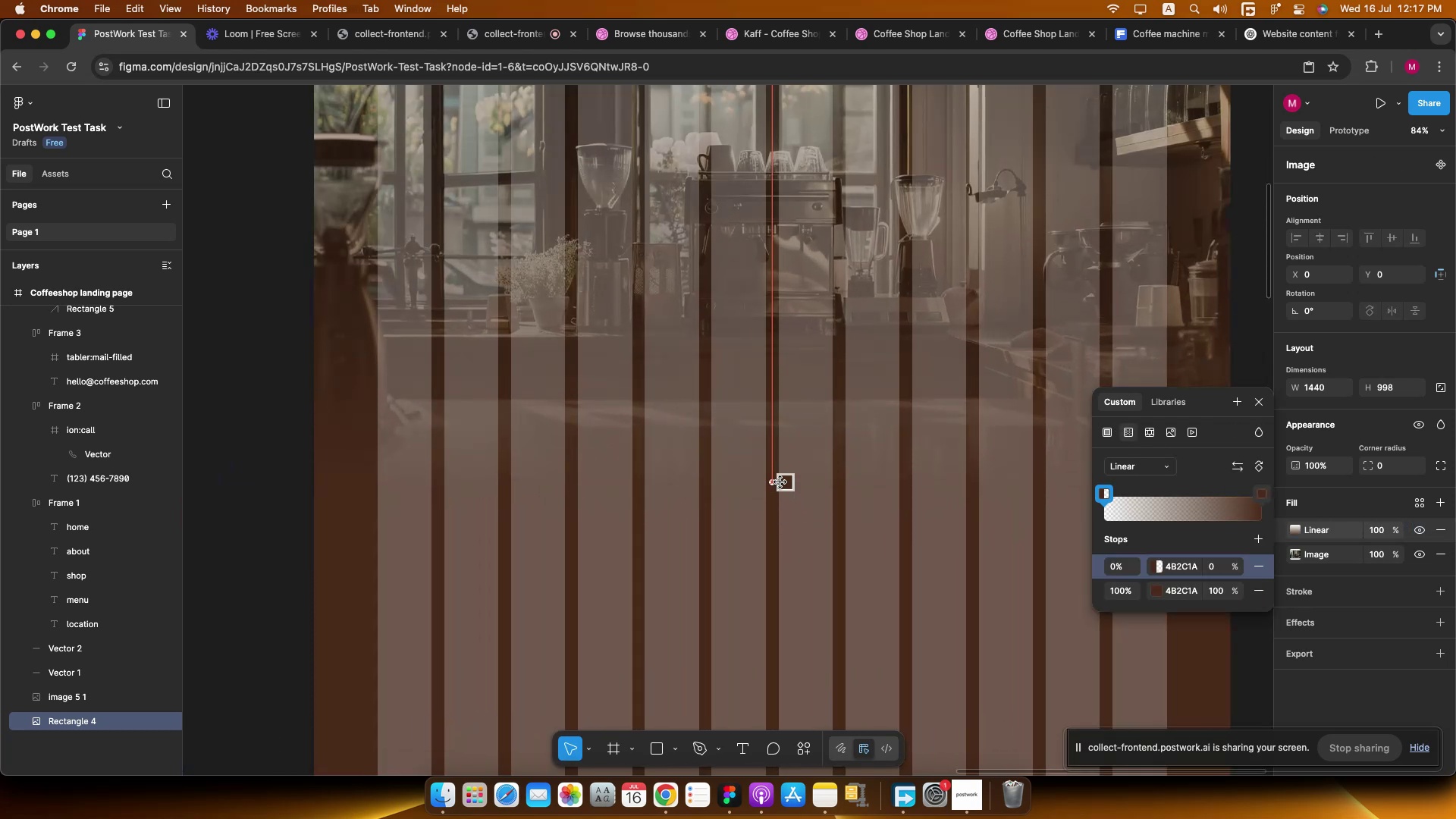 
hold_key(key=CommandLeft, duration=0.4)
scroll: coordinate [780, 482], scroll_direction: down, amount: 9.0
 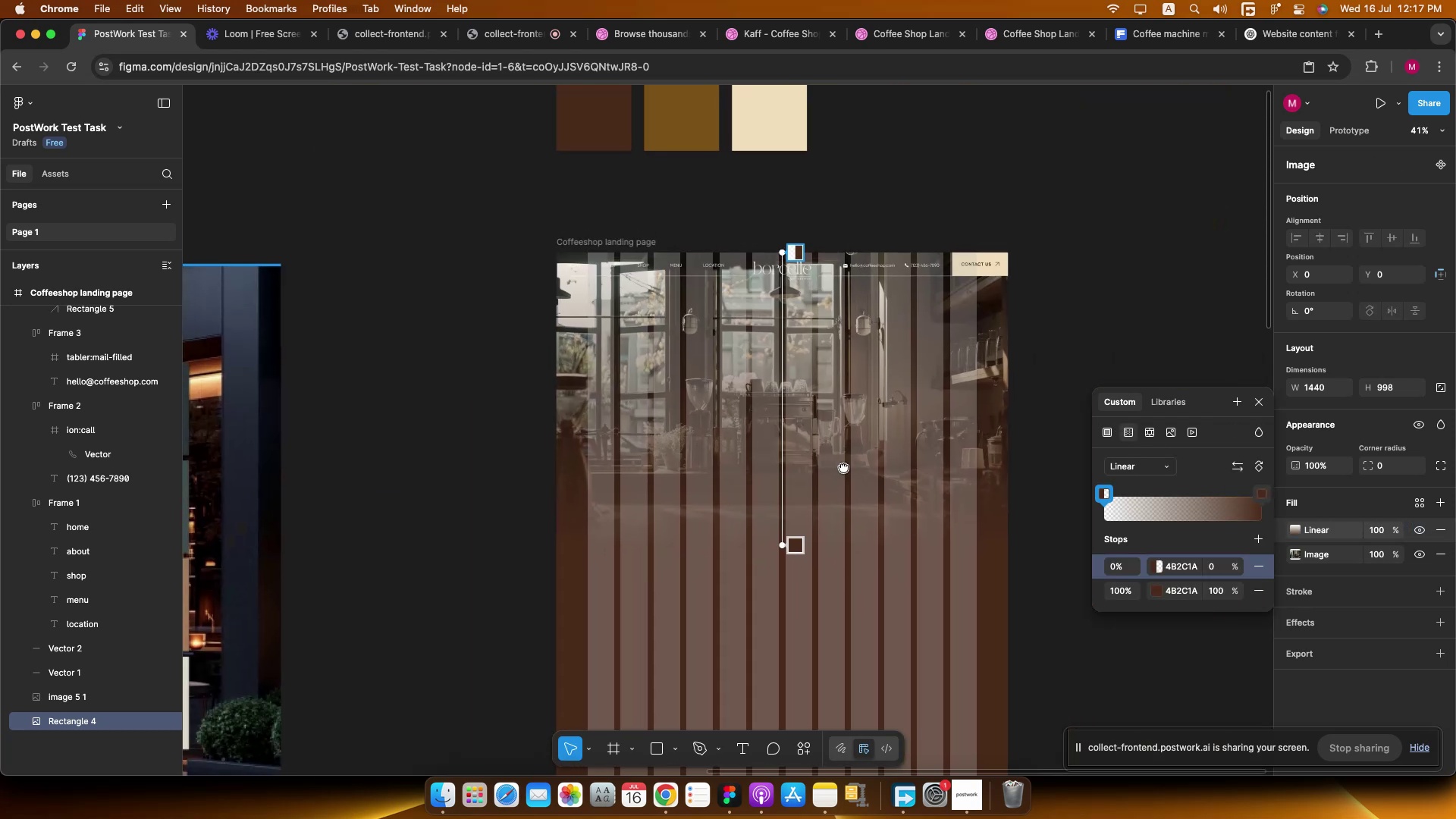 
hold_key(key=CommandLeft, duration=0.33)
scroll: coordinate [777, 402], scroll_direction: up, amount: 4.0
 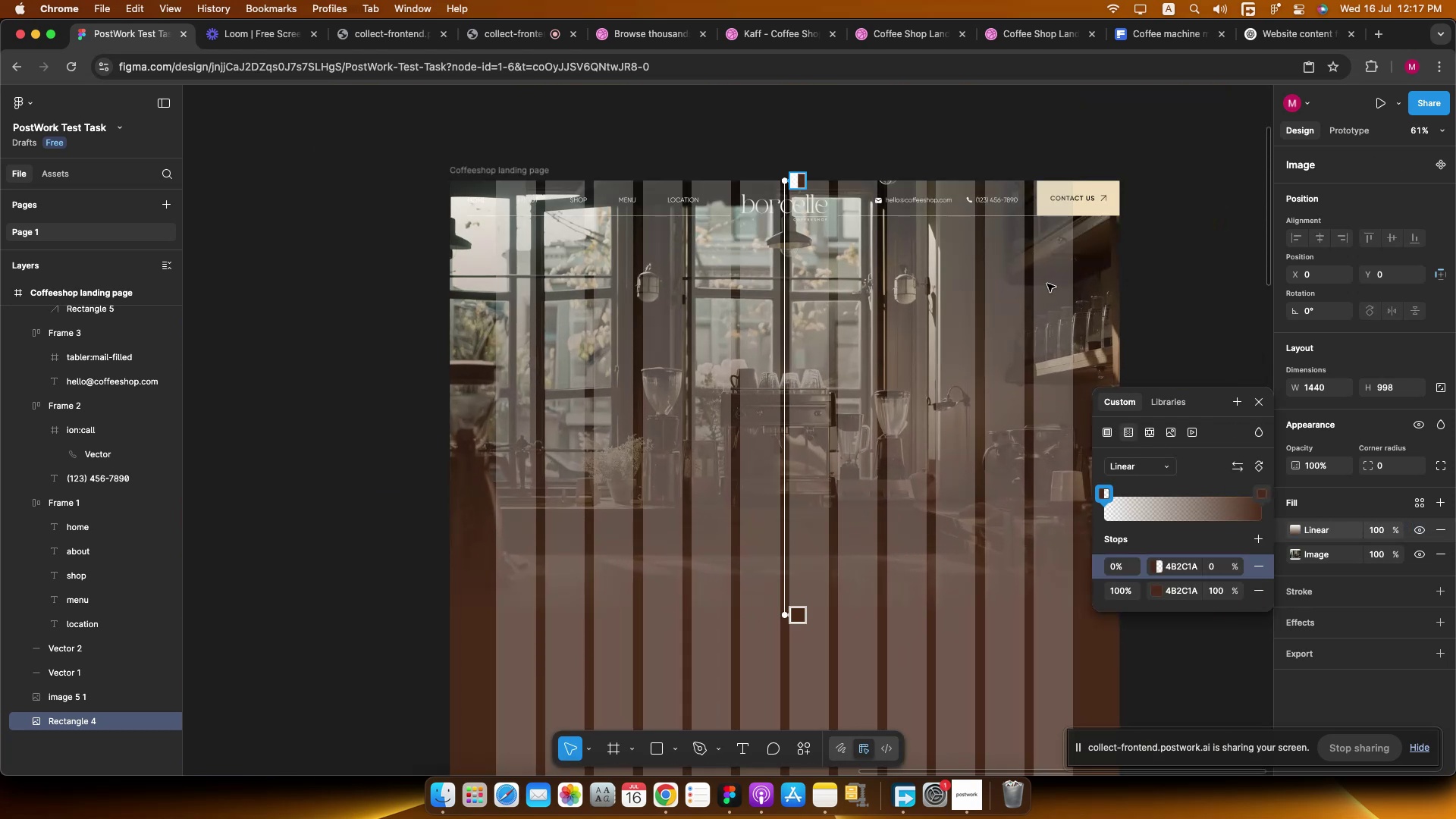 
key(Shift+G)
 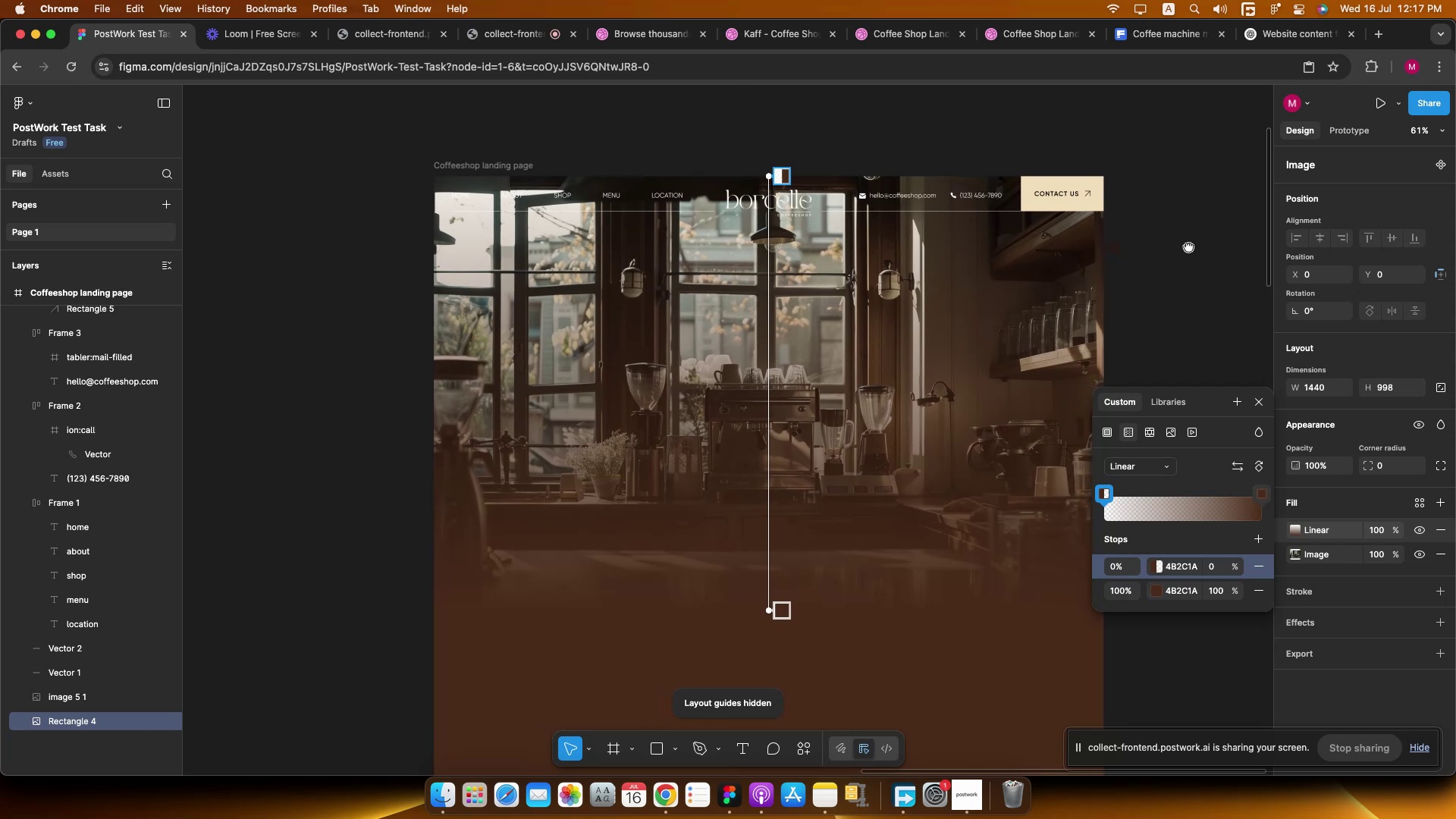 
left_click([1142, 470])
 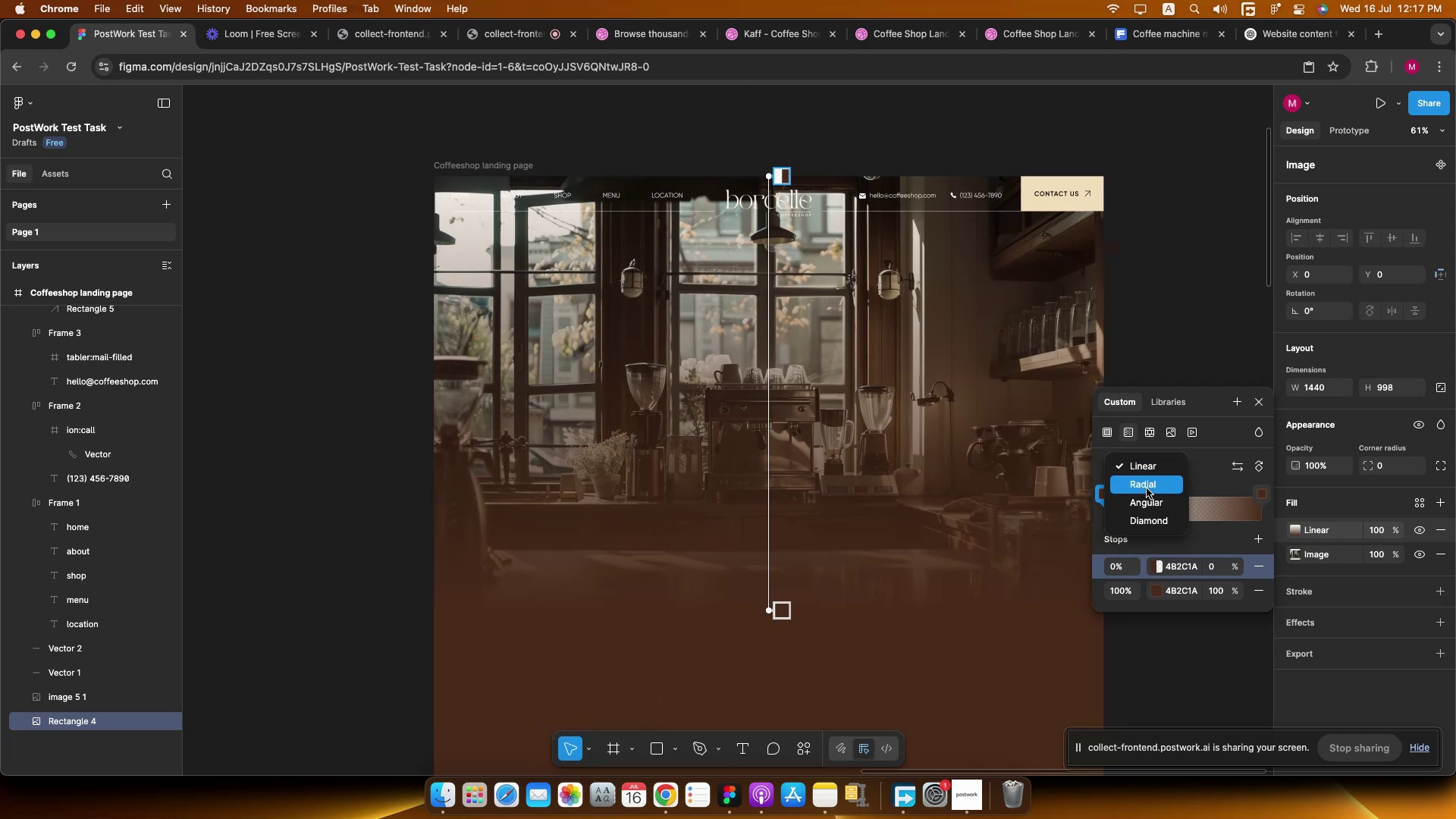 
key(Meta+CommandLeft)
 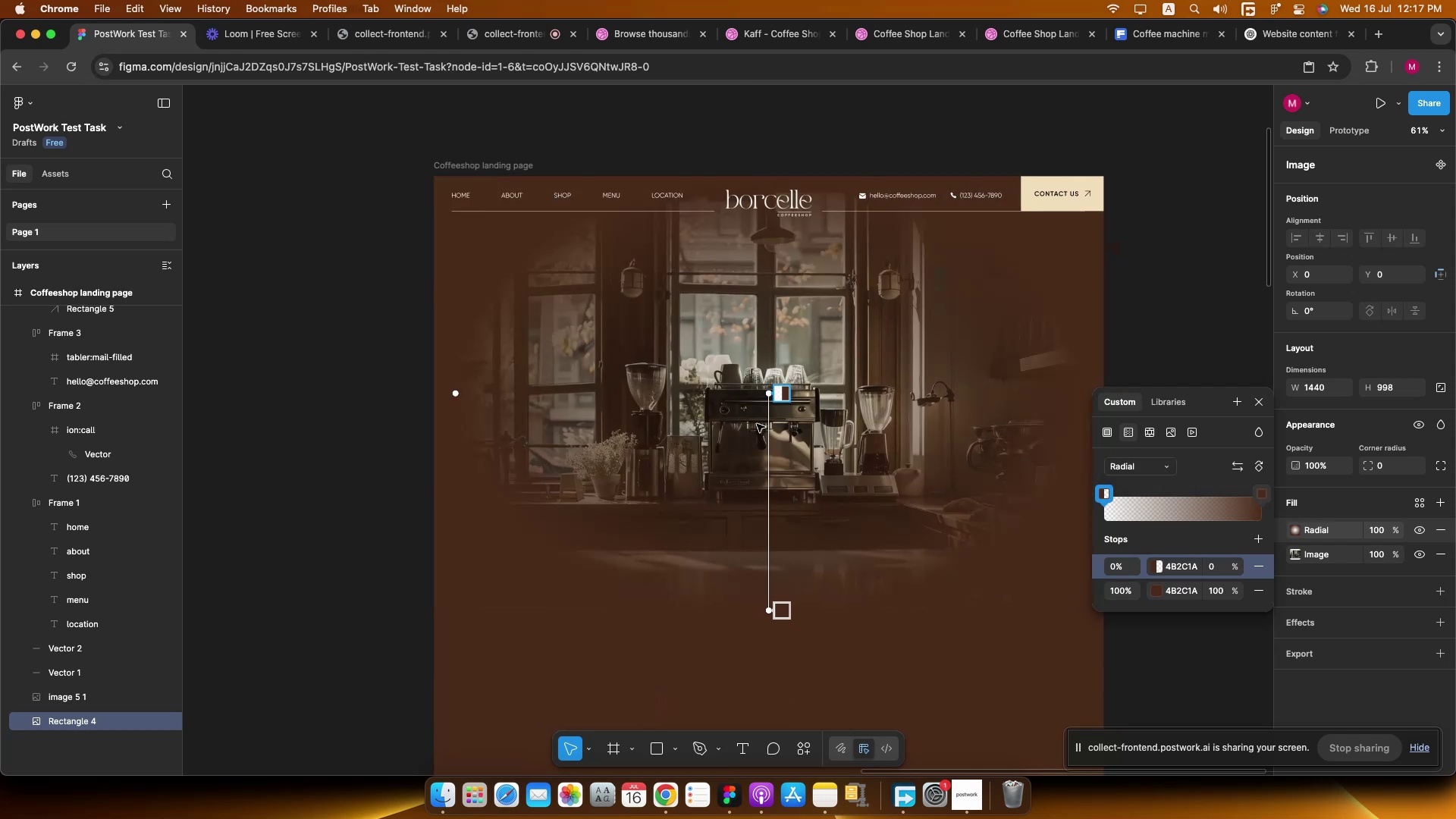 
hold_key(key=ShiftLeft, duration=4.04)
left_click_drag(start_coordinate=[770, 397], to_coordinate=[791, 175])
 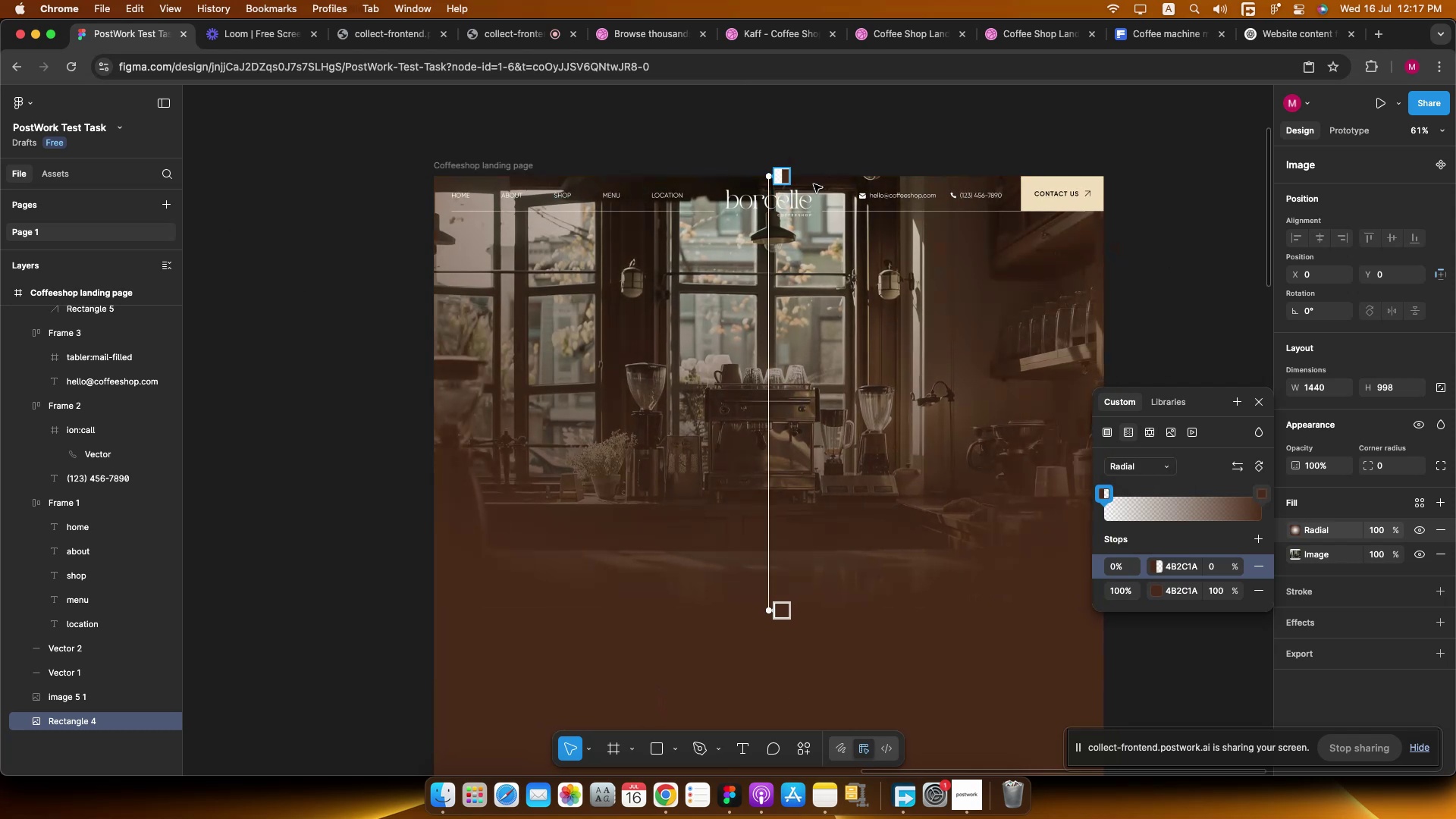 
hold_key(key=CommandLeft, duration=0.36)
scroll: coordinate [893, 182], scroll_direction: down, amount: 2.0
 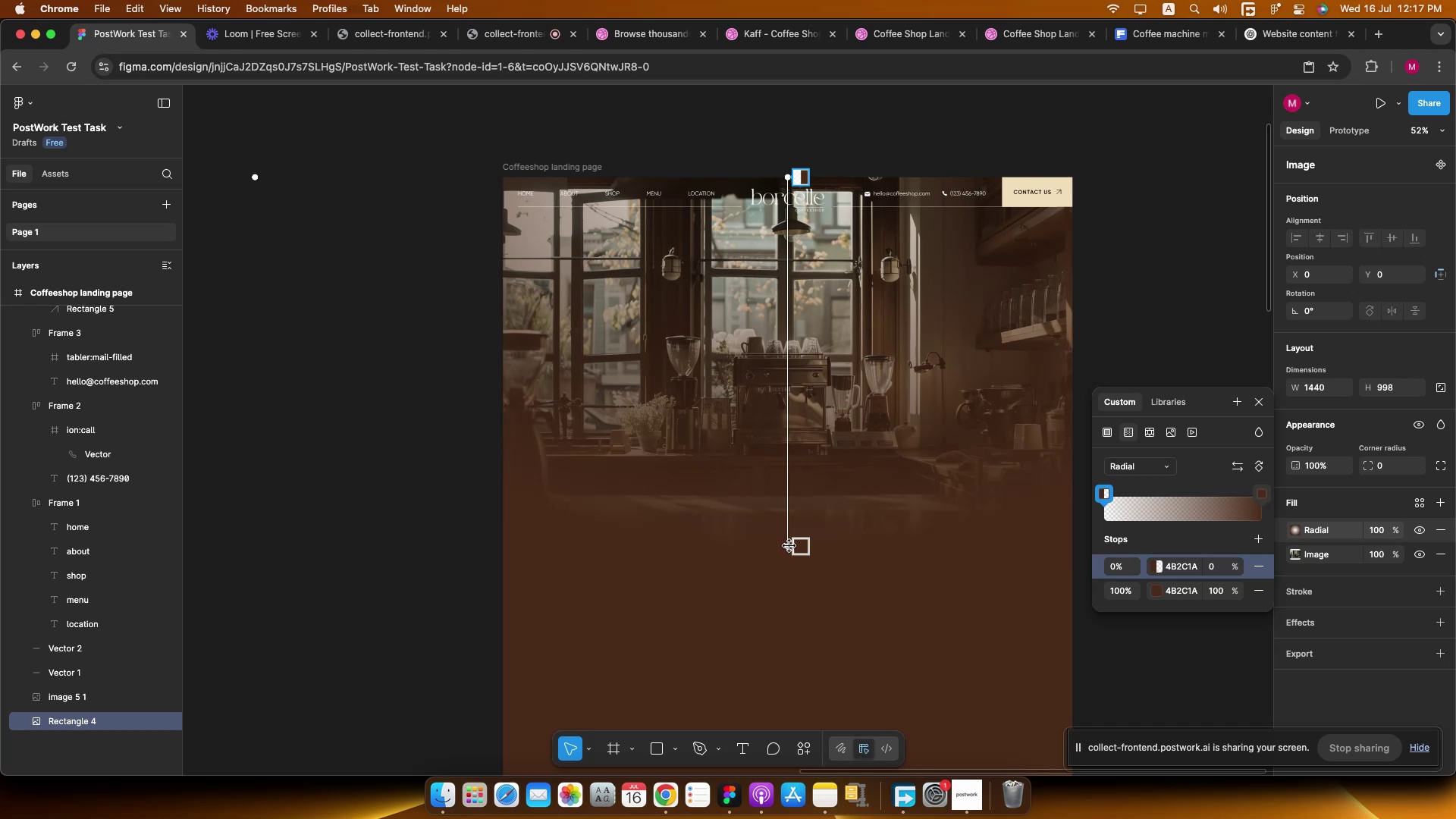 
left_click([1143, 281])
 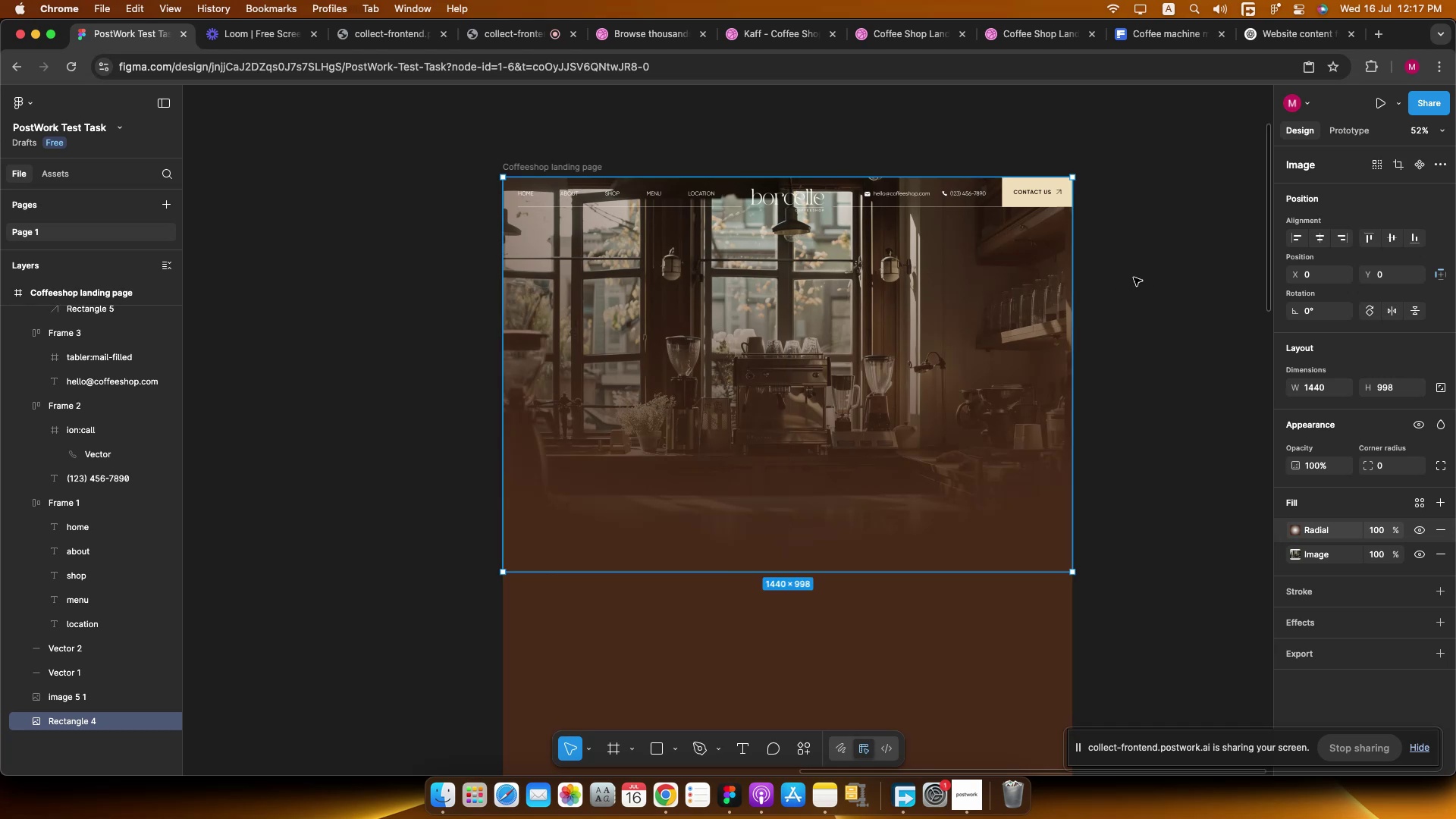 
hold_key(key=CommandLeft, duration=0.35)
scroll: coordinate [845, 231], scroll_direction: up, amount: 2.0
 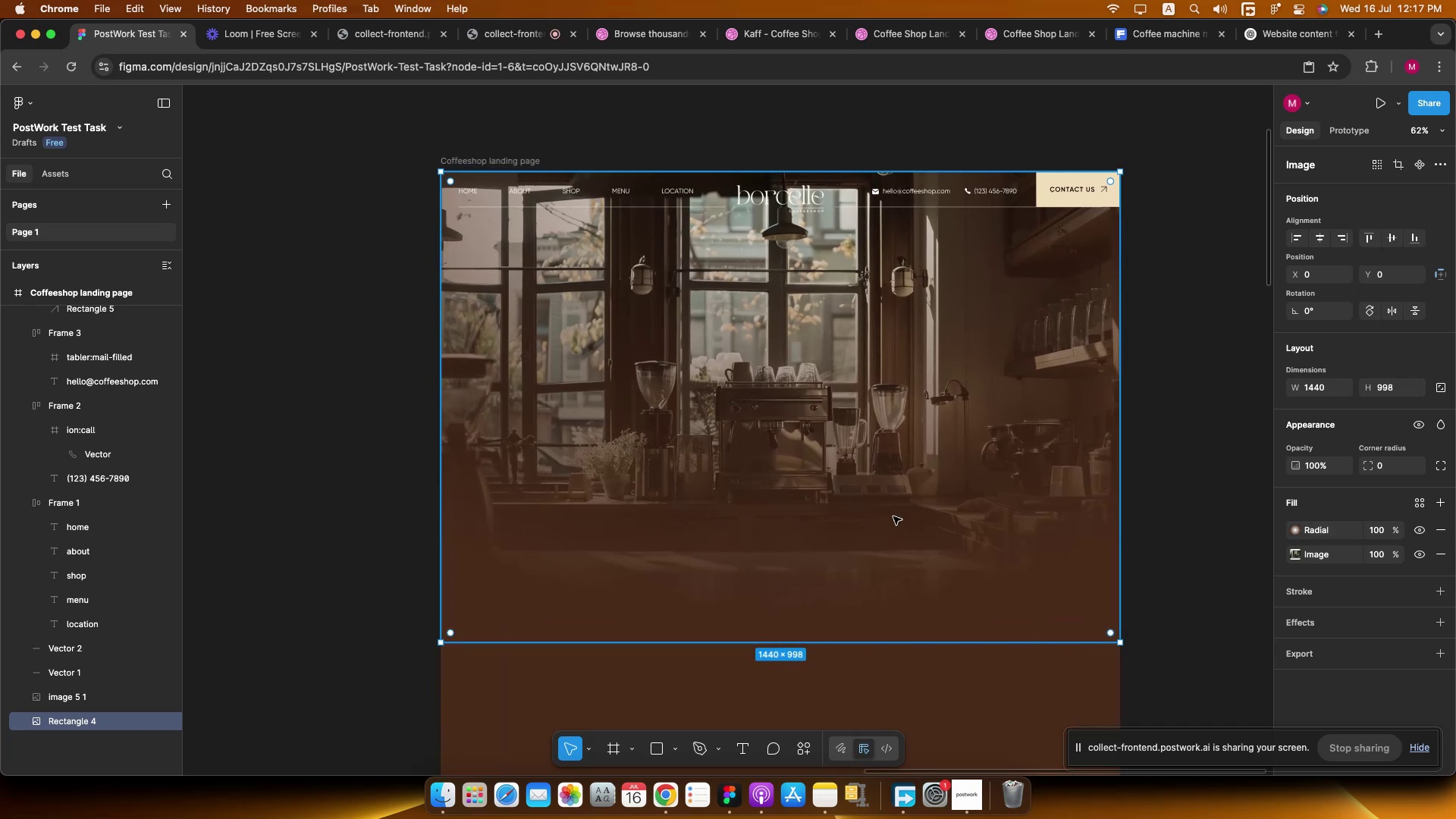 
key(Meta+CommandLeft)
 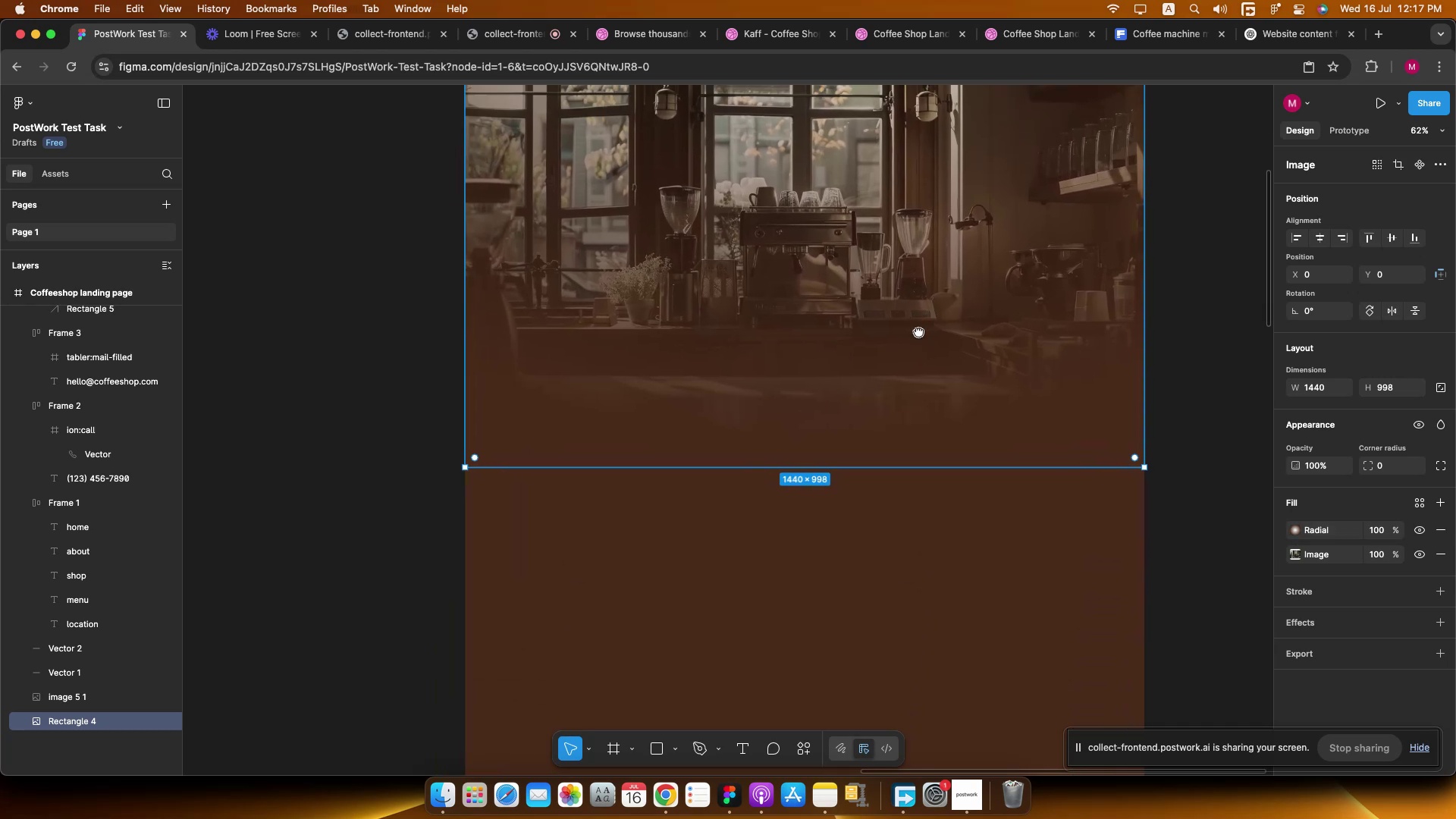 
scroll: coordinate [918, 330], scroll_direction: down, amount: 5.0
 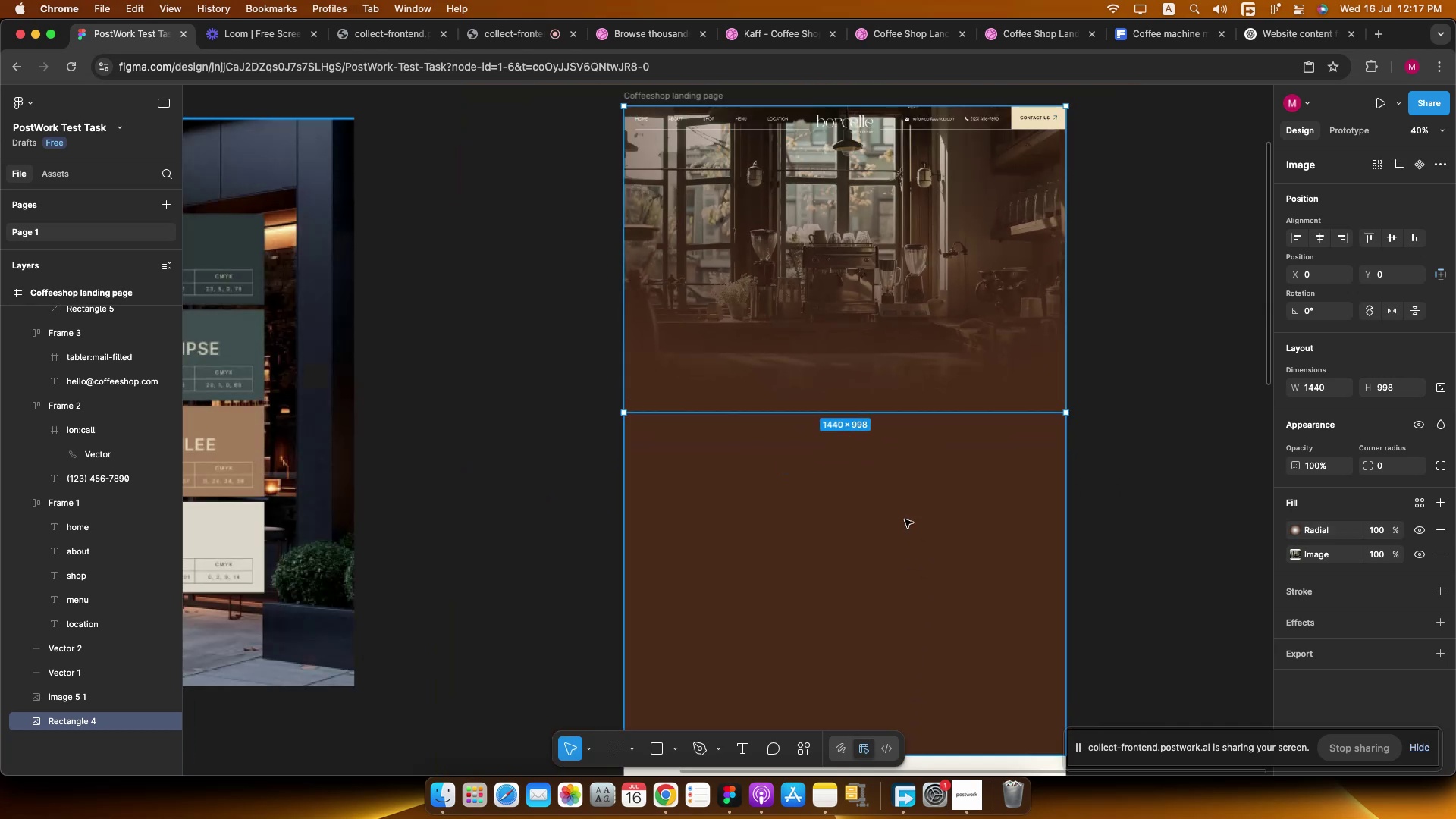 
left_click([905, 519])
 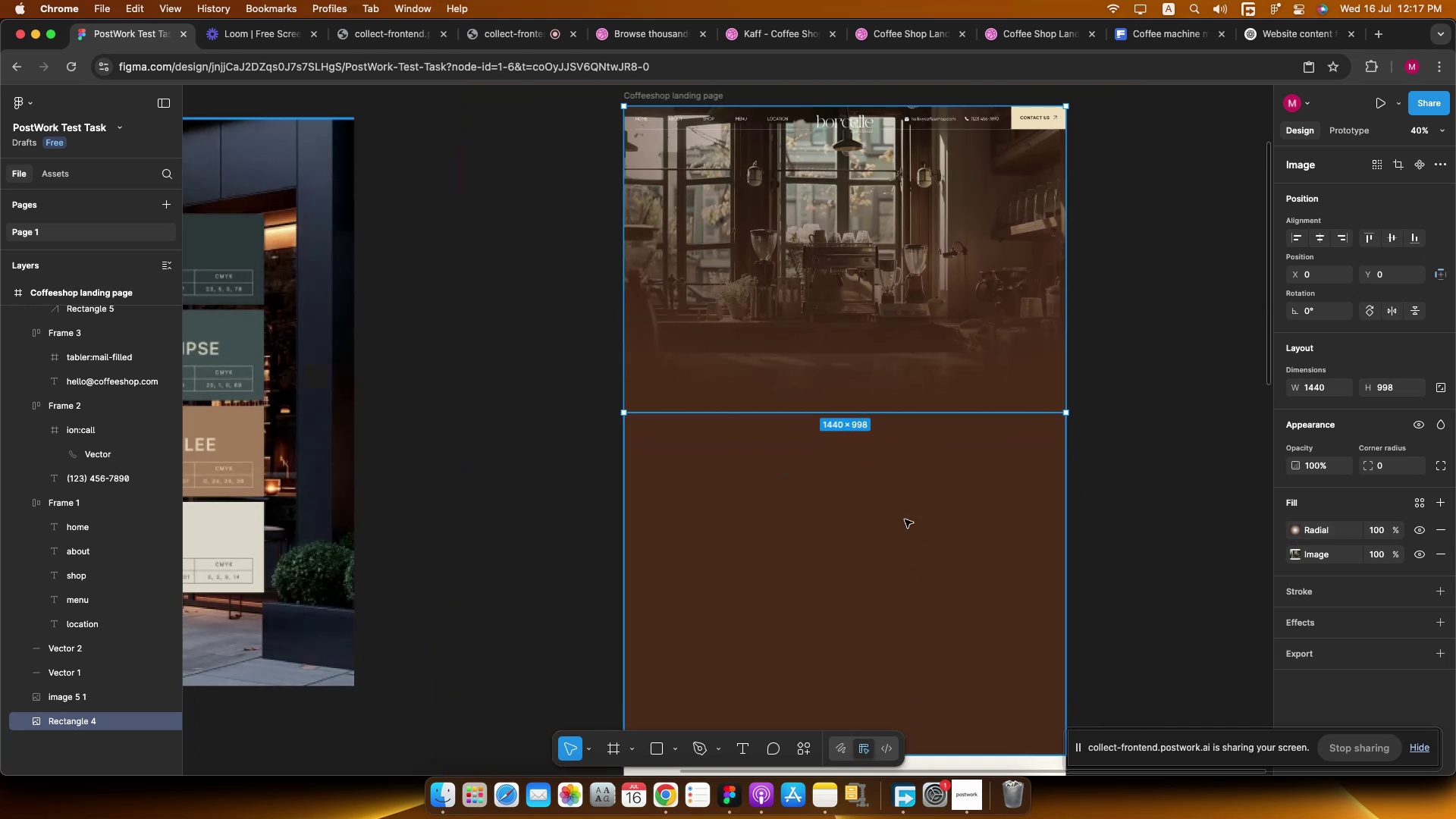 
hold_key(key=ShiftLeft, duration=0.43)
 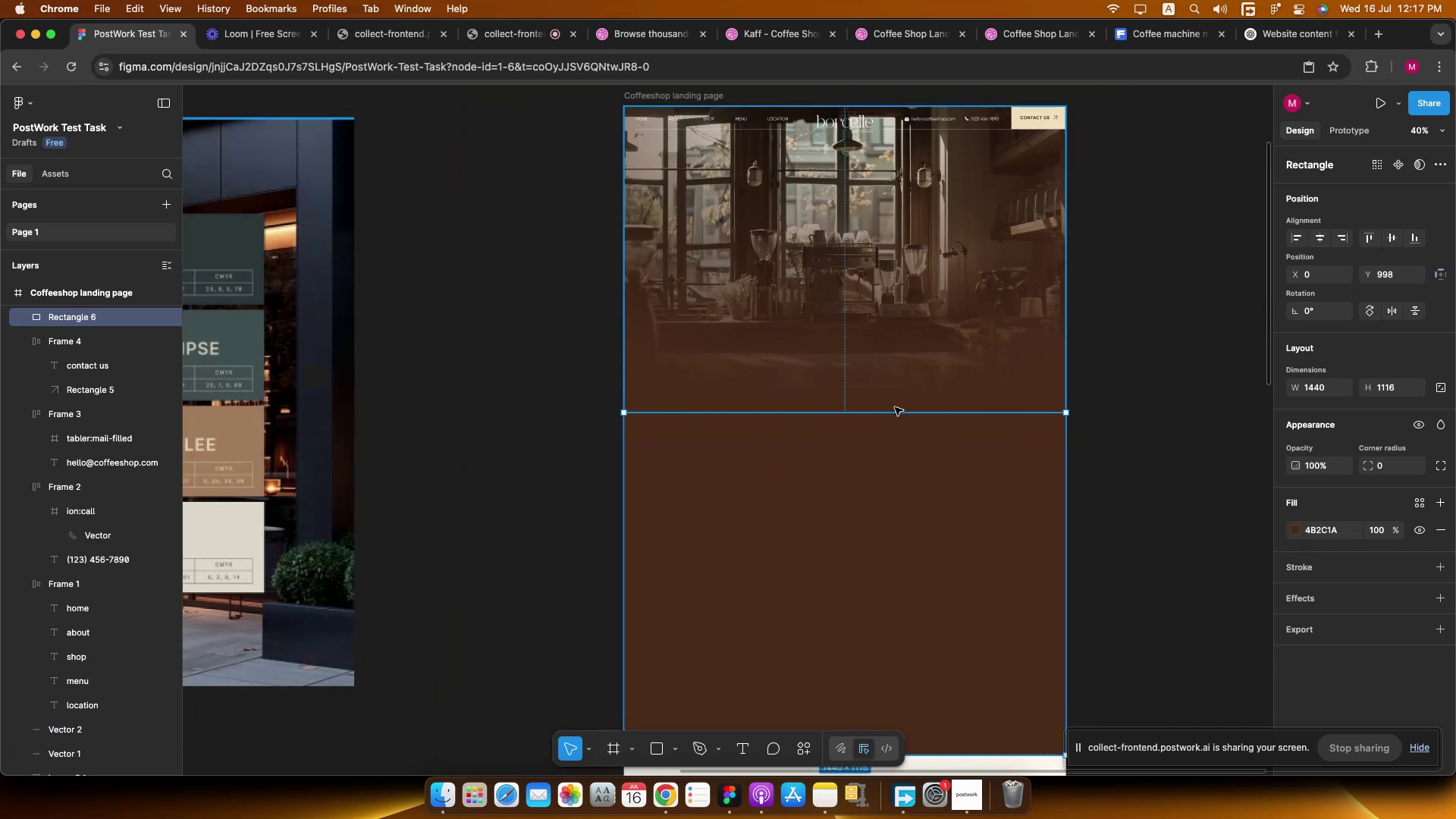 
left_click_drag(start_coordinate=[894, 413], to_coordinate=[892, 462])
 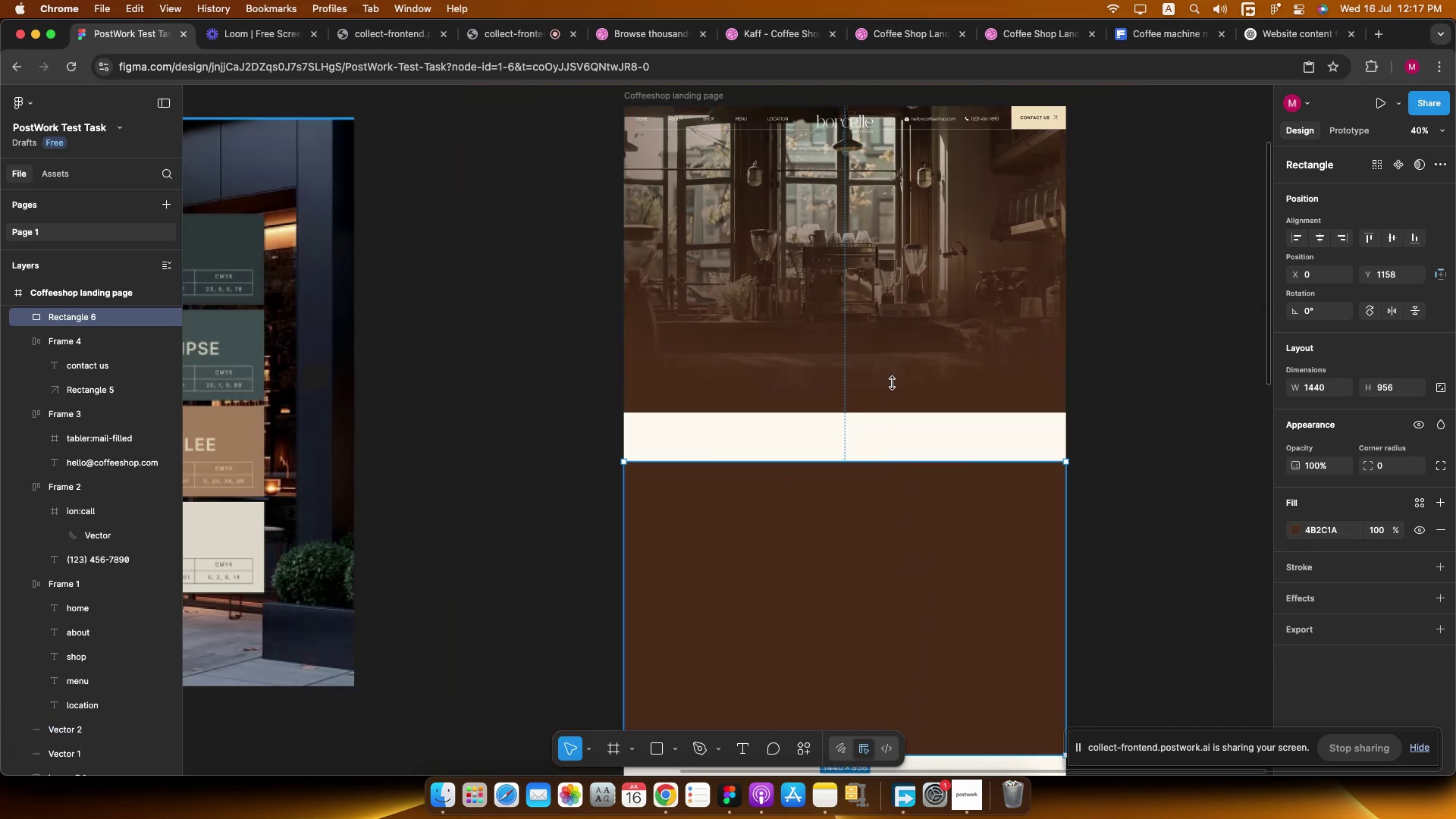 
left_click([893, 383])
 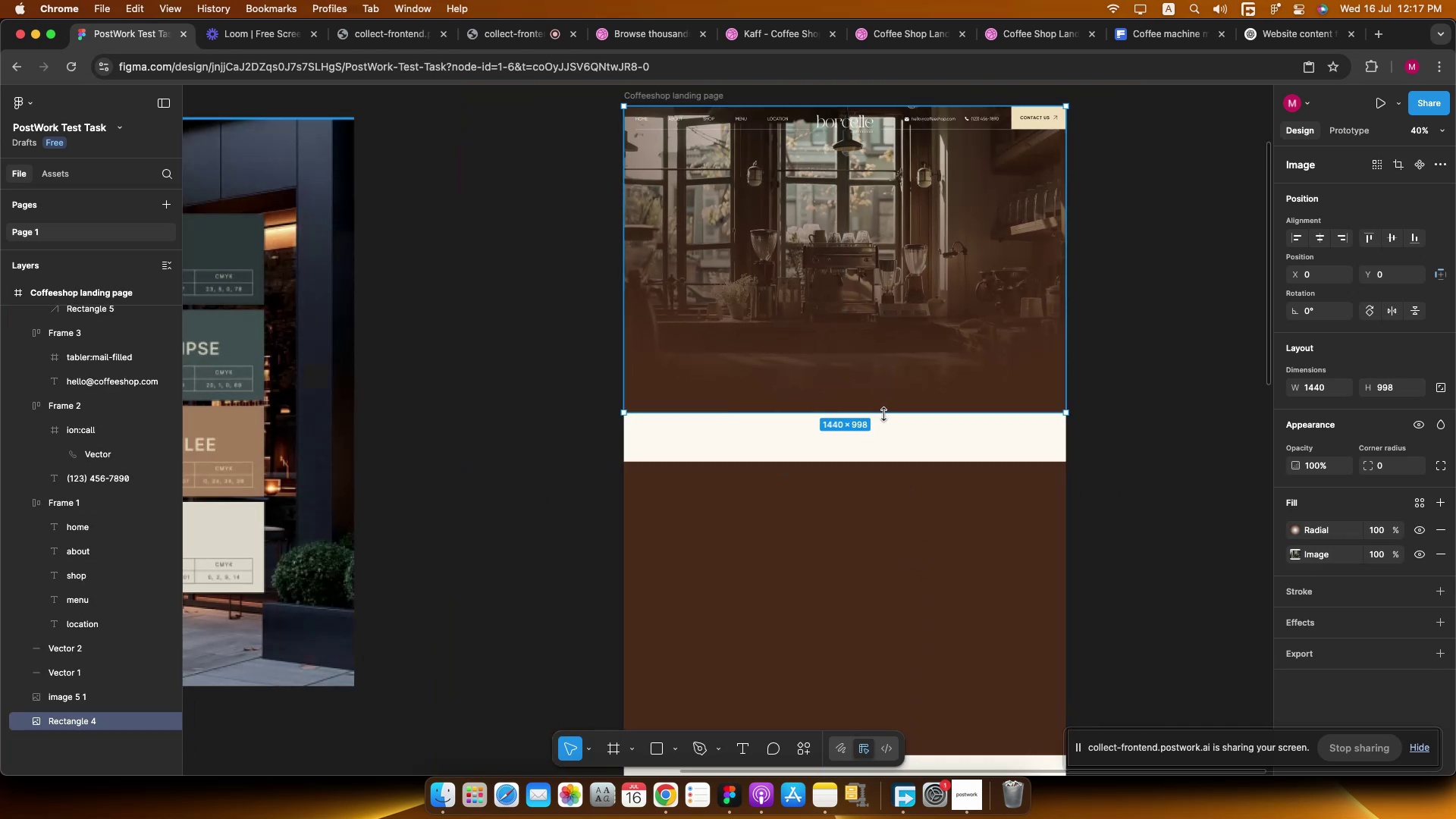 
left_click_drag(start_coordinate=[883, 413], to_coordinate=[881, 463])
 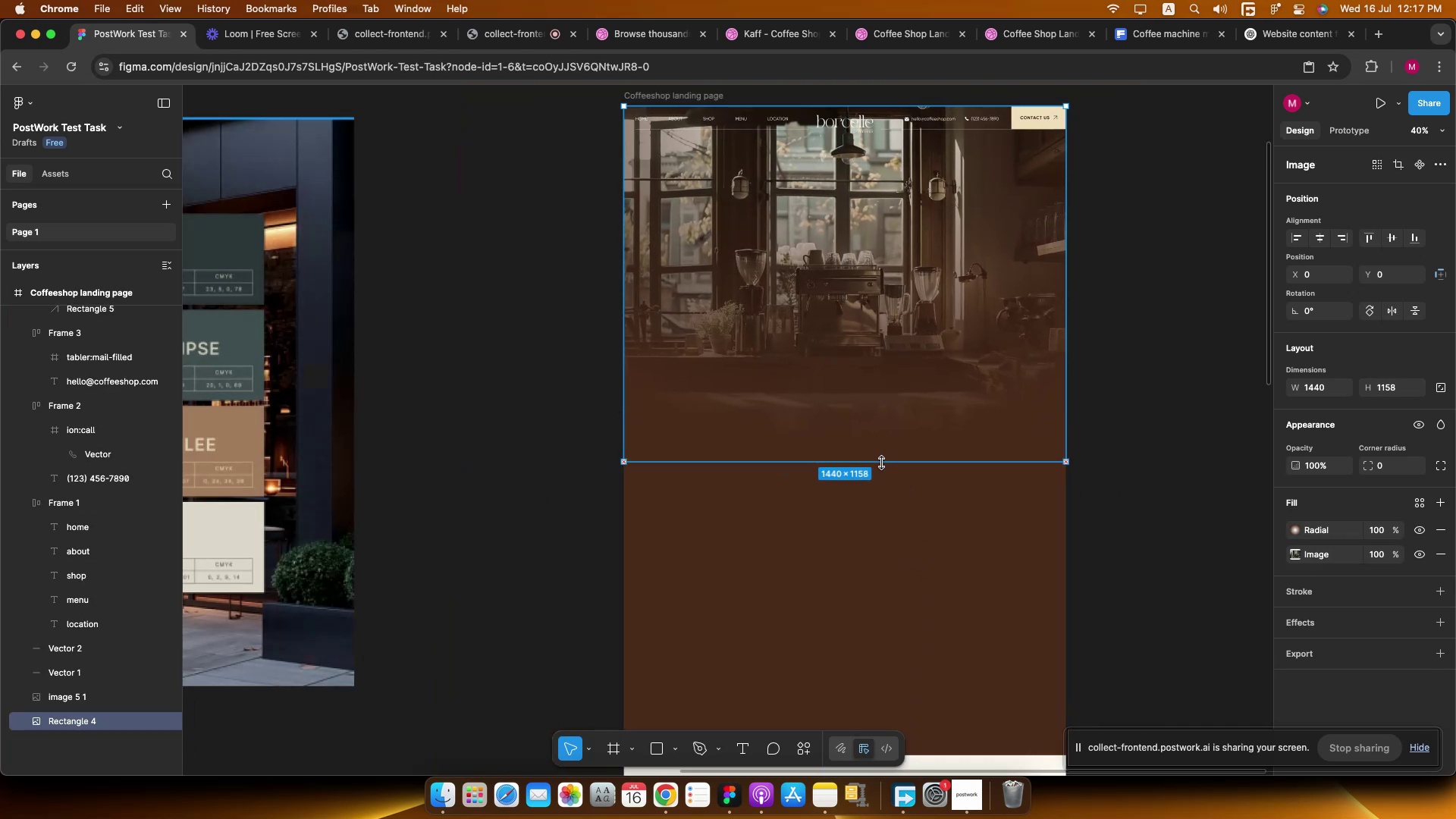 
hold_key(key=CommandLeft, duration=0.59)
scroll: coordinate [890, 353], scroll_direction: up, amount: 5.0
 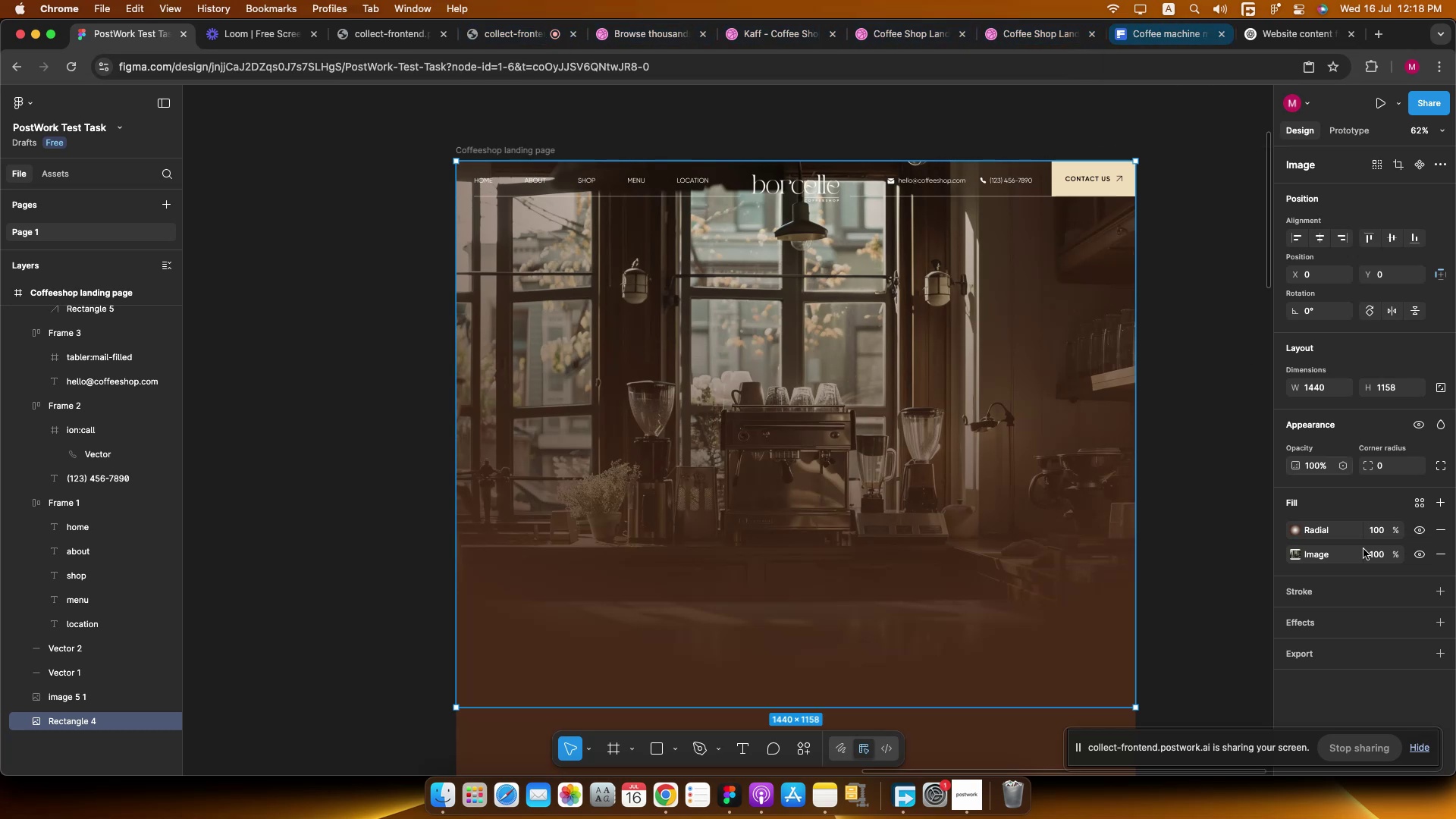 
wait(5.53)
 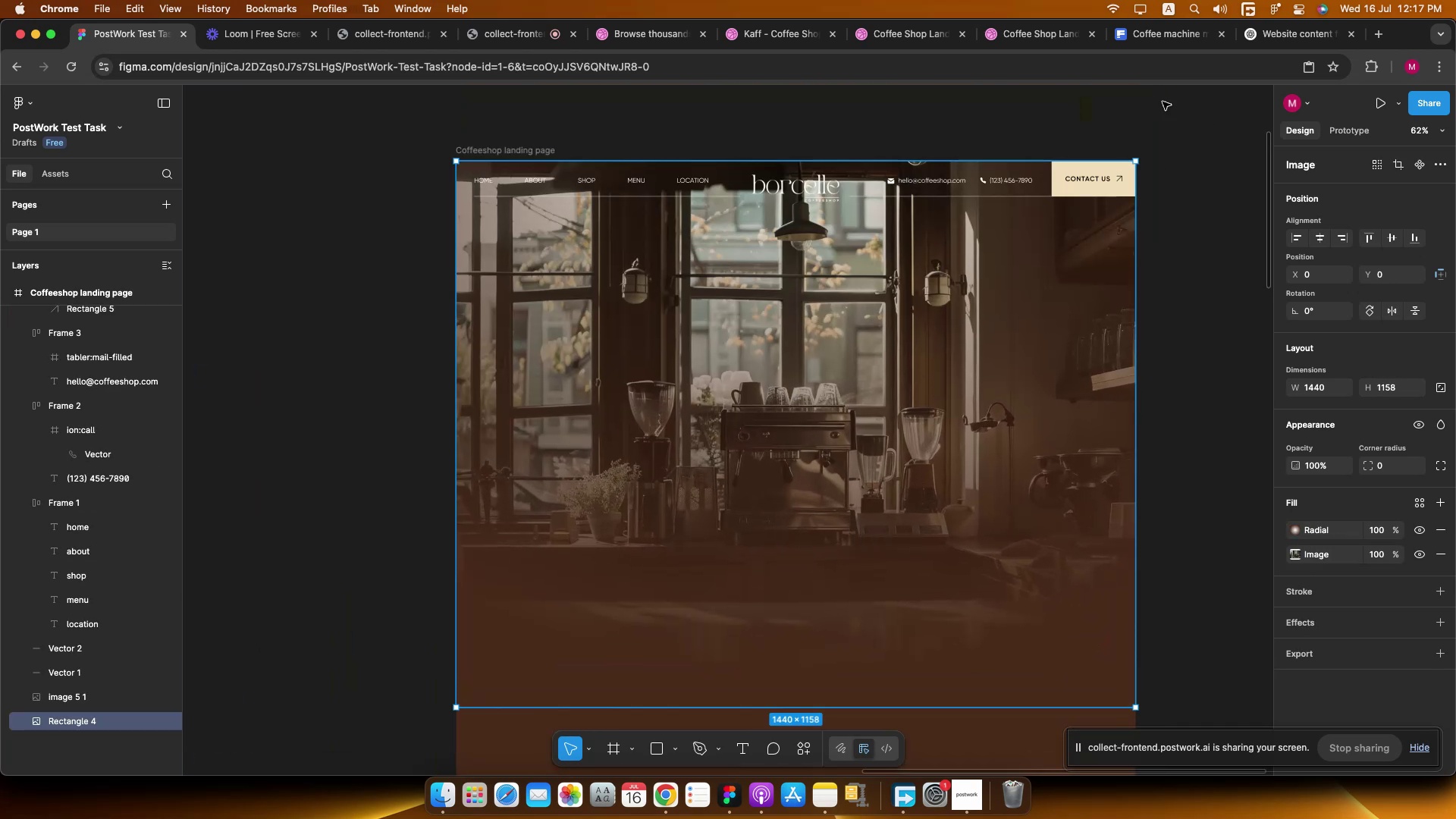 
left_click([1419, 554])
 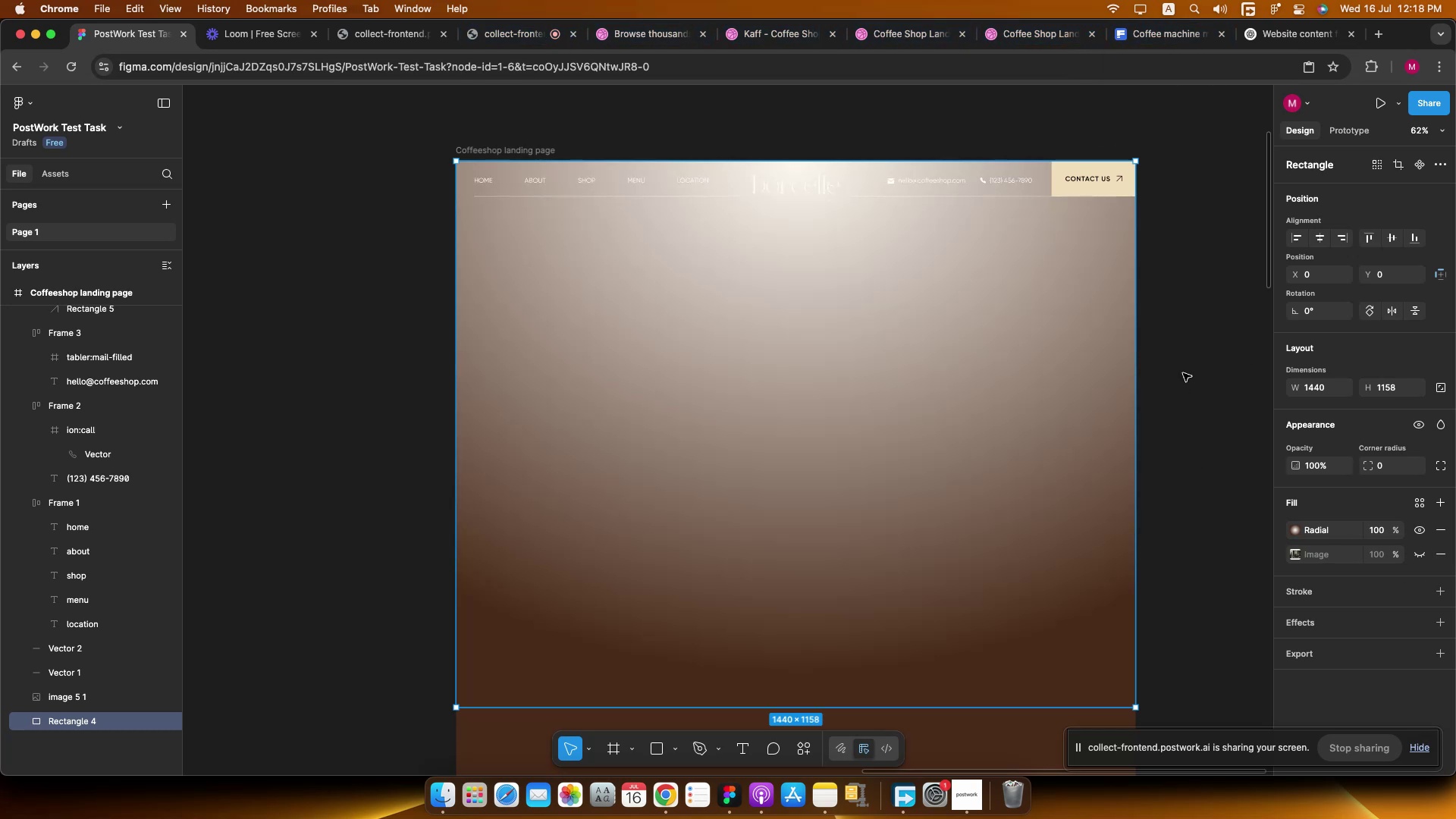 
left_click([1183, 372])
 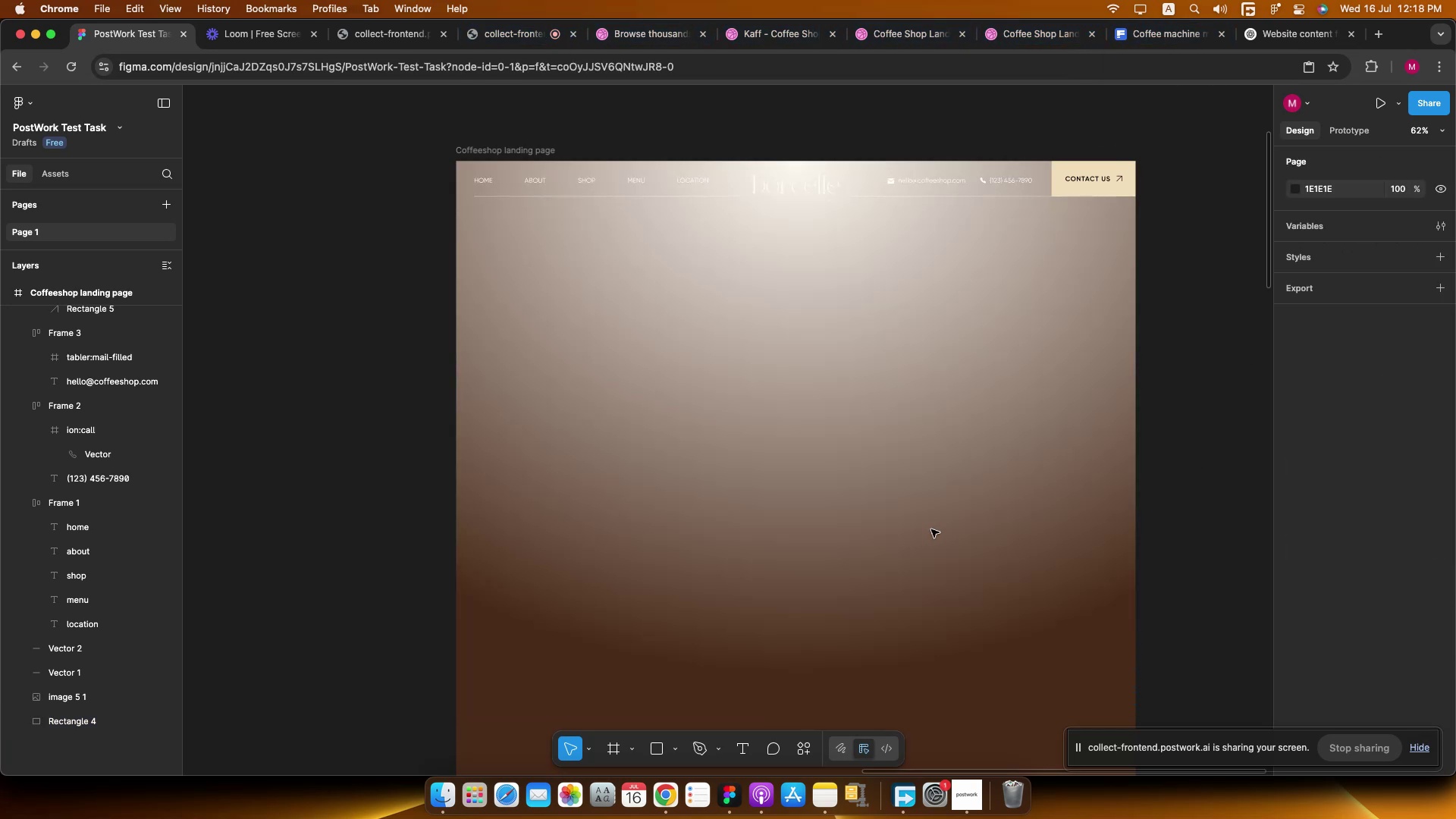 
hold_key(key=CommandLeft, duration=0.33)
scroll: coordinate [881, 539], scroll_direction: down, amount: 9.0
 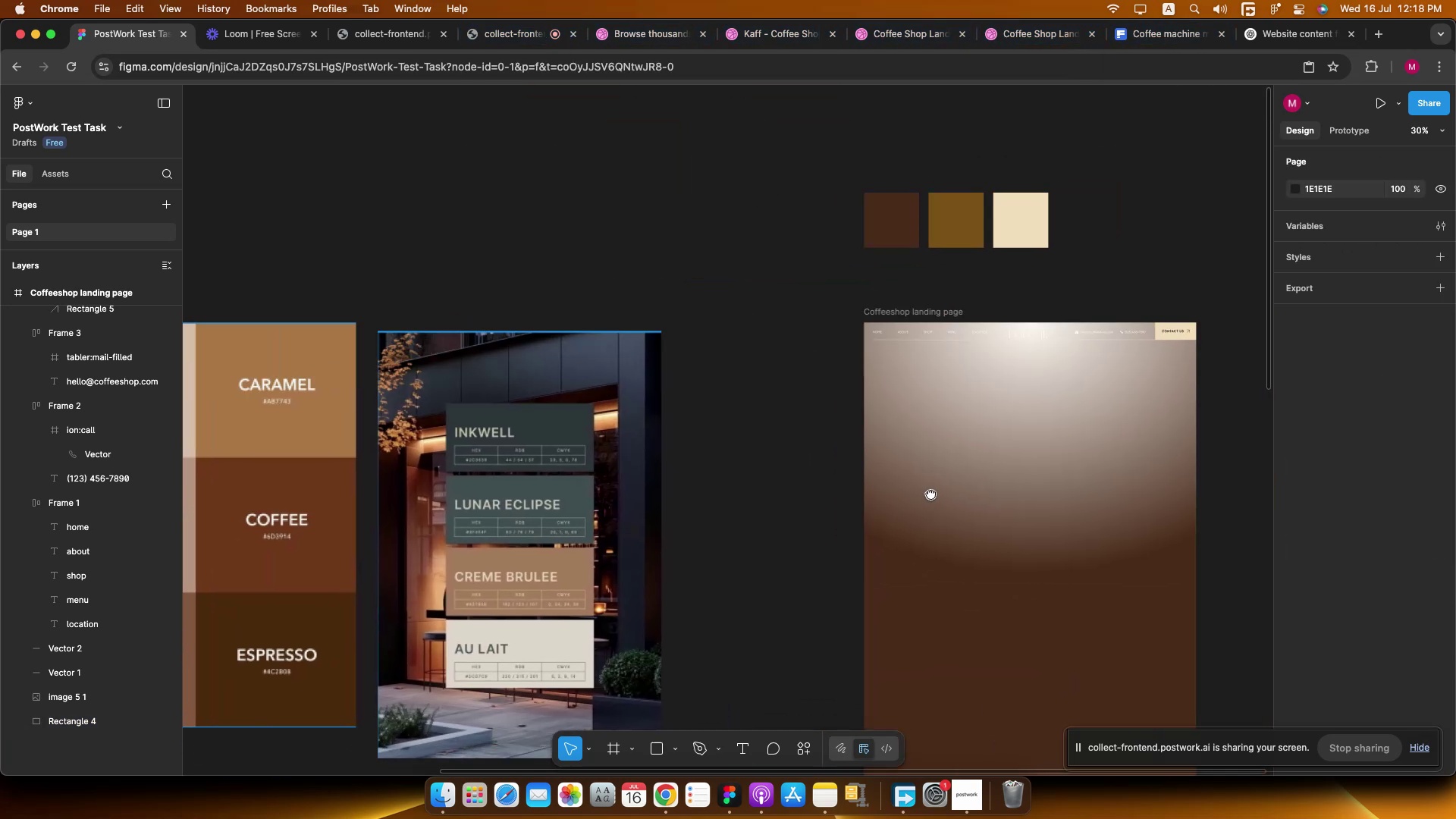 
hold_key(key=CommandLeft, duration=0.78)
scroll: coordinate [993, 350], scroll_direction: up, amount: 5.0
 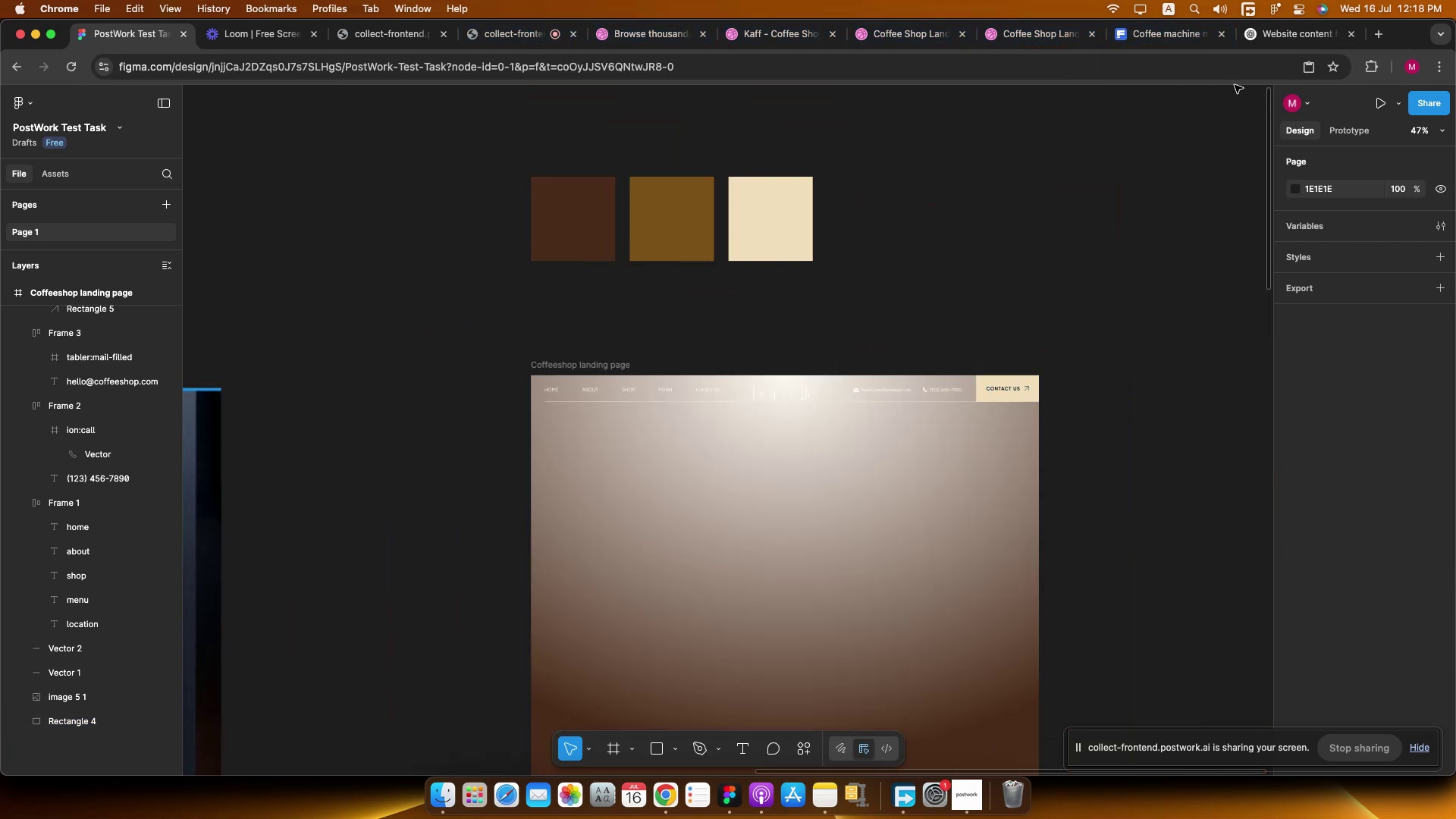 
left_click([1258, 39])
 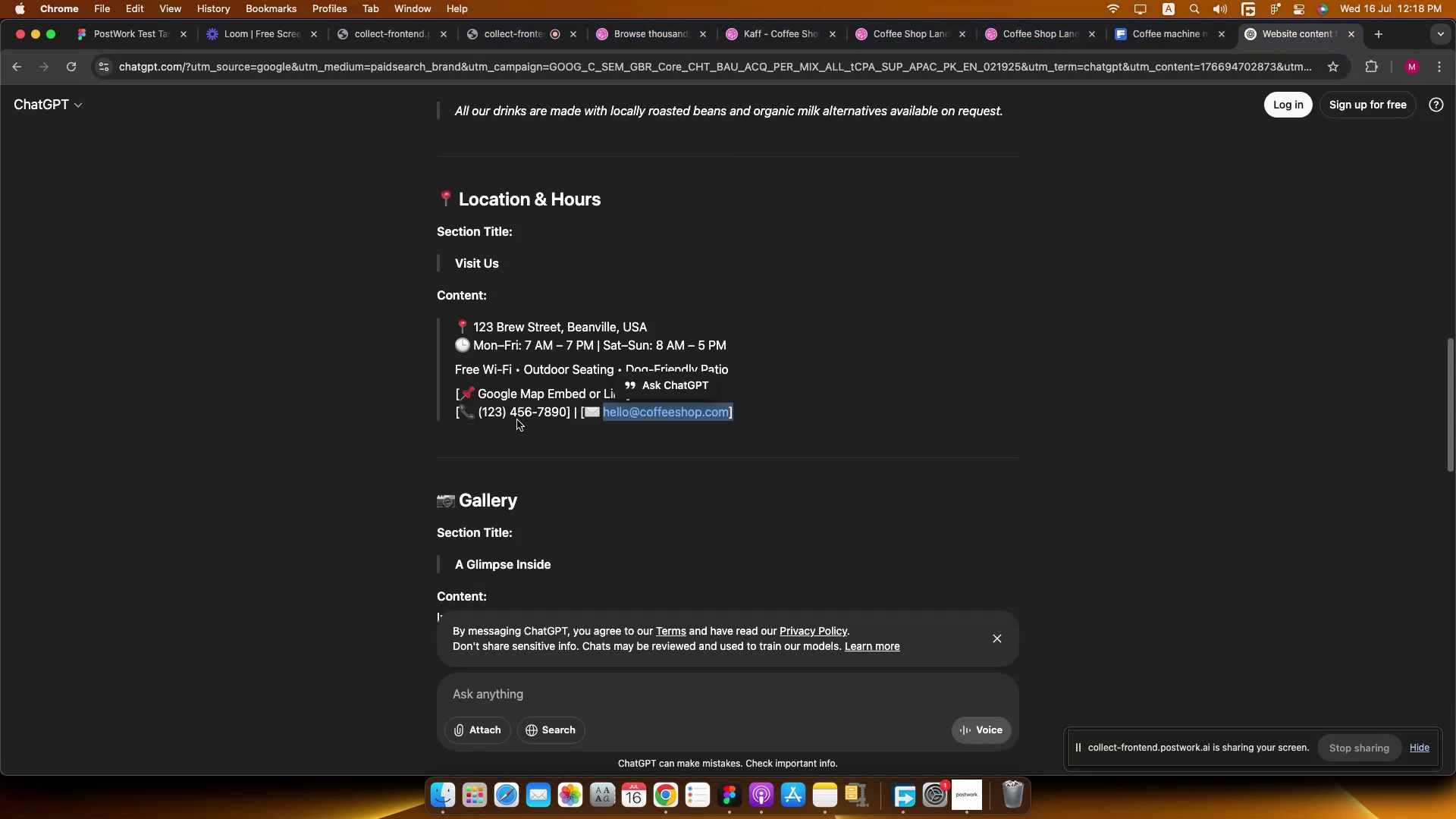 
scroll: coordinate [545, 439], scroll_direction: up, amount: 44.0
 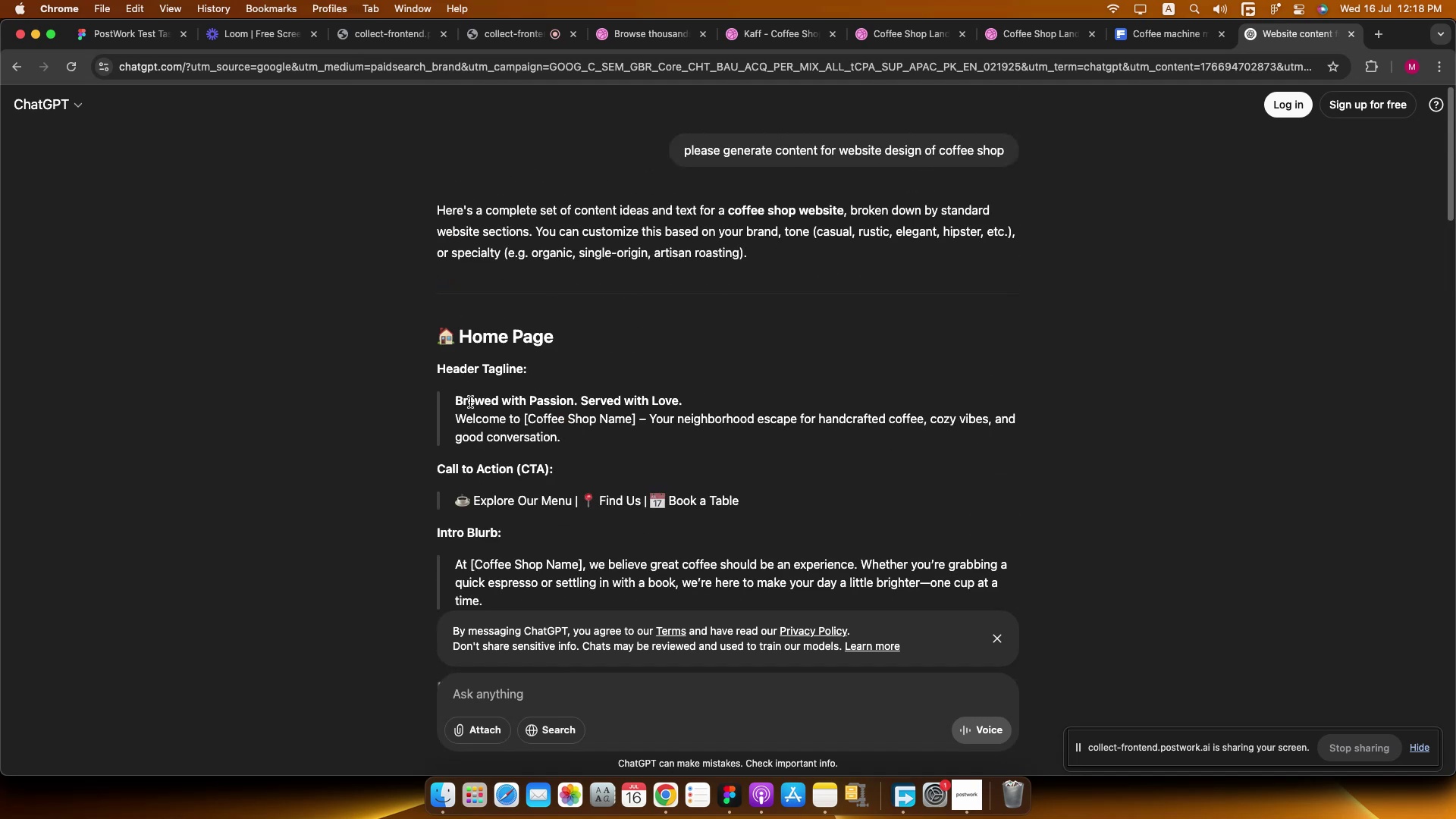 
left_click_drag(start_coordinate=[457, 399], to_coordinate=[681, 394])
 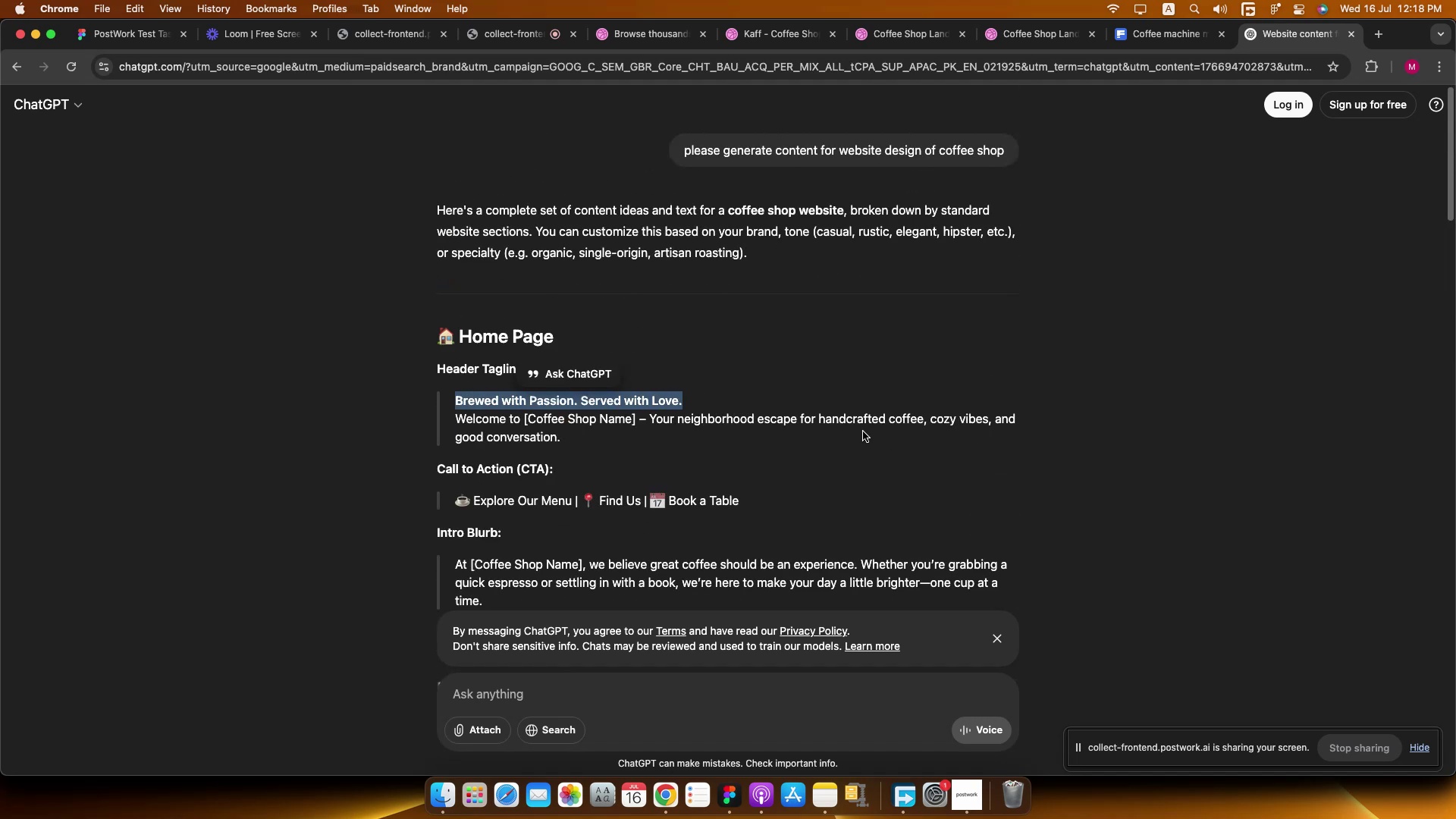 
key(Meta+C)
 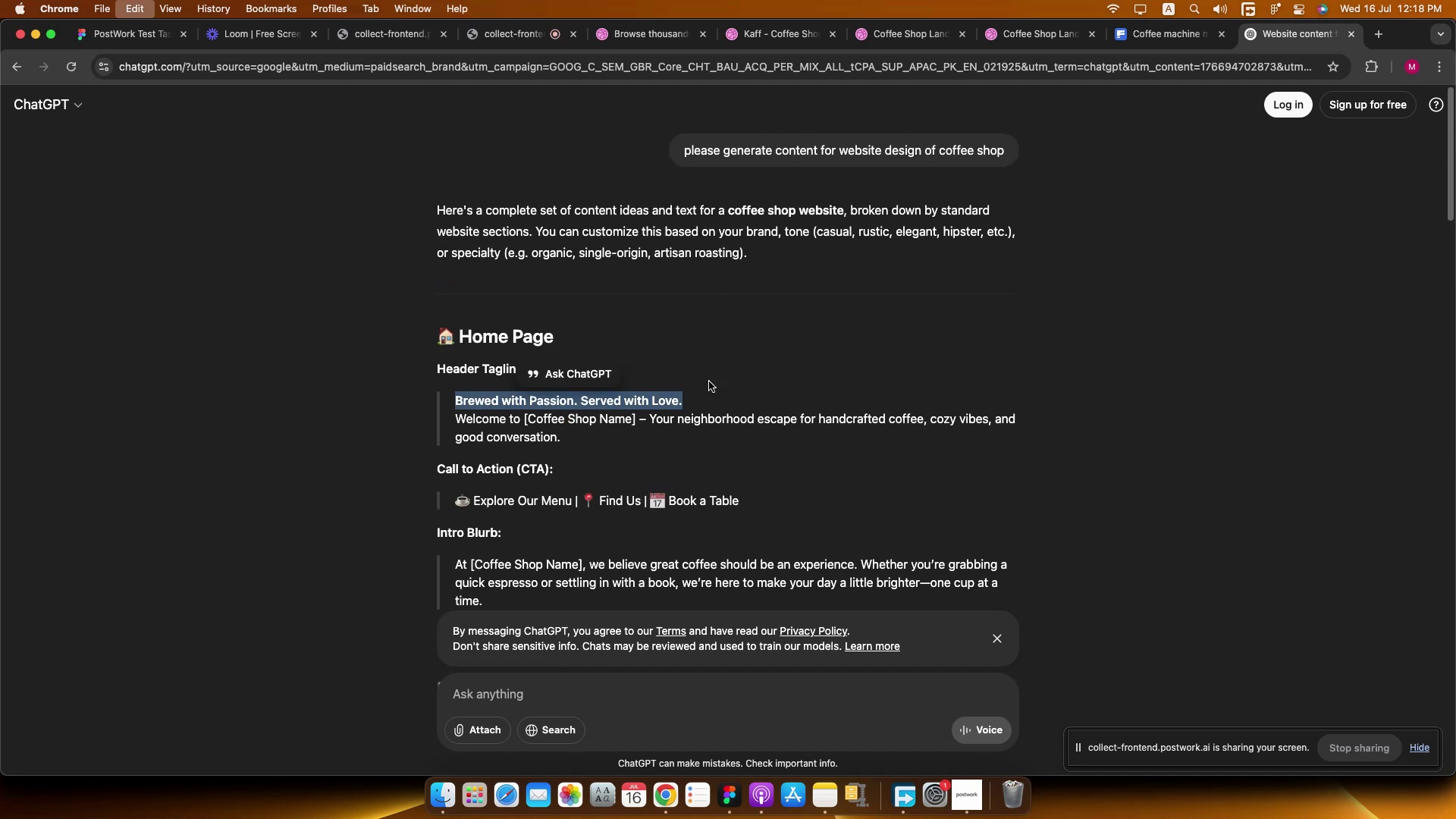 
key(Meta+C)
 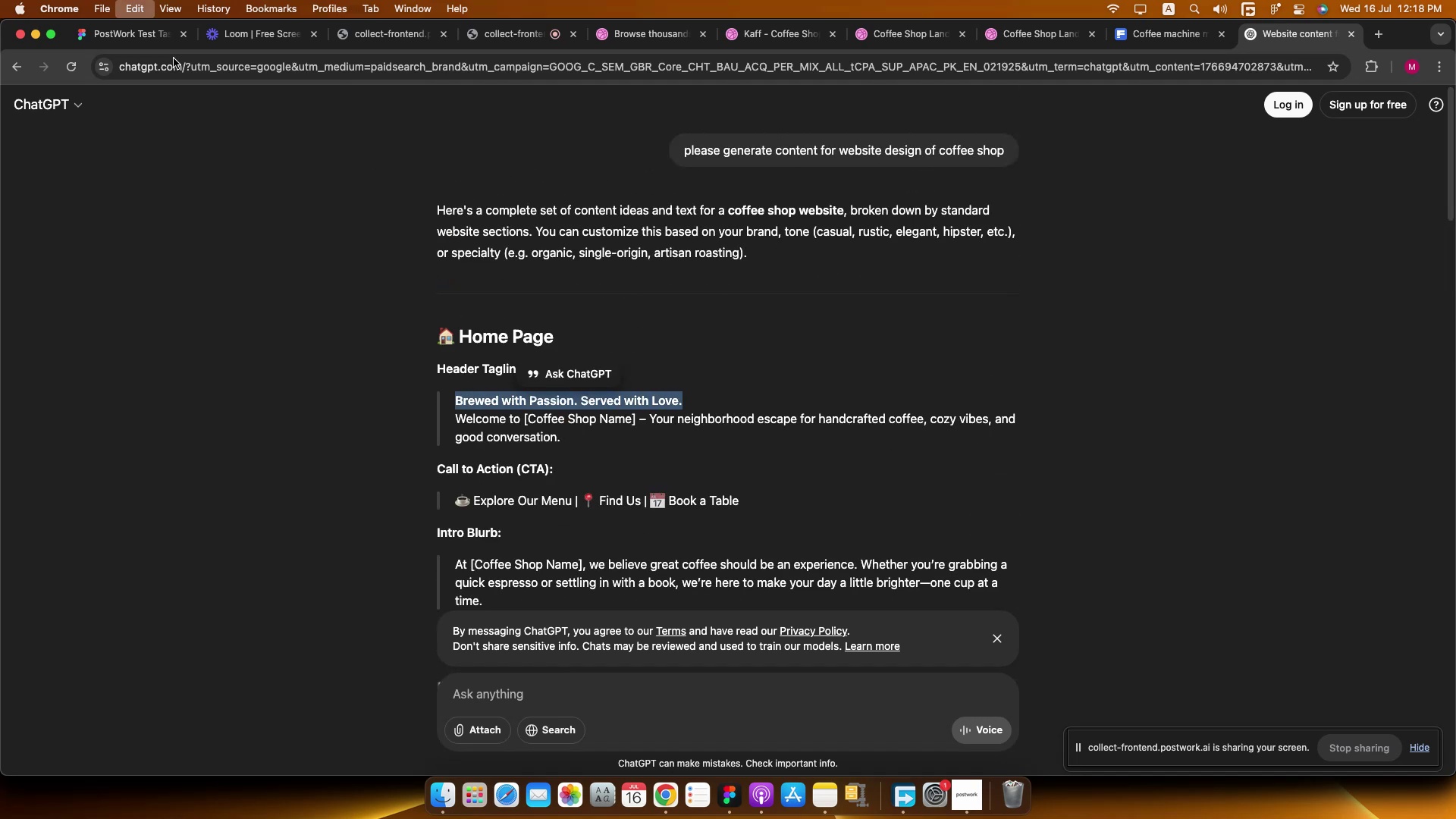 
key(Meta+C)
 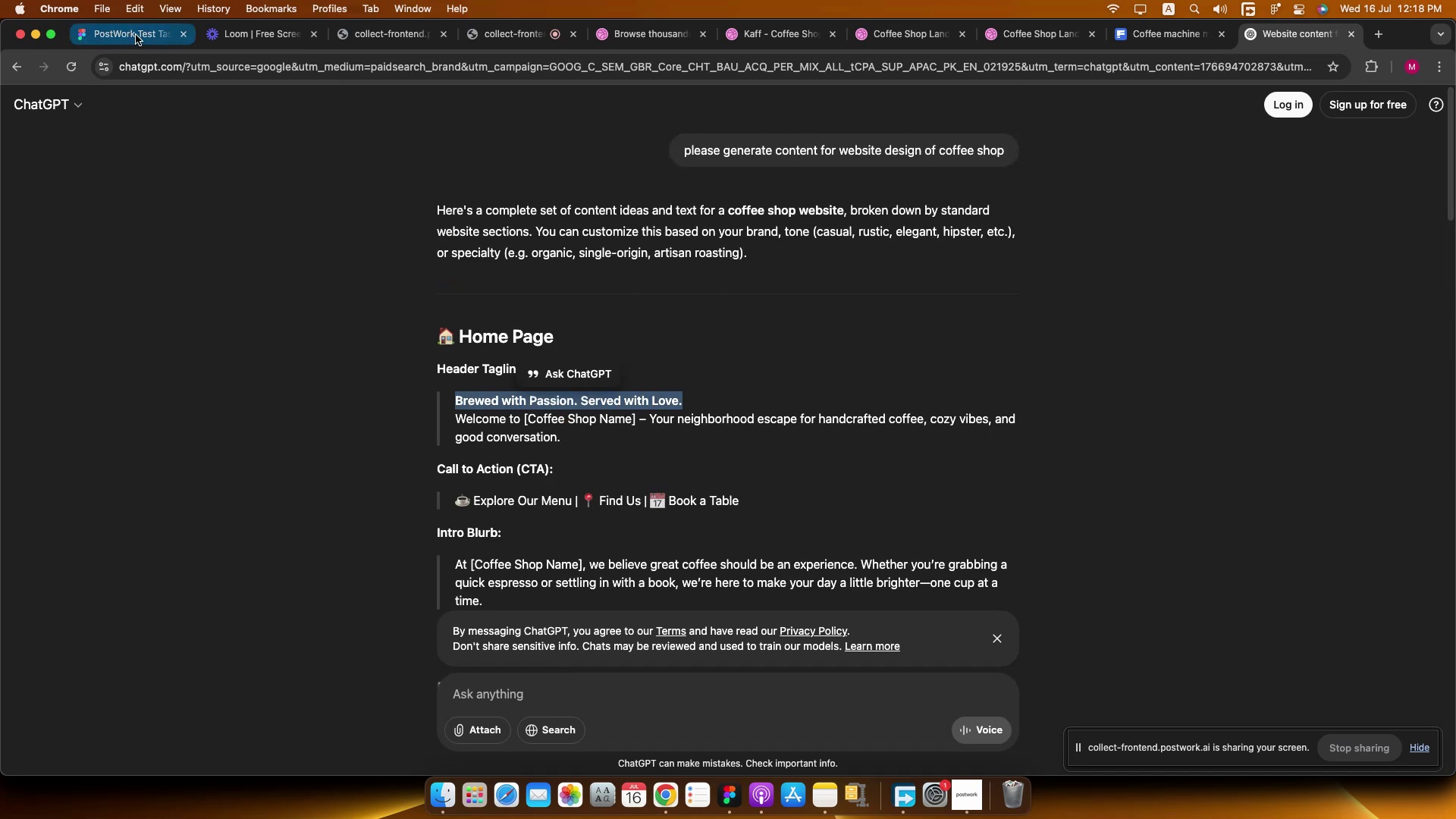 
left_click([136, 35])
 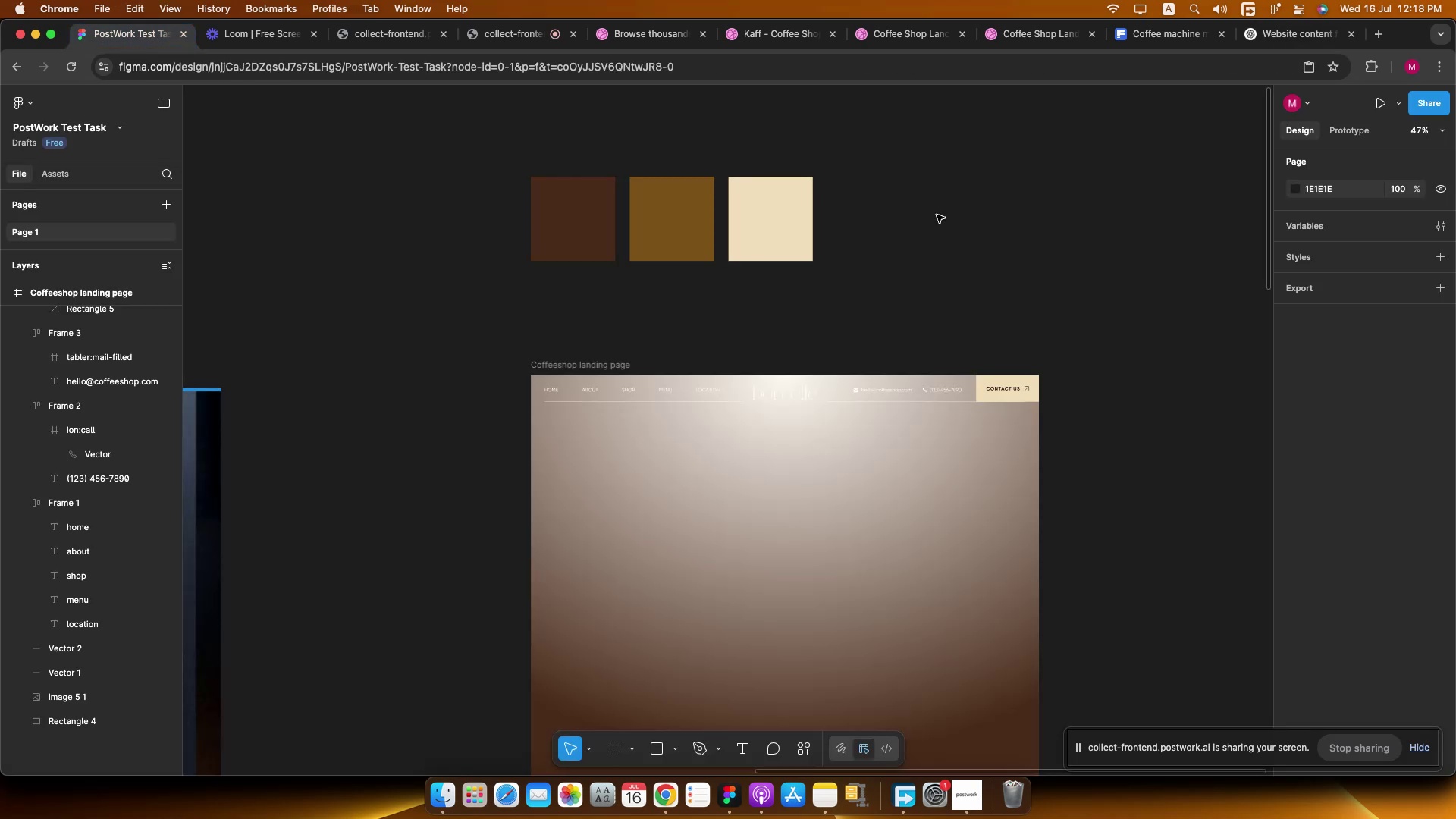 
scroll: coordinate [864, 298], scroll_direction: up, amount: 10.0
 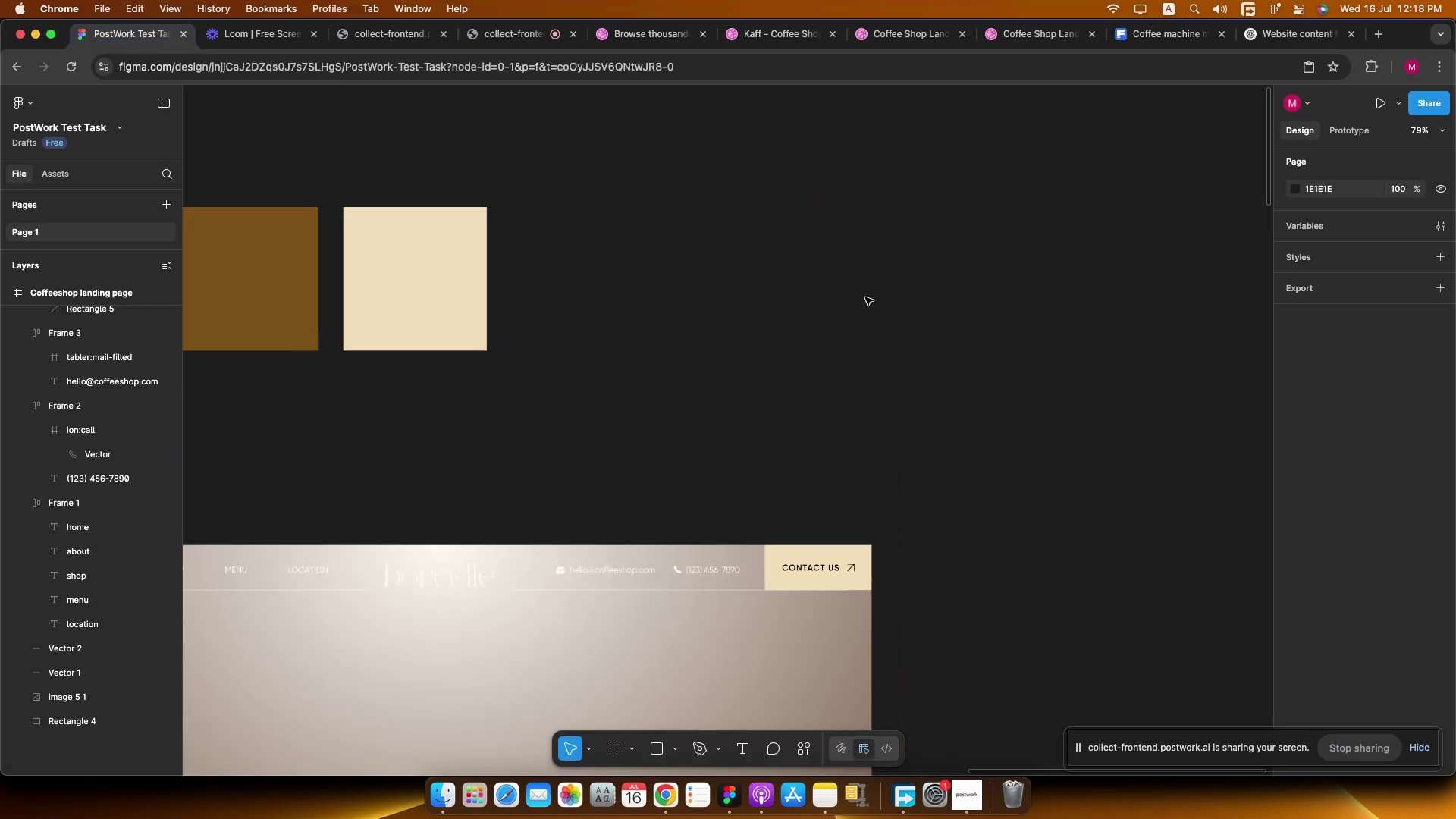 
left_click([864, 297])
 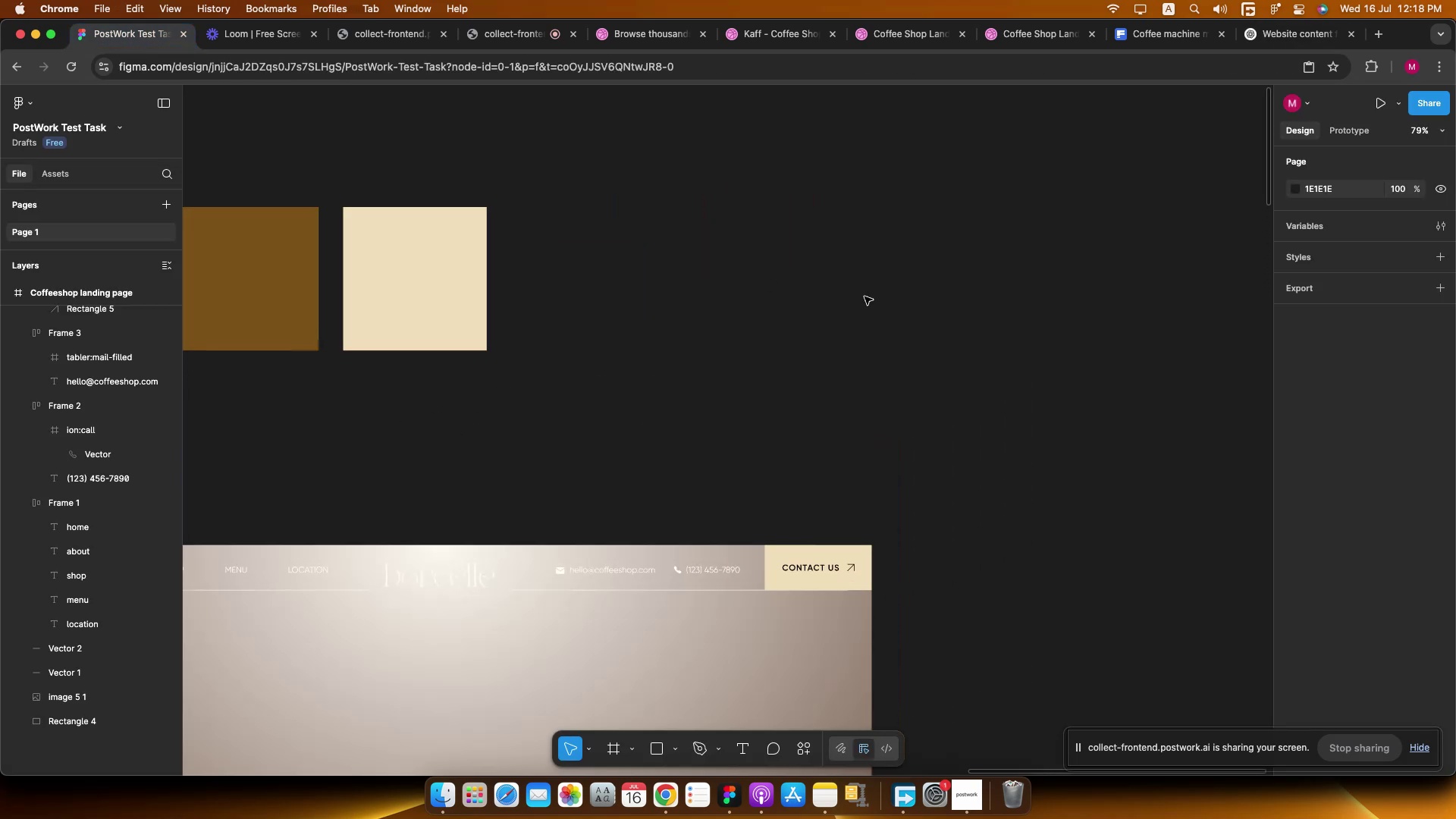 
key(Meta+V)
 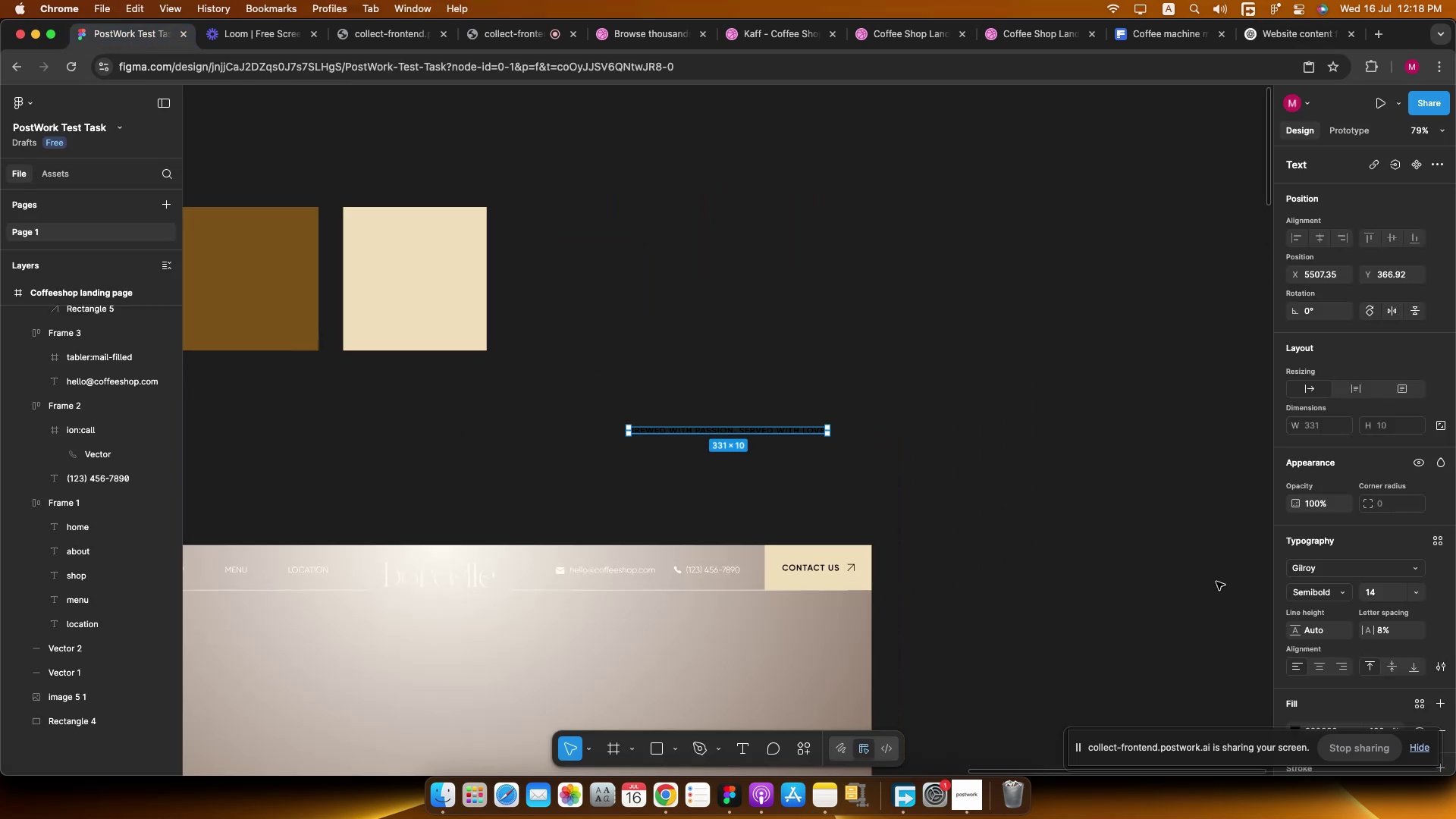 
left_click([1316, 566])
 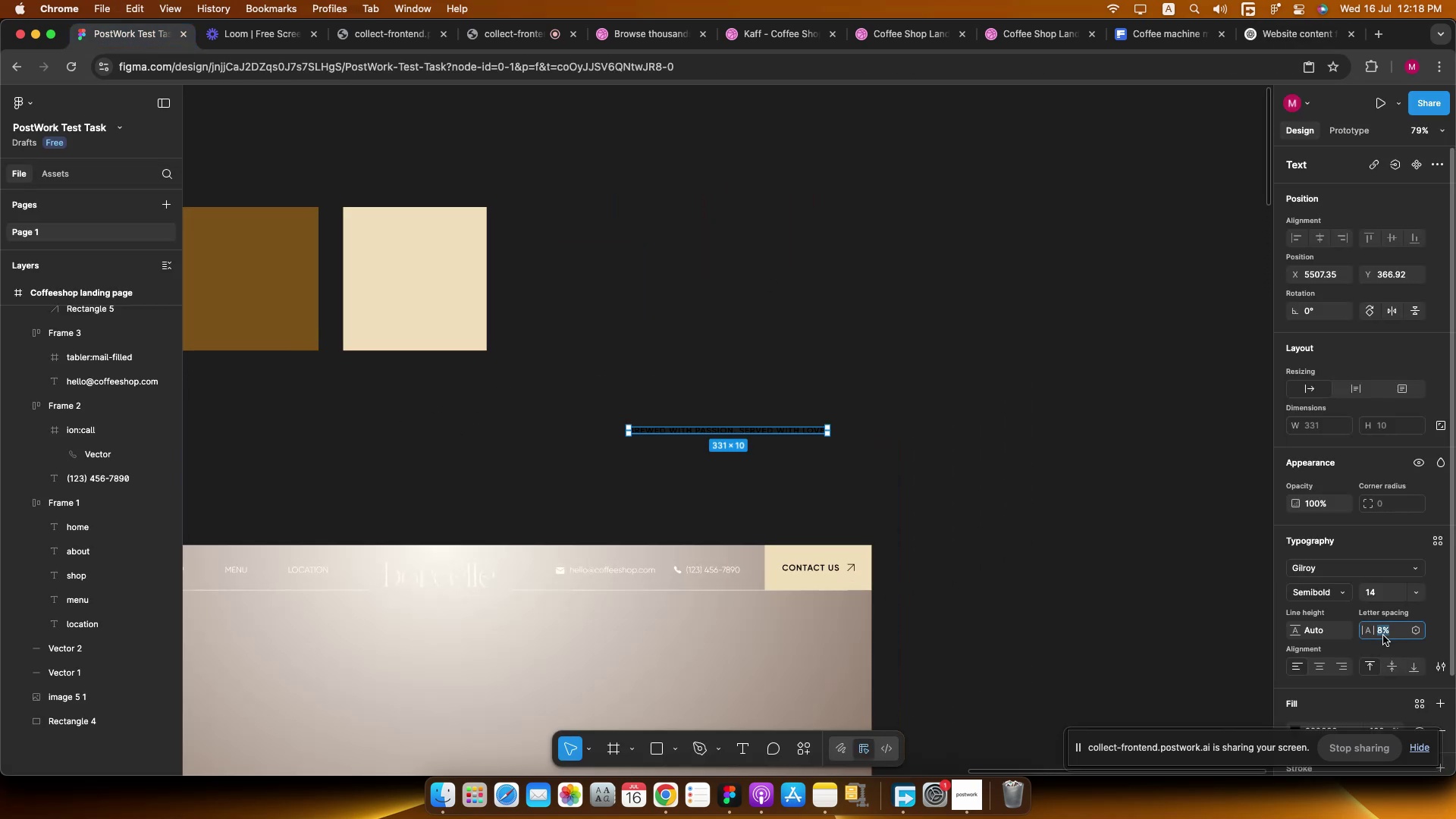 
key(Numpad0)
 